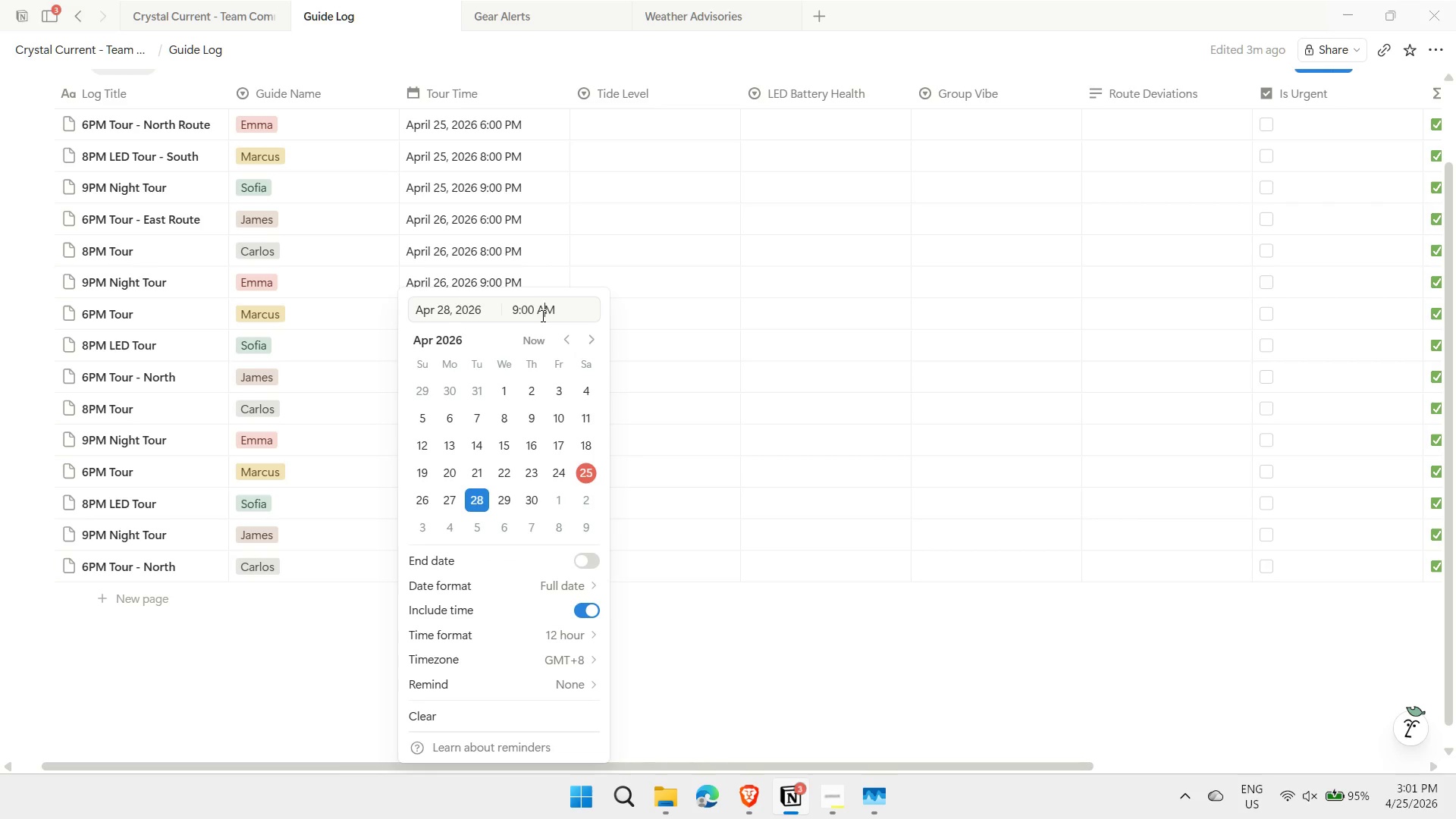 
key(ArrowLeft)
 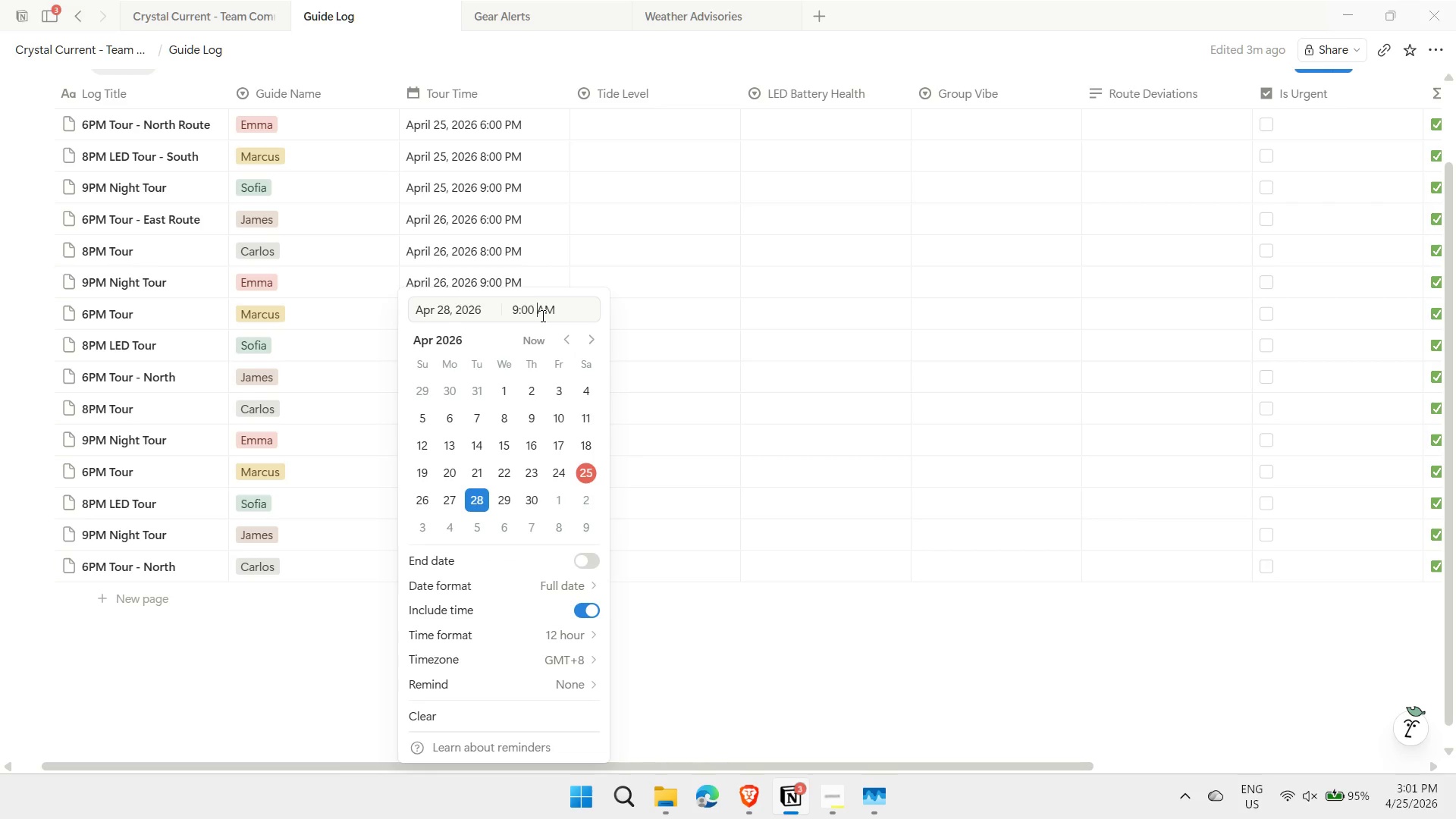 
key(ArrowRight)
 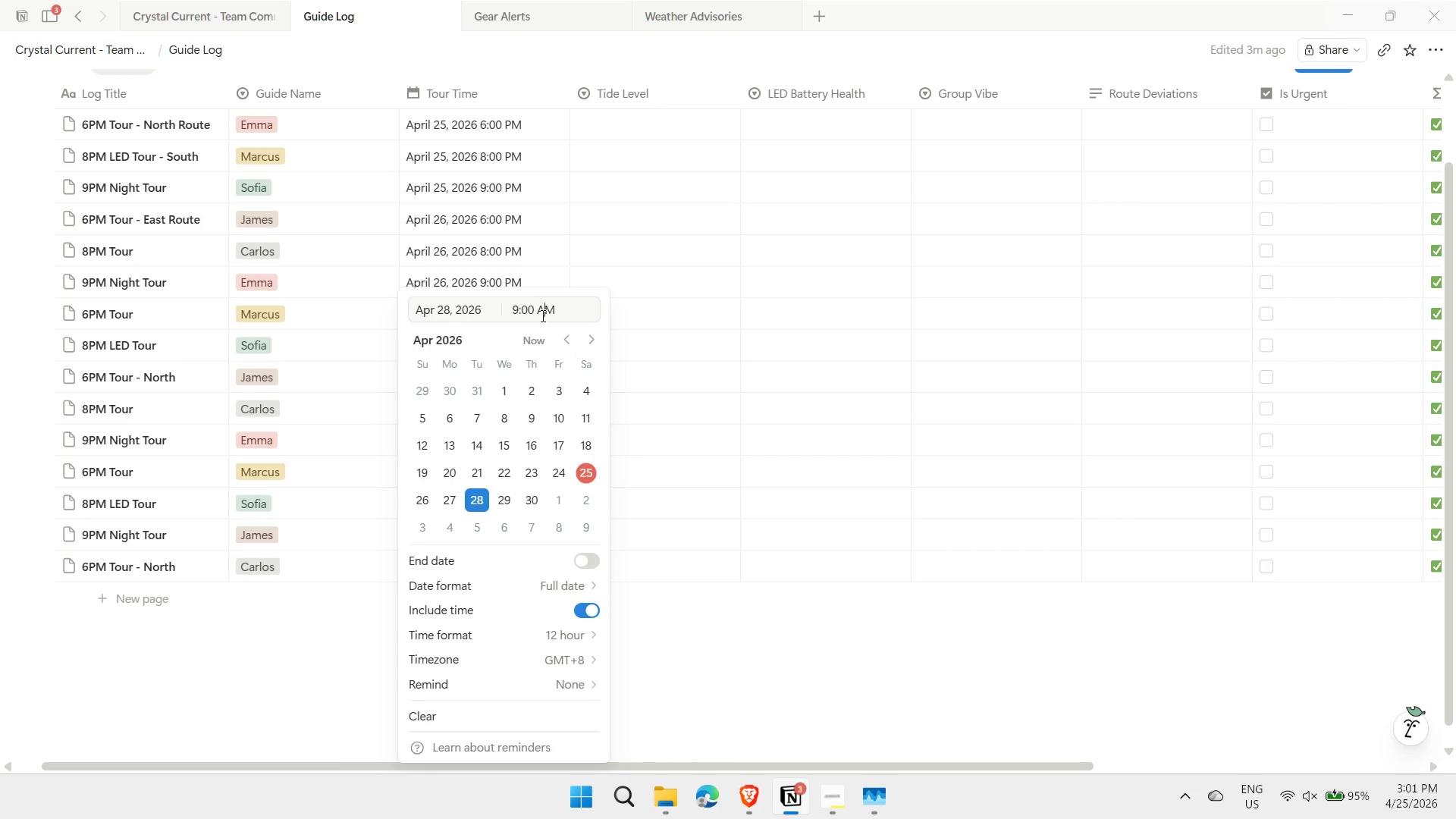 
key(Backspace)
 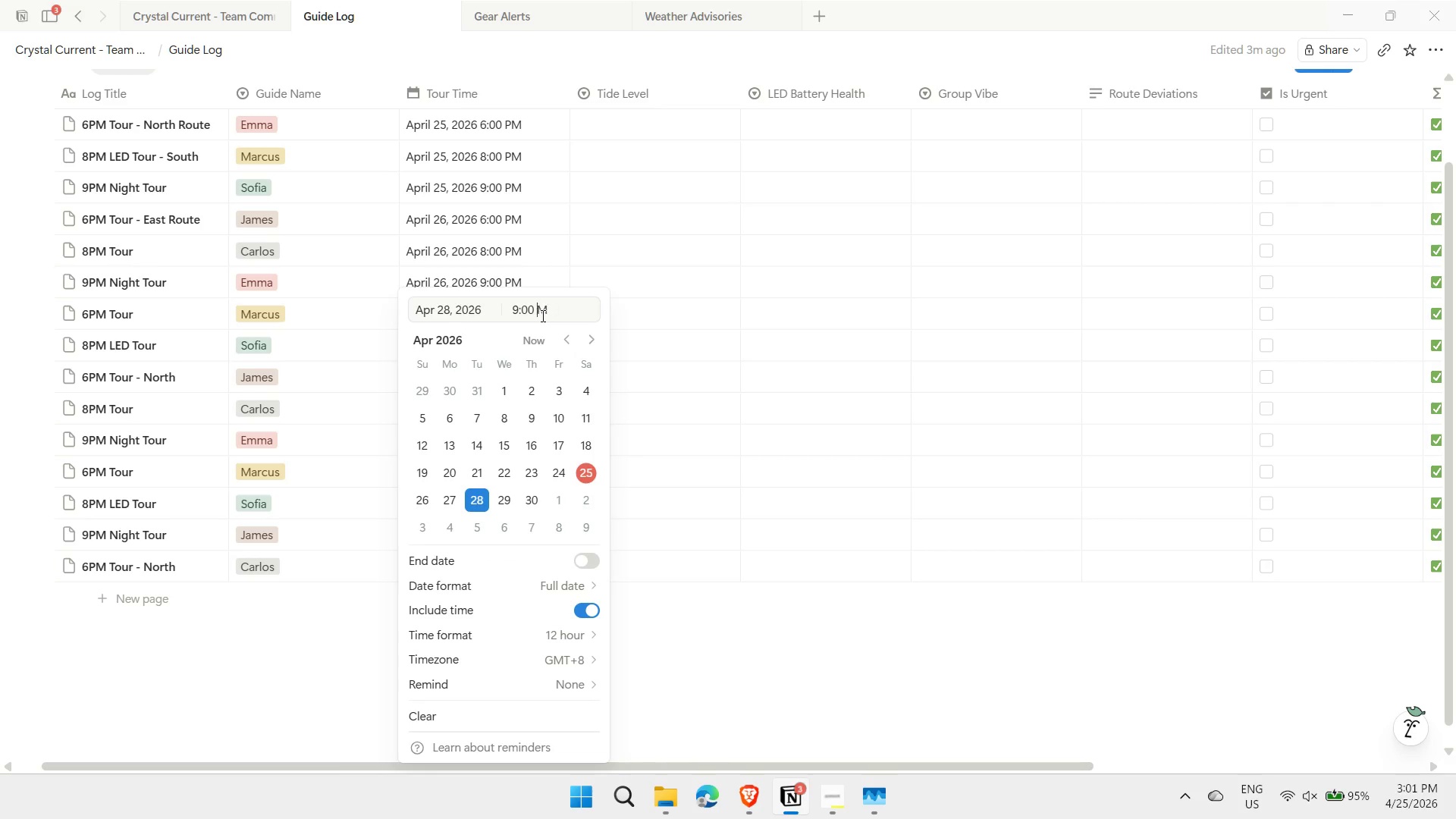 
key(P)
 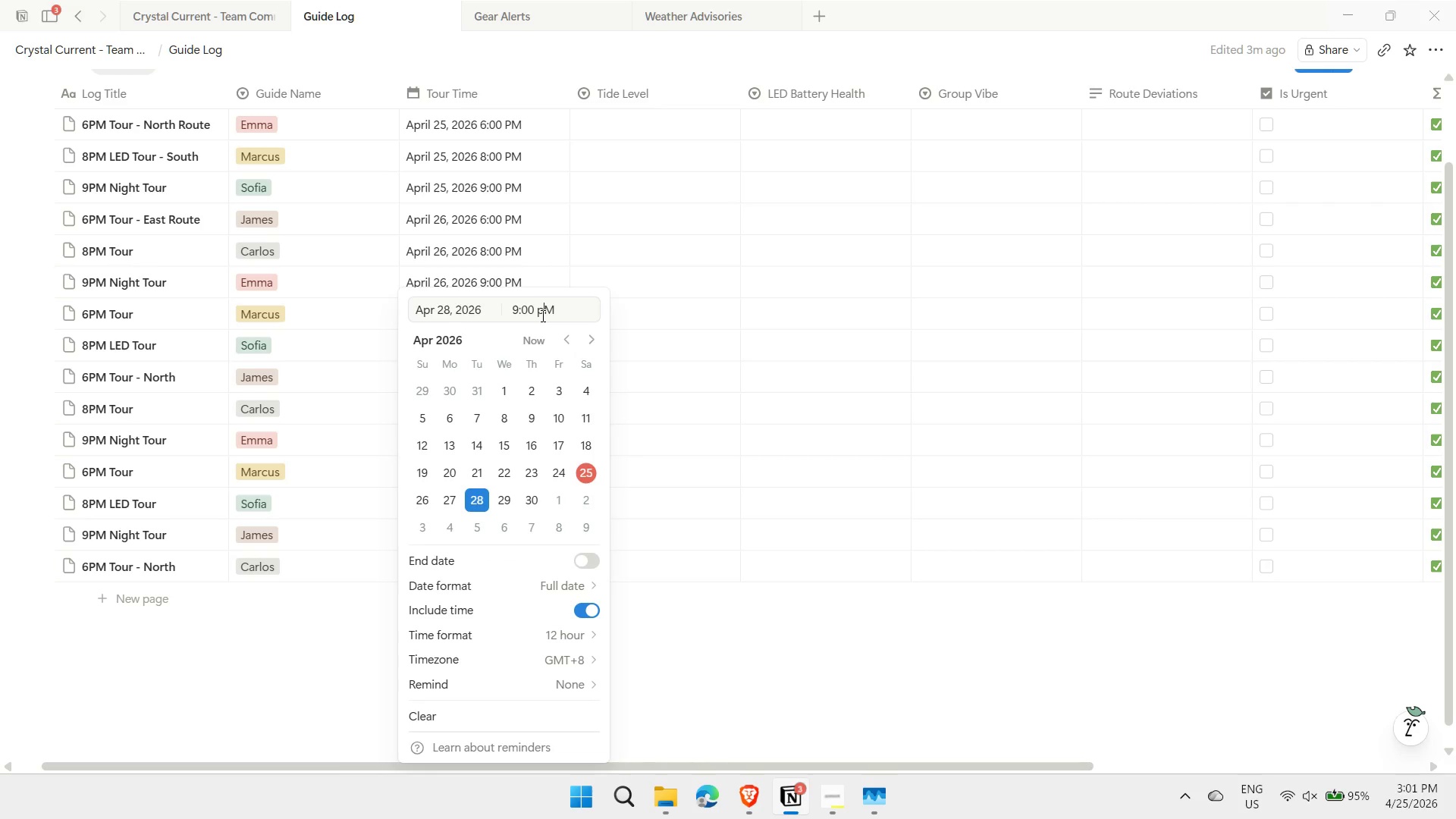 
key(ArrowLeft)
 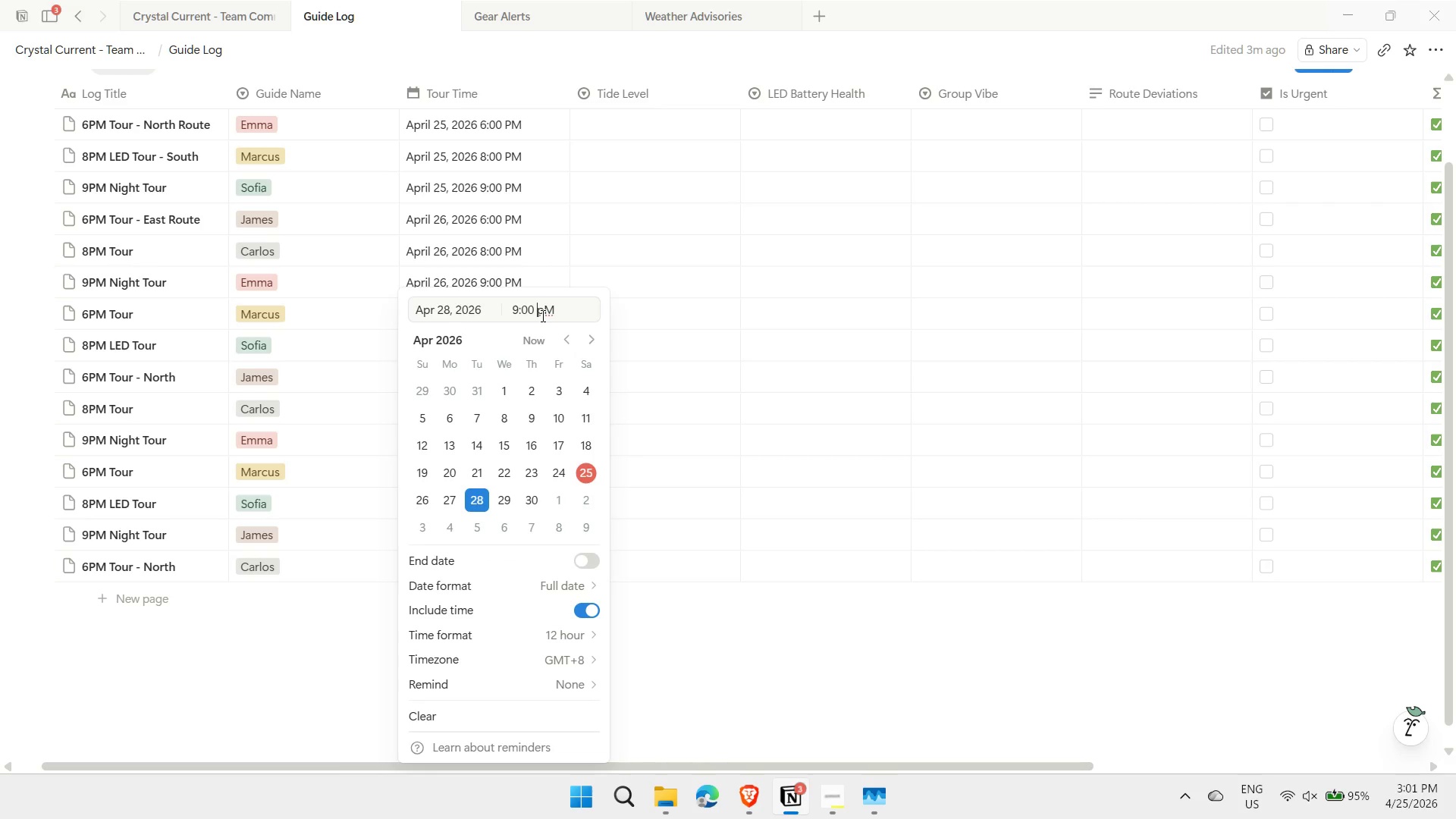 
key(ArrowLeft)
 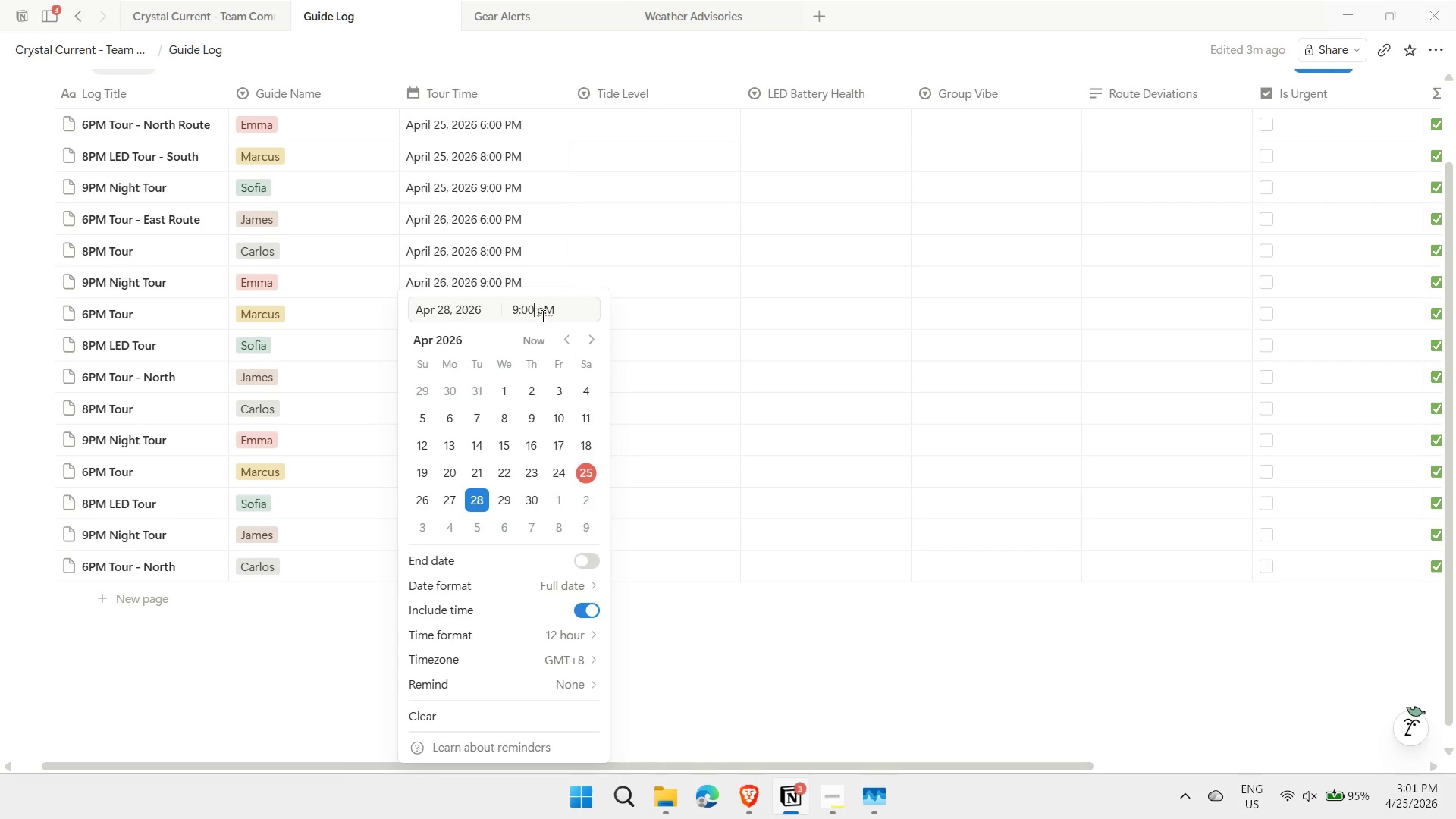 
key(ArrowLeft)
 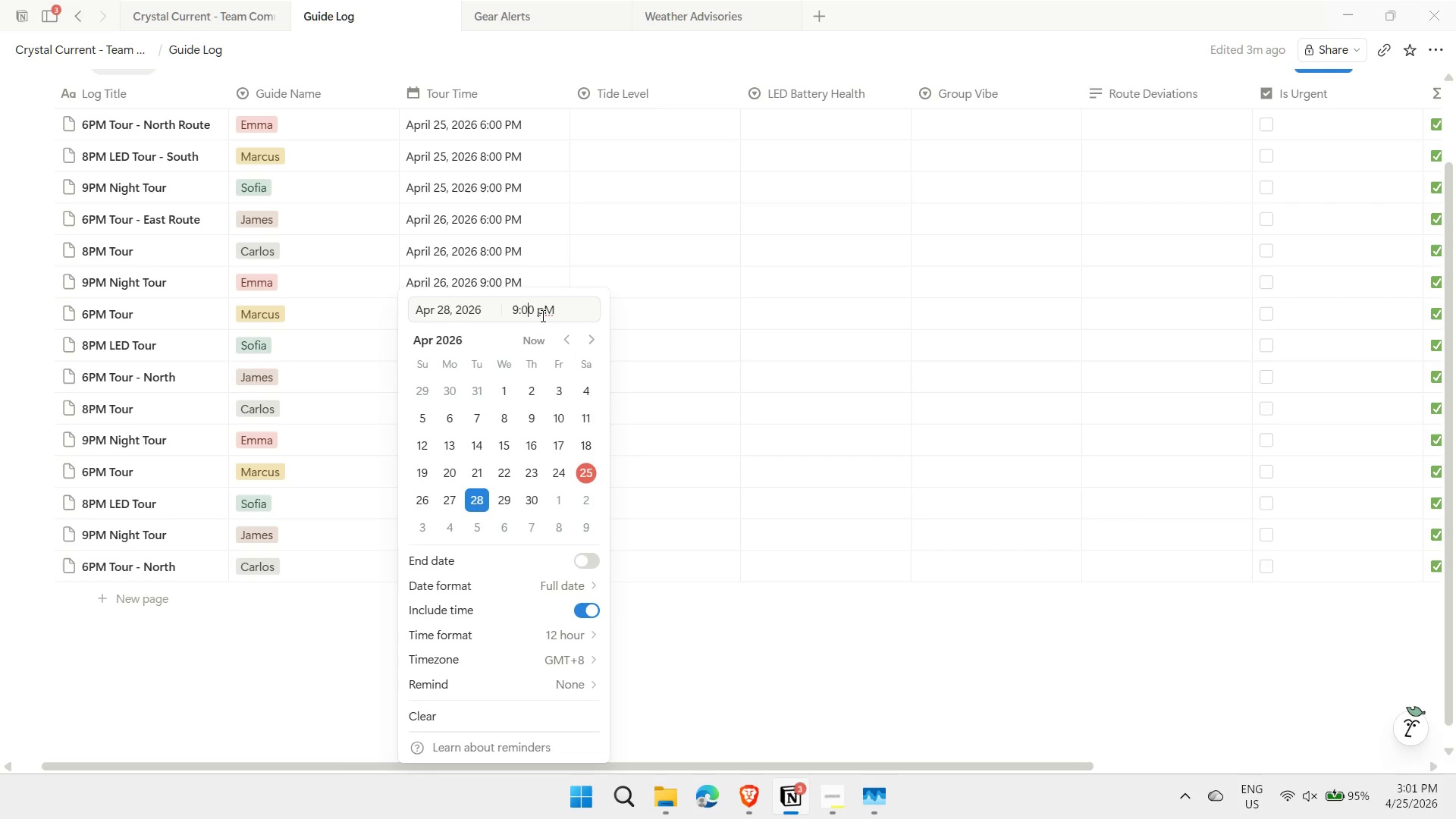 
key(ArrowLeft)
 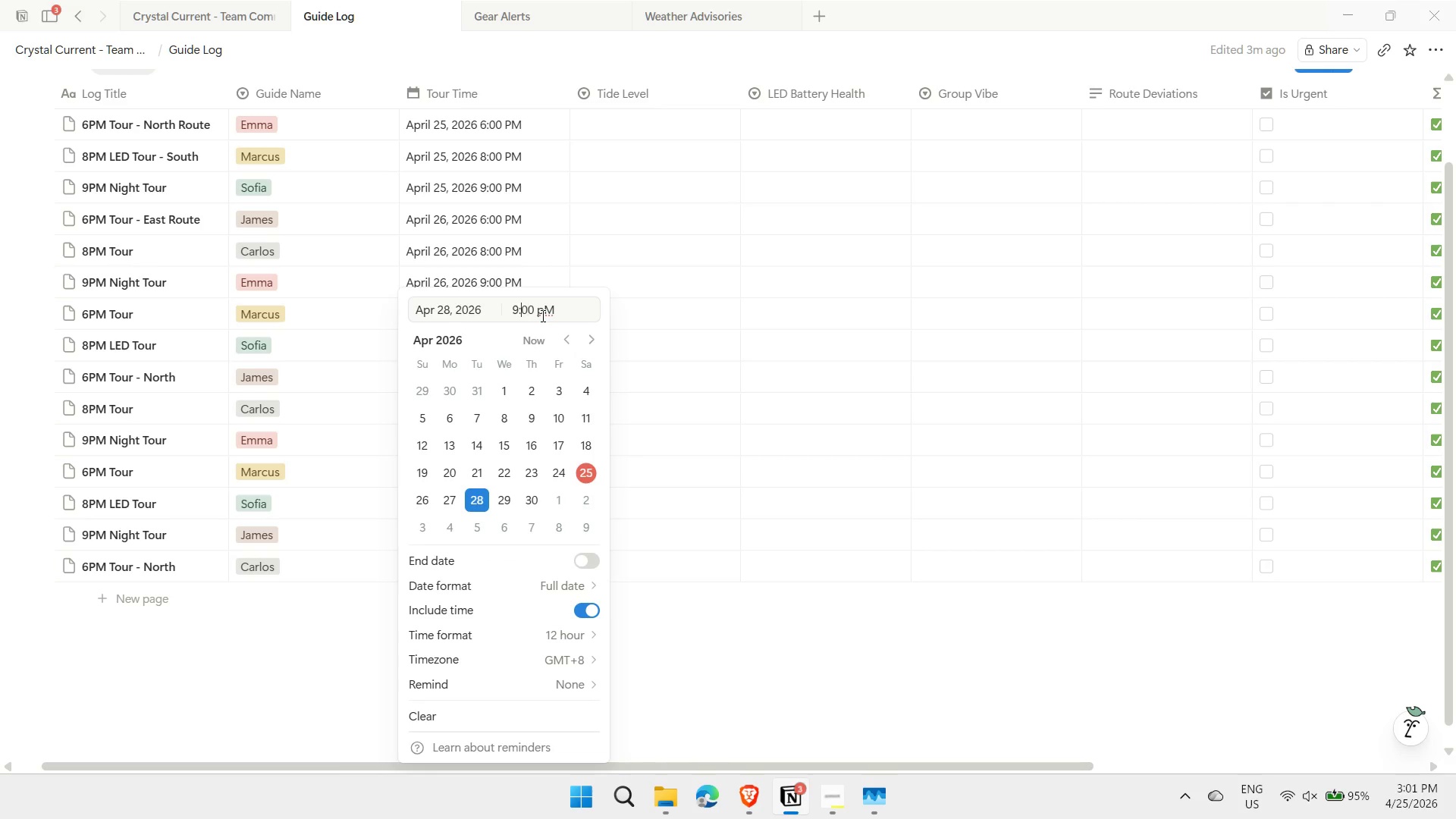 
key(ArrowLeft)
 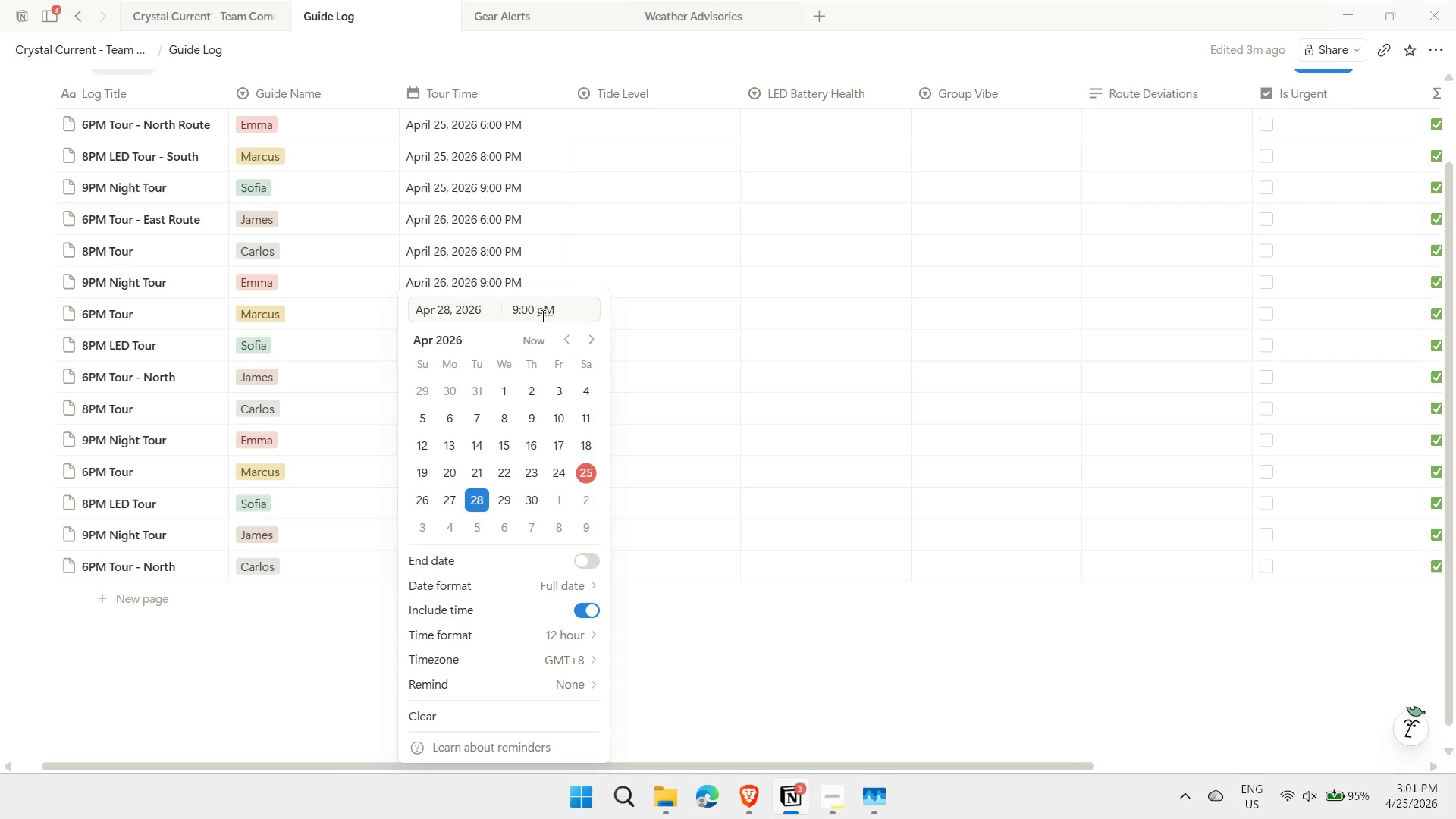 
key(Backspace)
 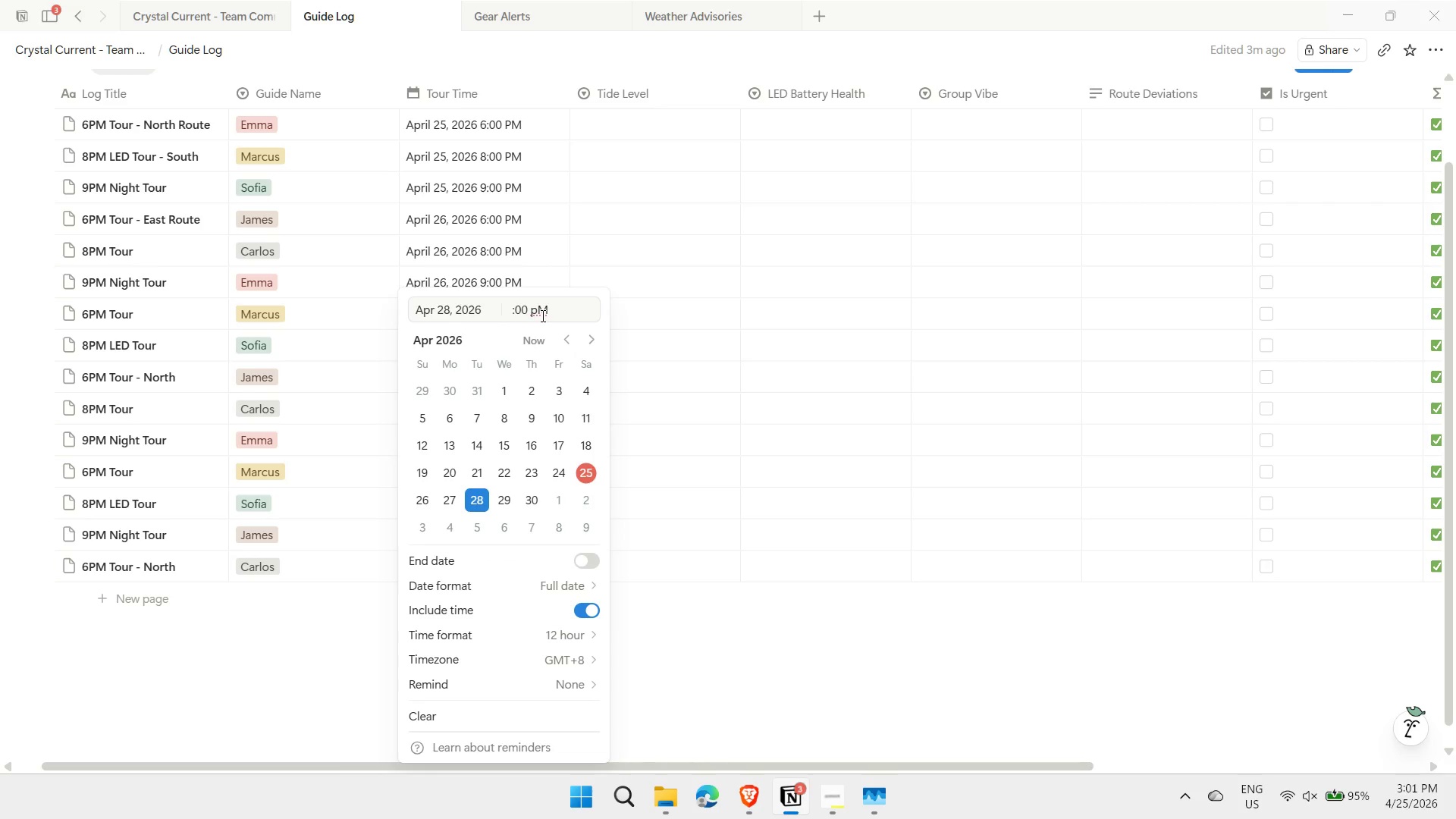 
key(6)
 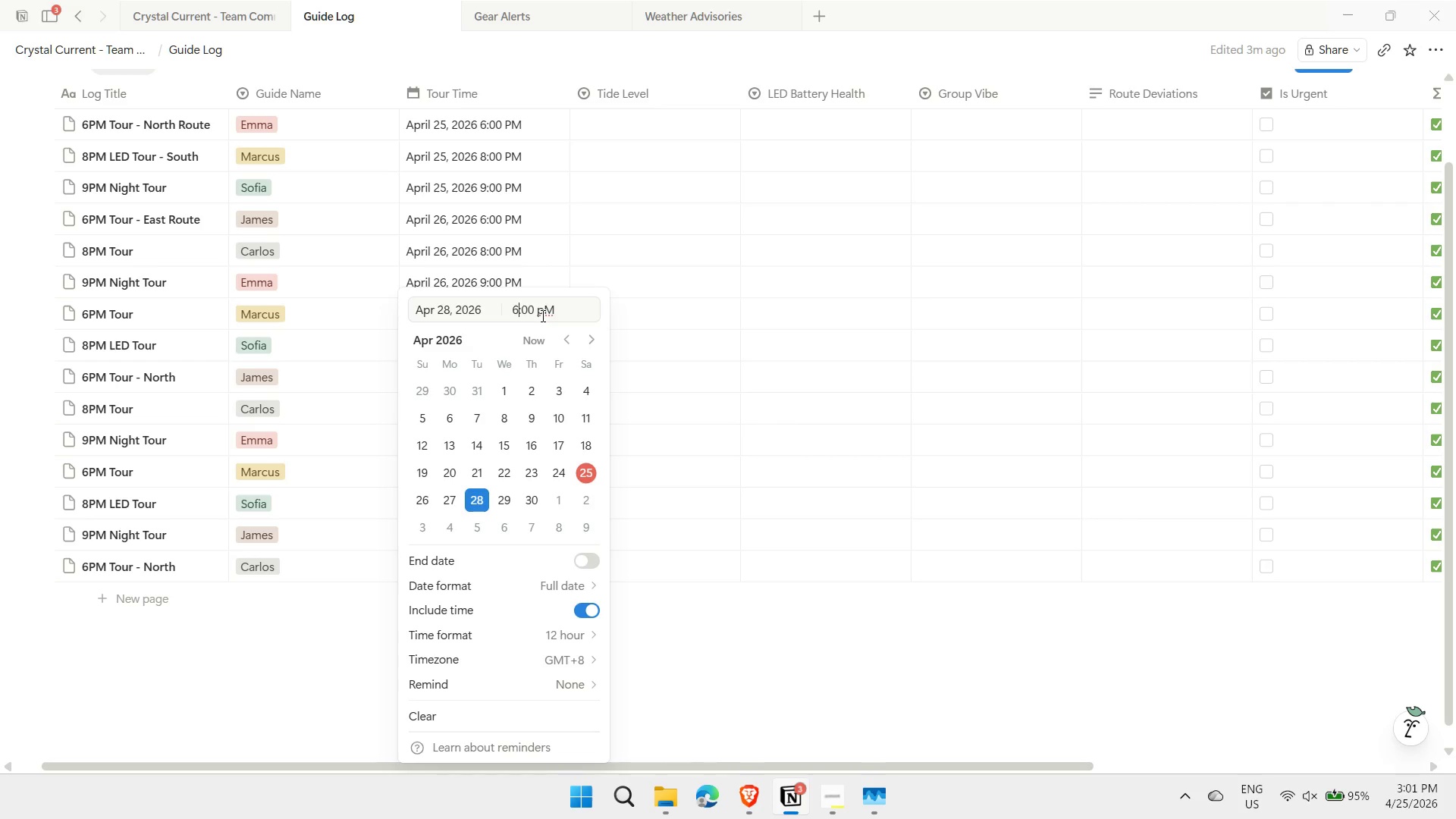 
key(Enter)
 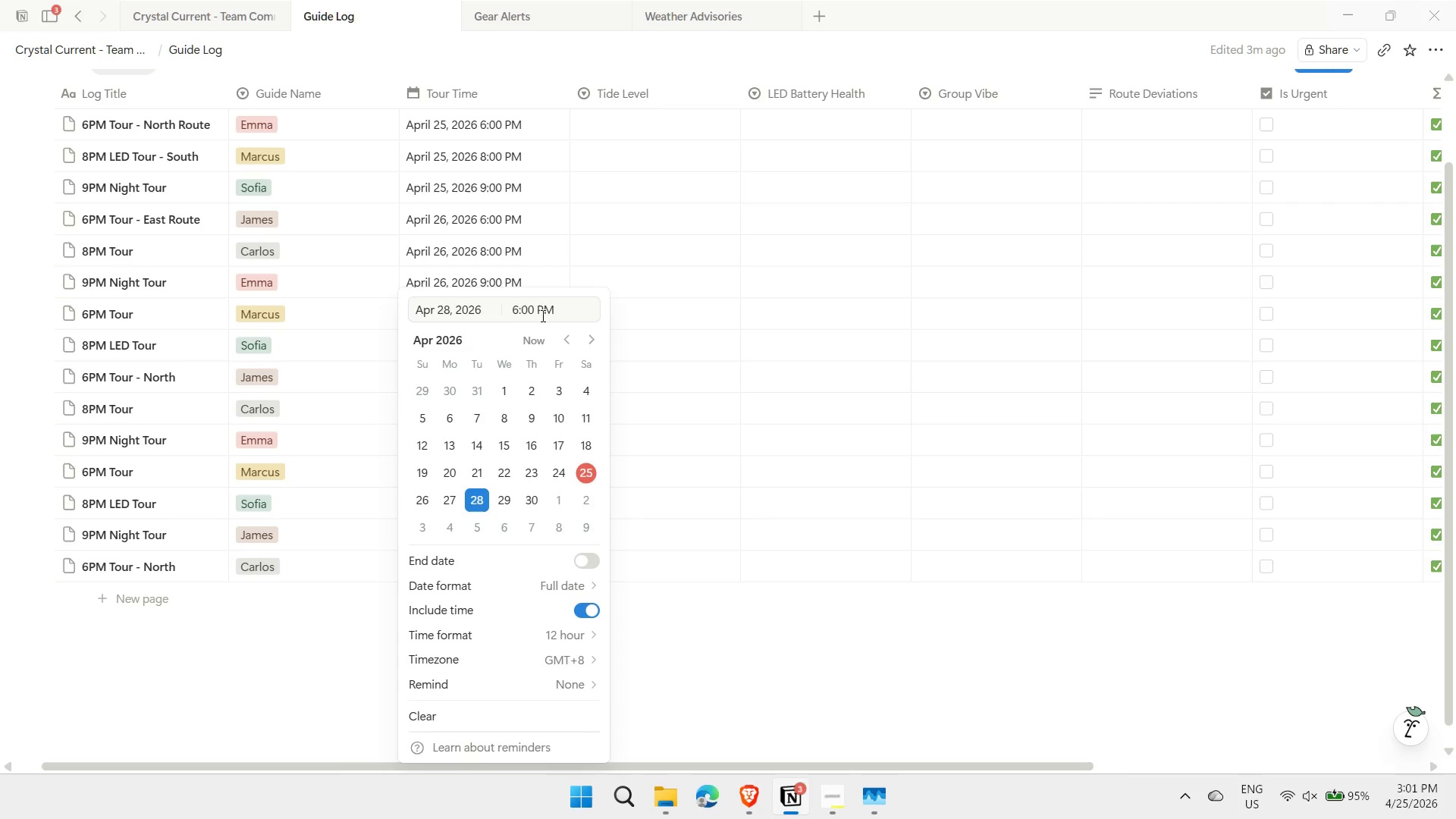 
key(Enter)
 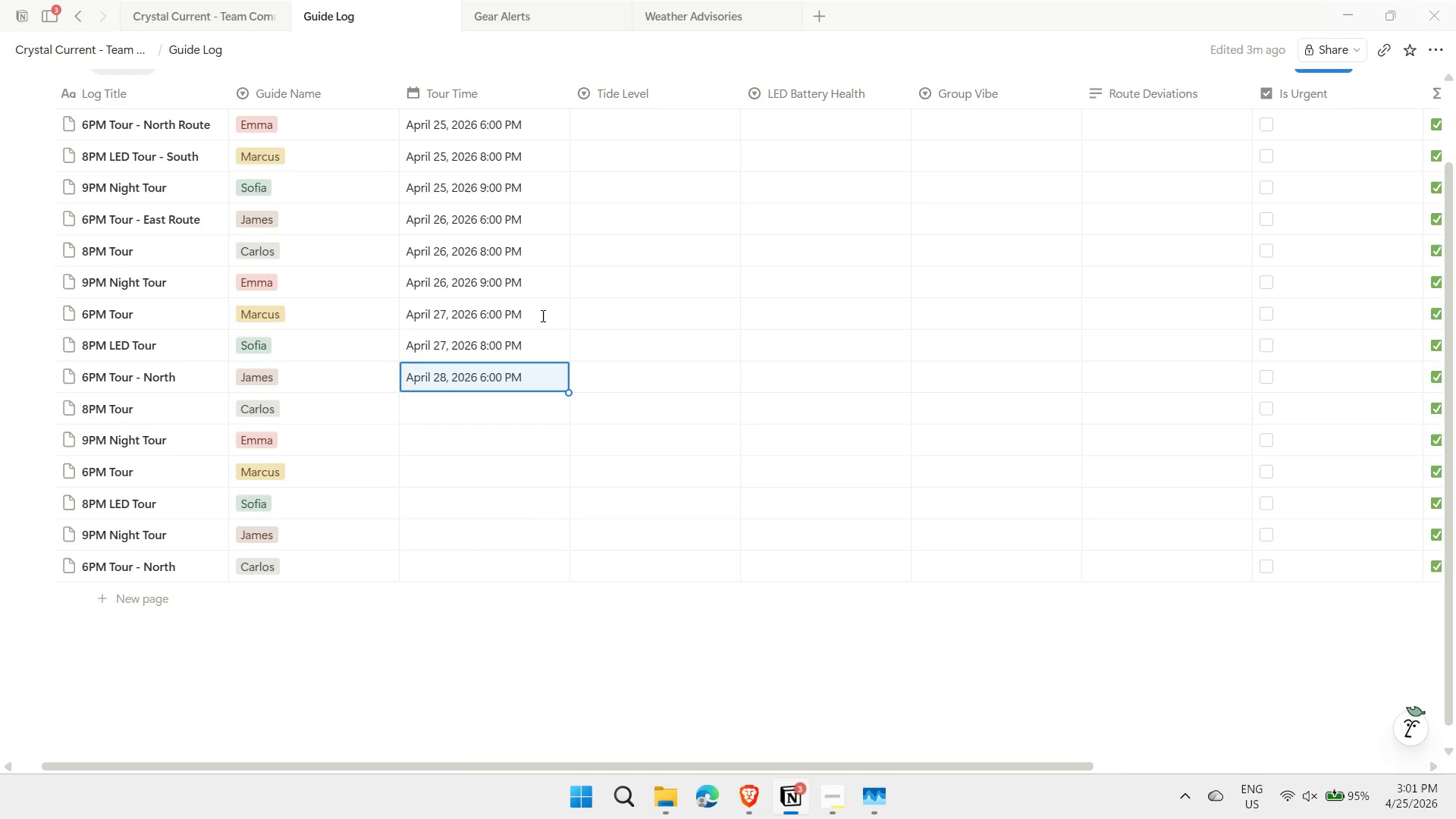 
key(Escape)
 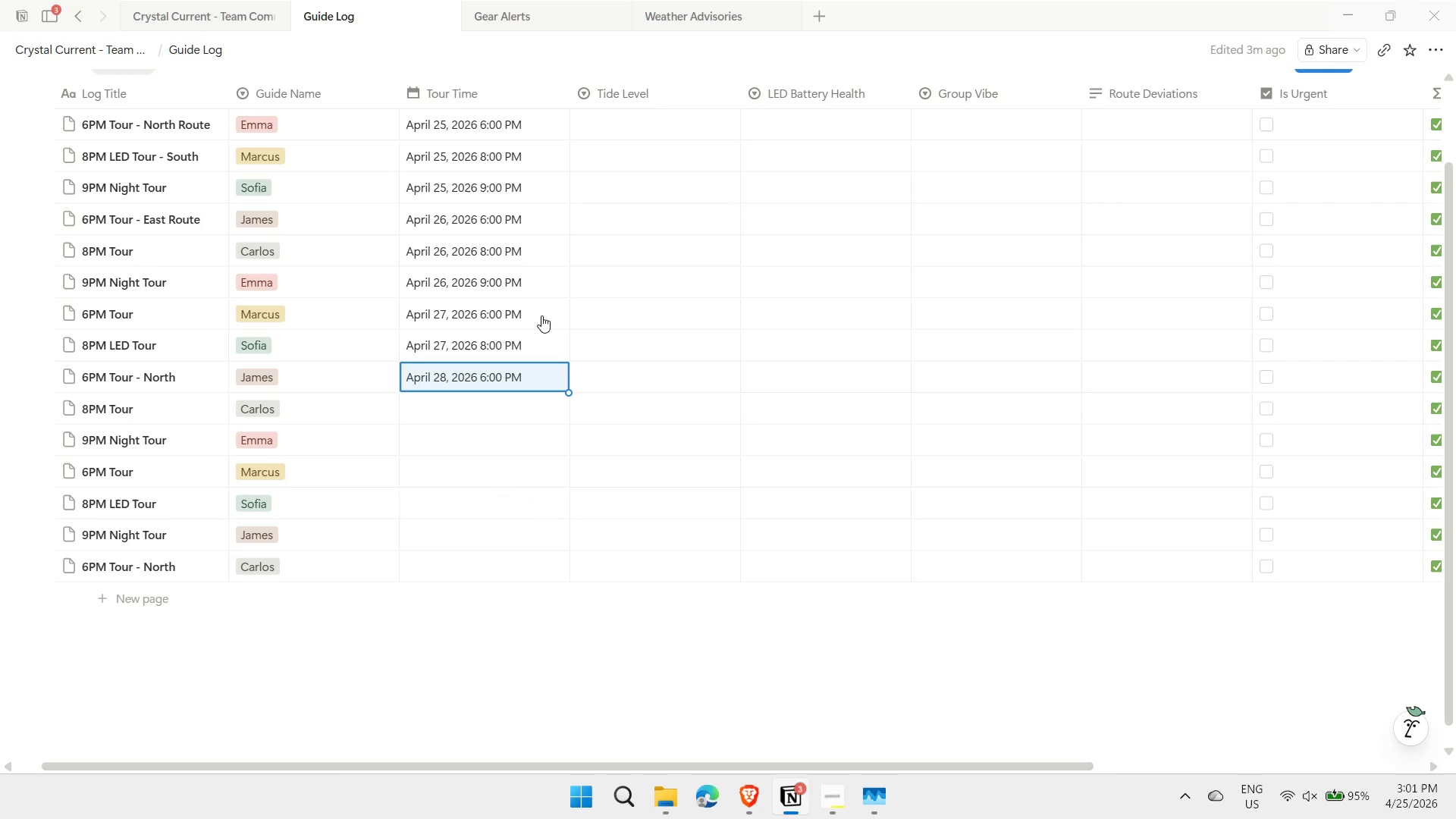 
key(Control+ControlLeft)
 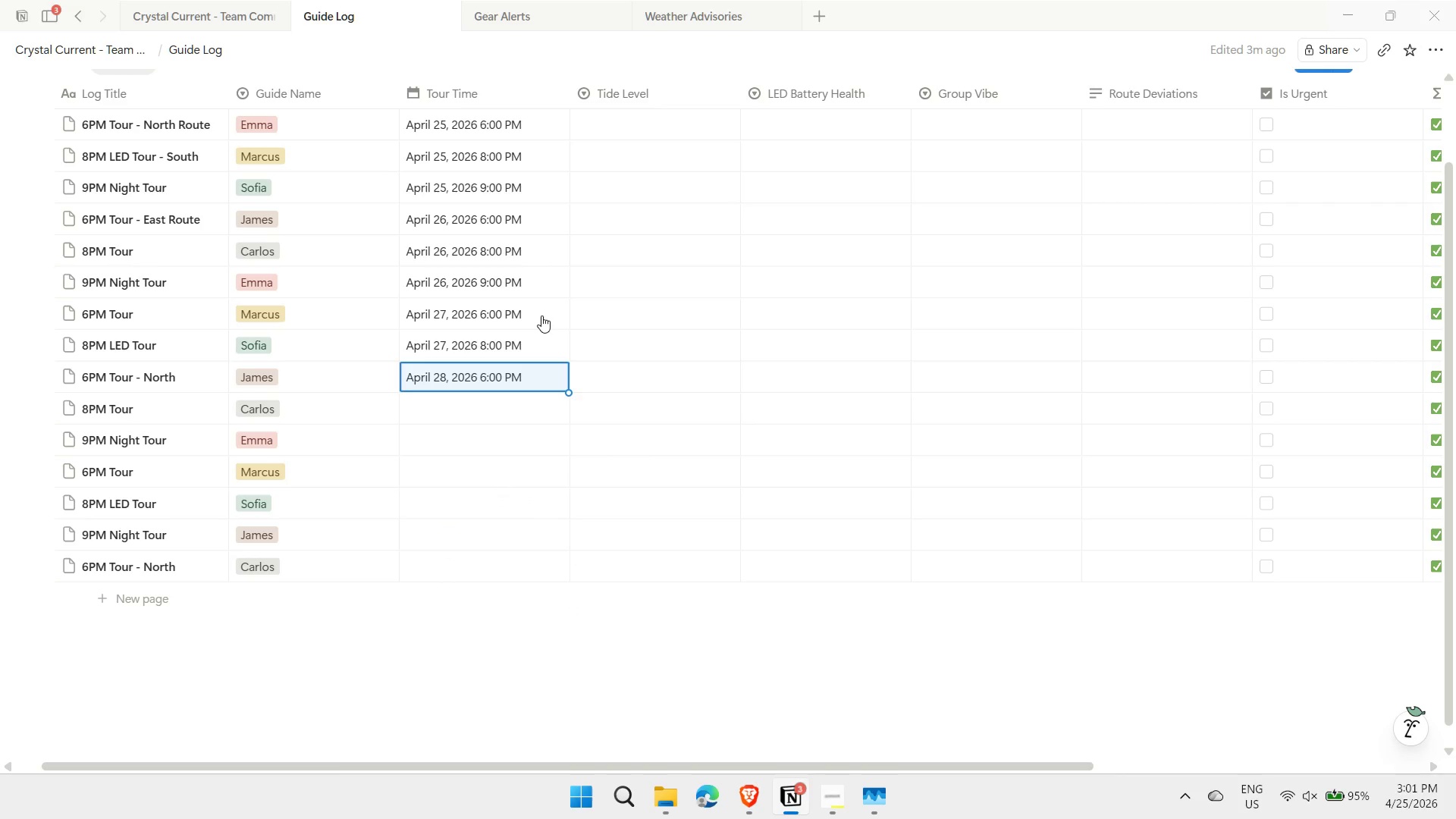 
key(Control+C)
 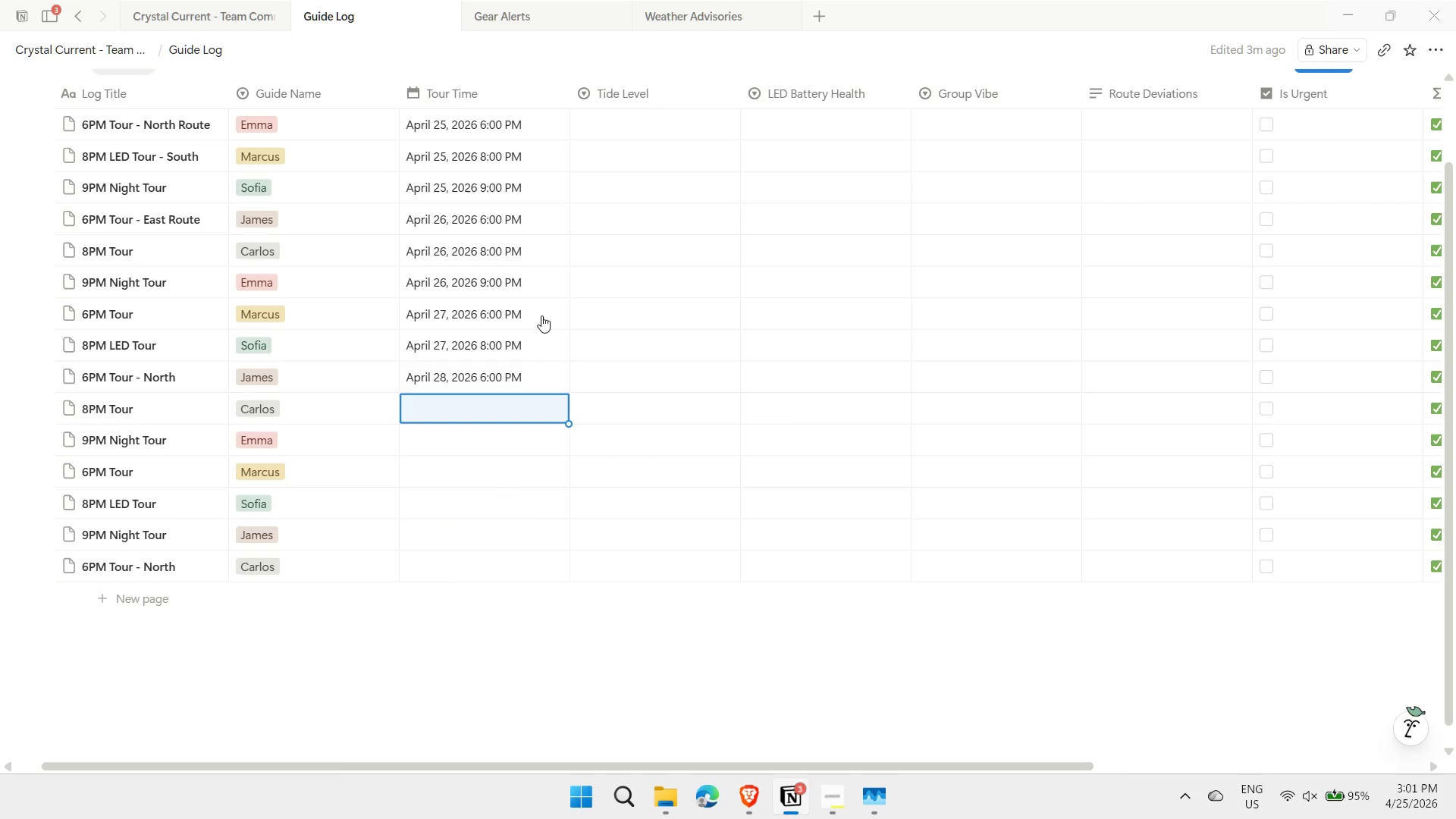 
key(ArrowDown)
 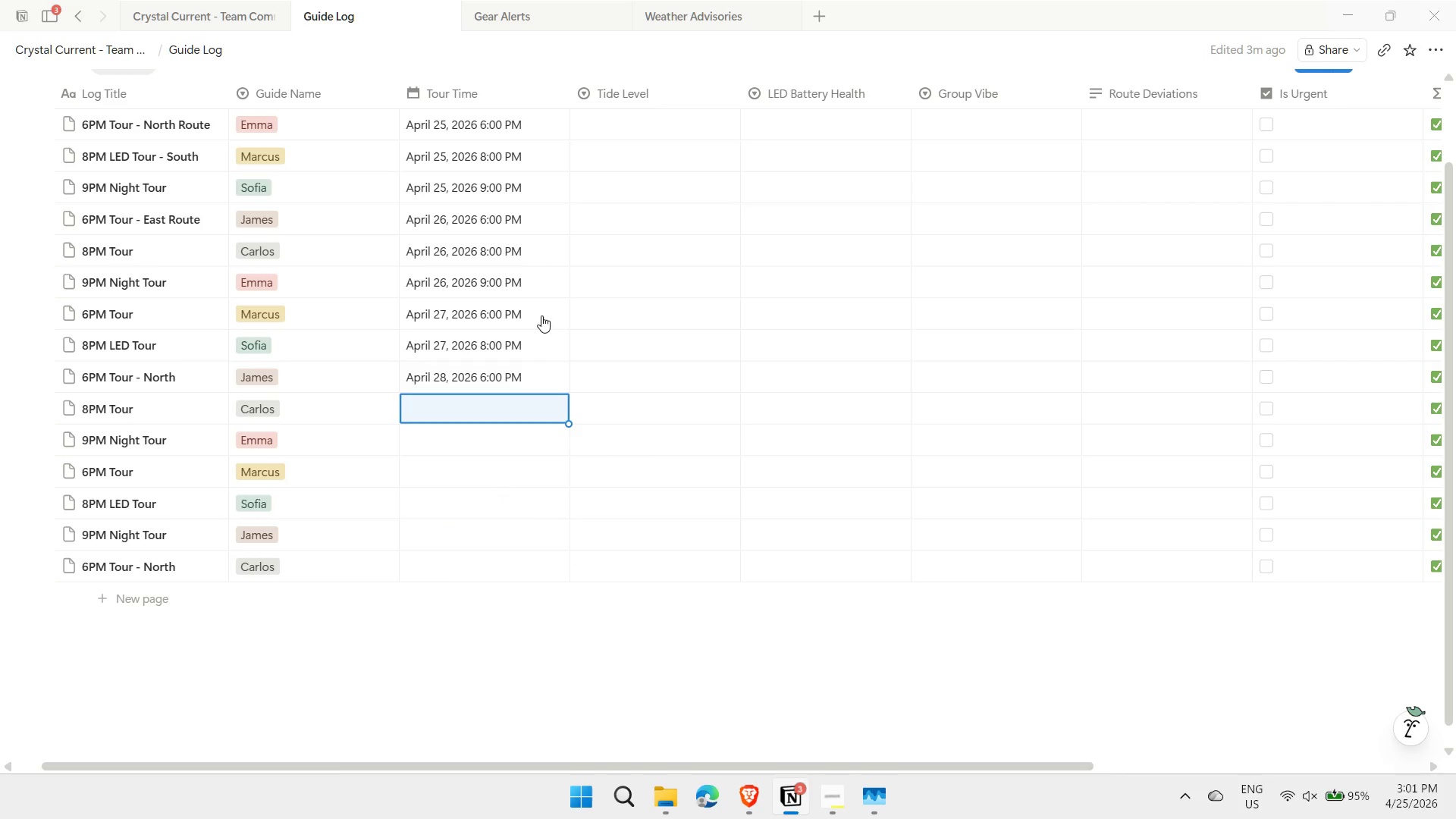 
key(Shift+ShiftLeft)
 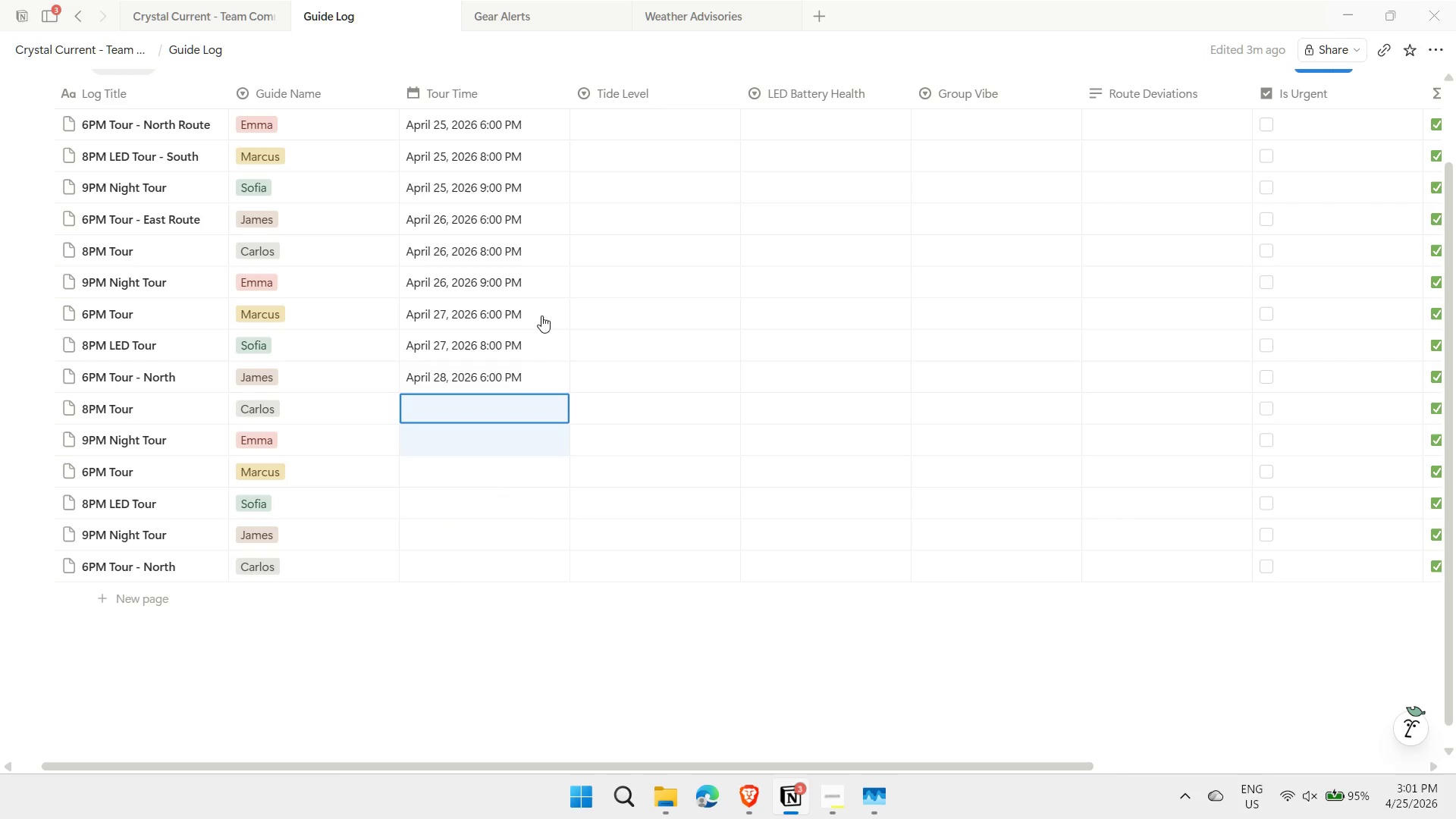 
key(Shift+ArrowDown)
 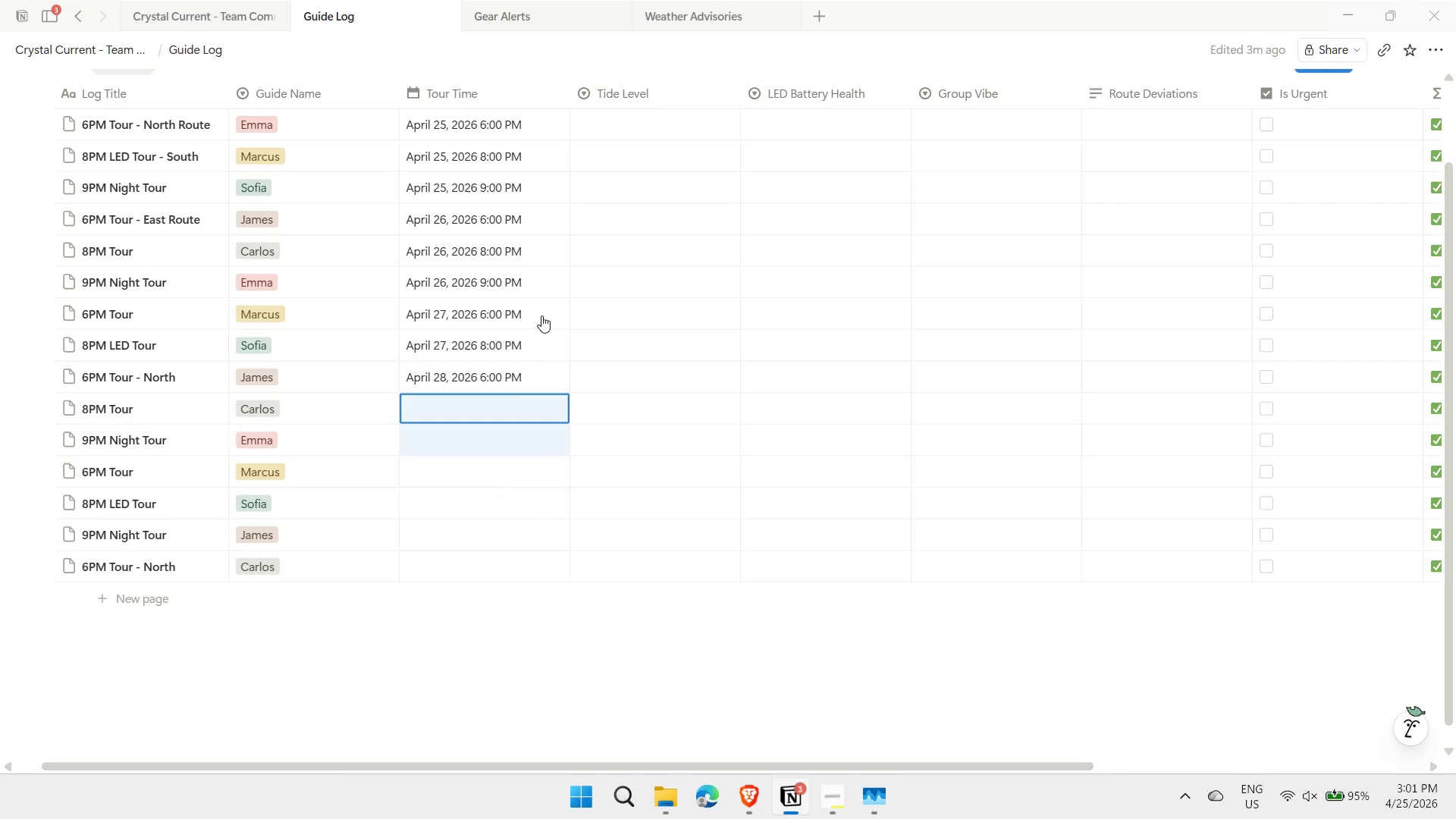 
key(Control+ControlLeft)
 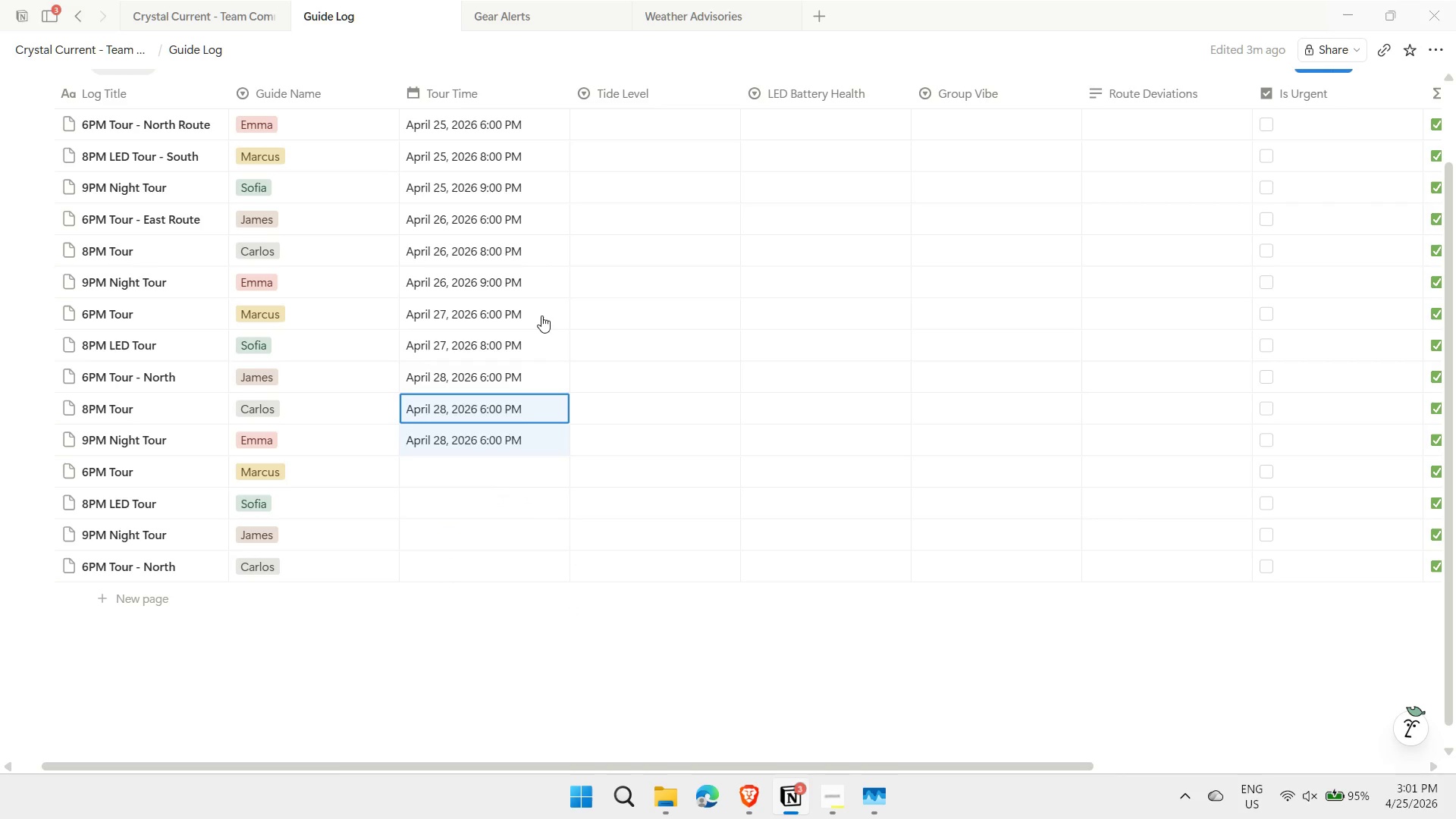 
key(Control+V)
 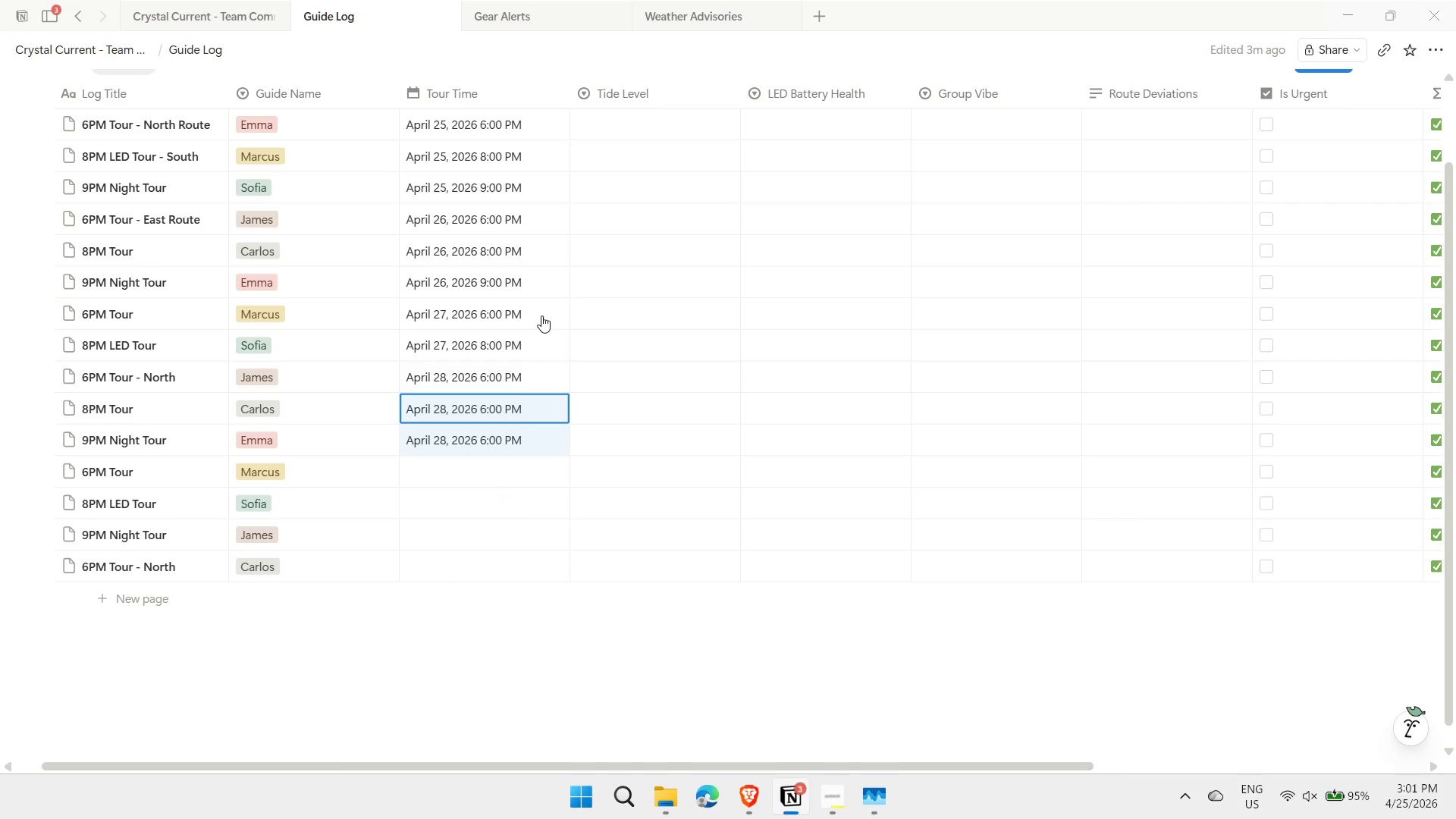 
key(ArrowDown)
 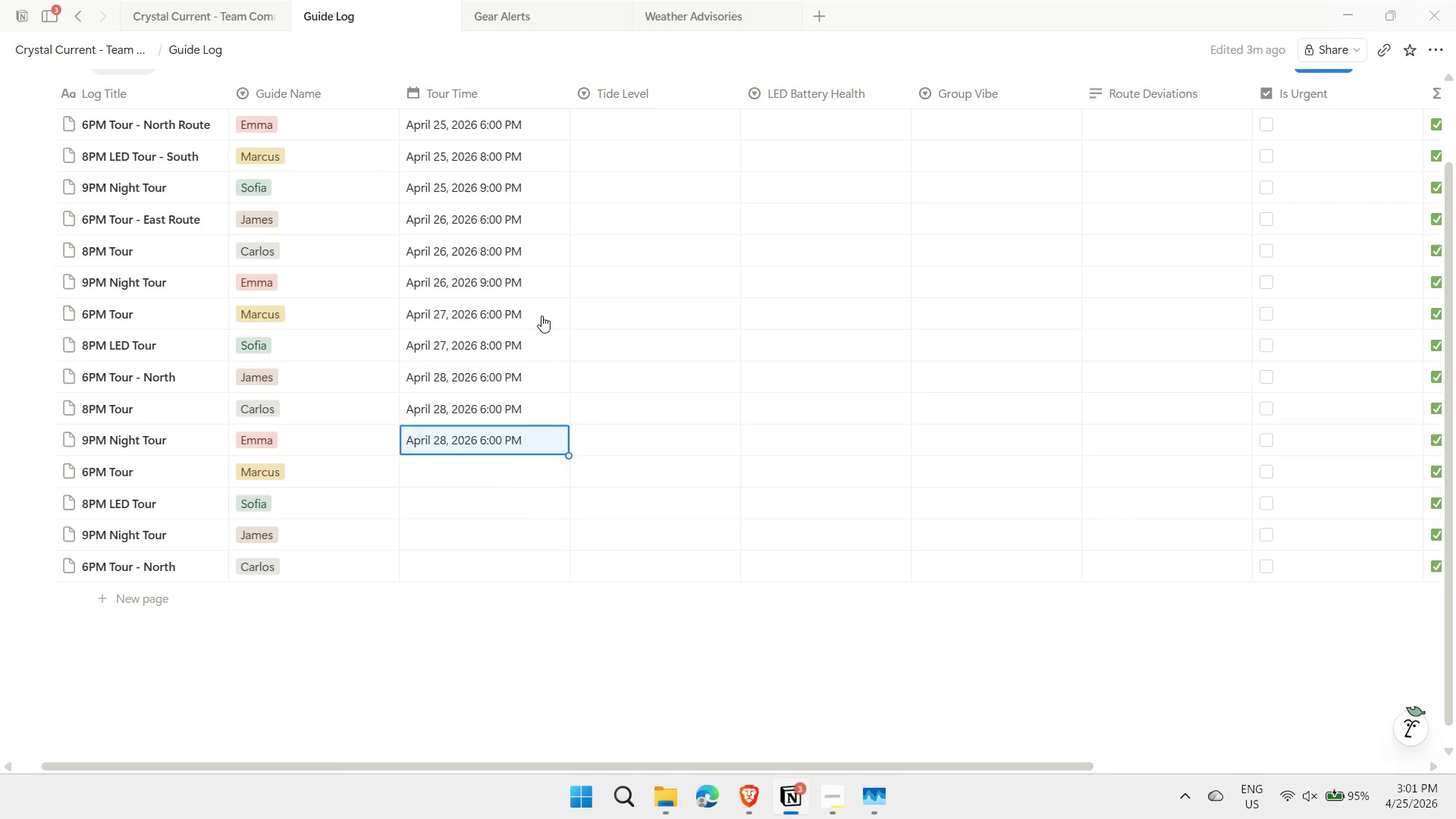 
key(ArrowUp)
 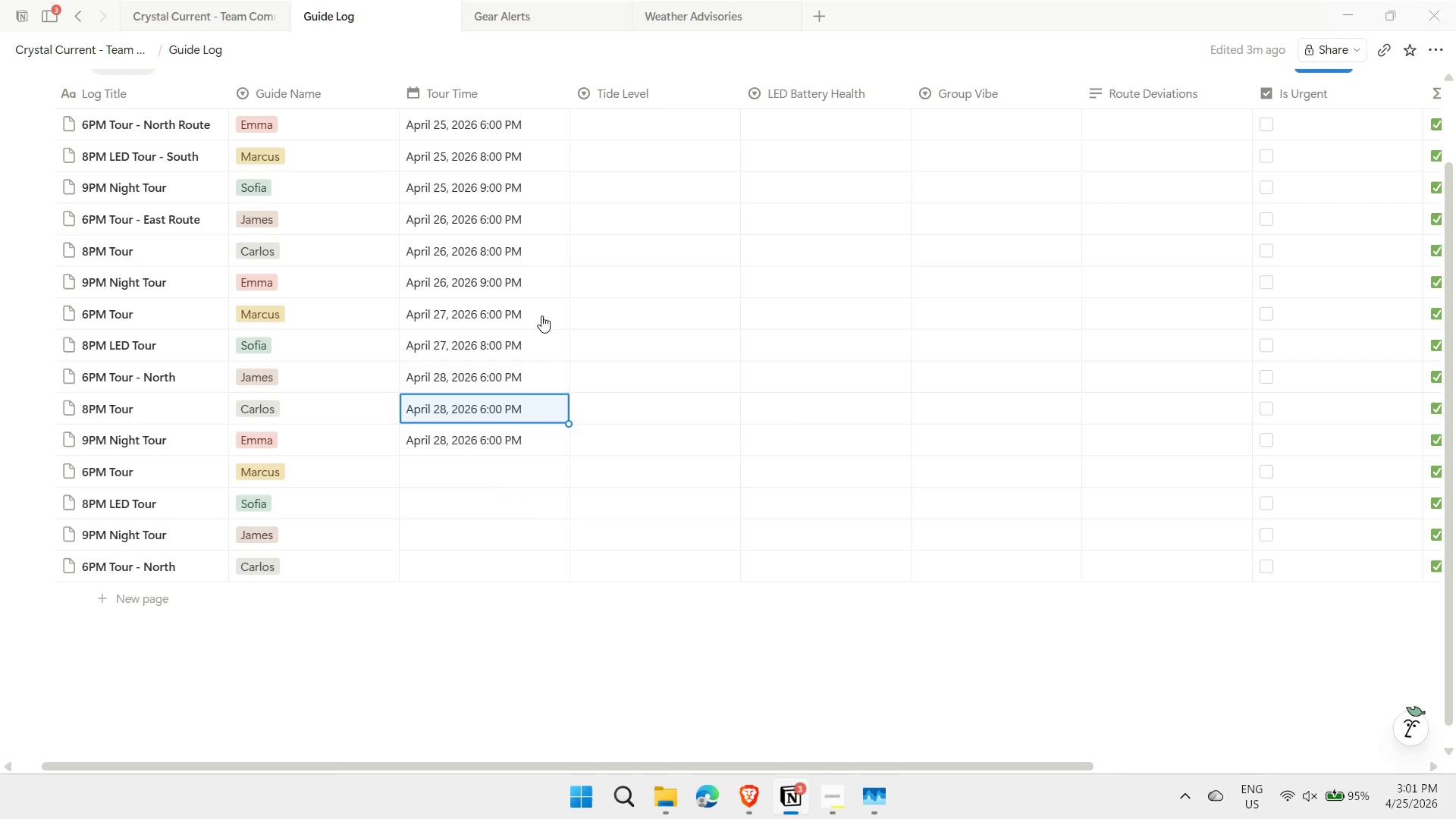 
key(Enter)
 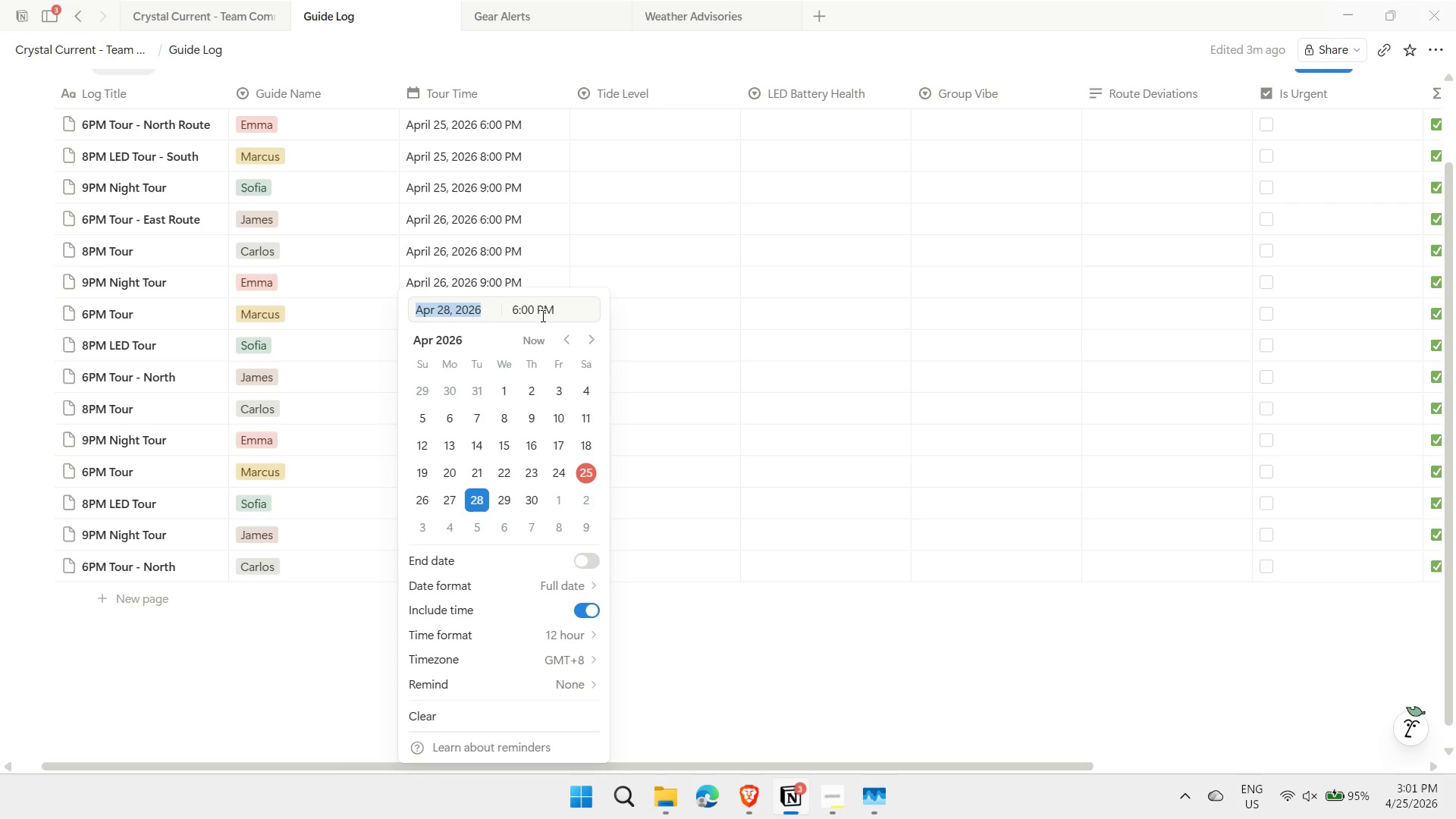 
key(Tab)
 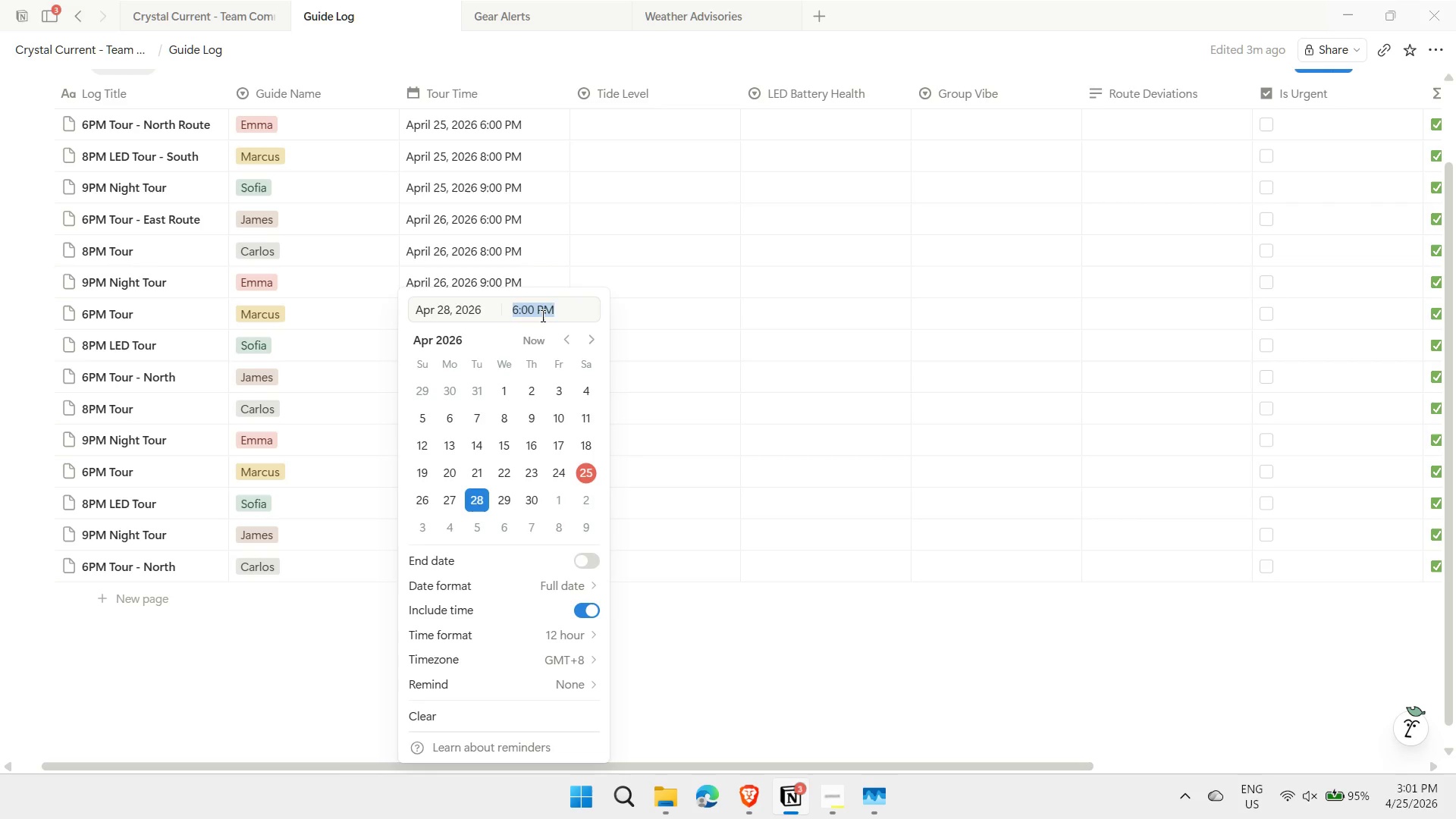 
key(ArrowLeft)
 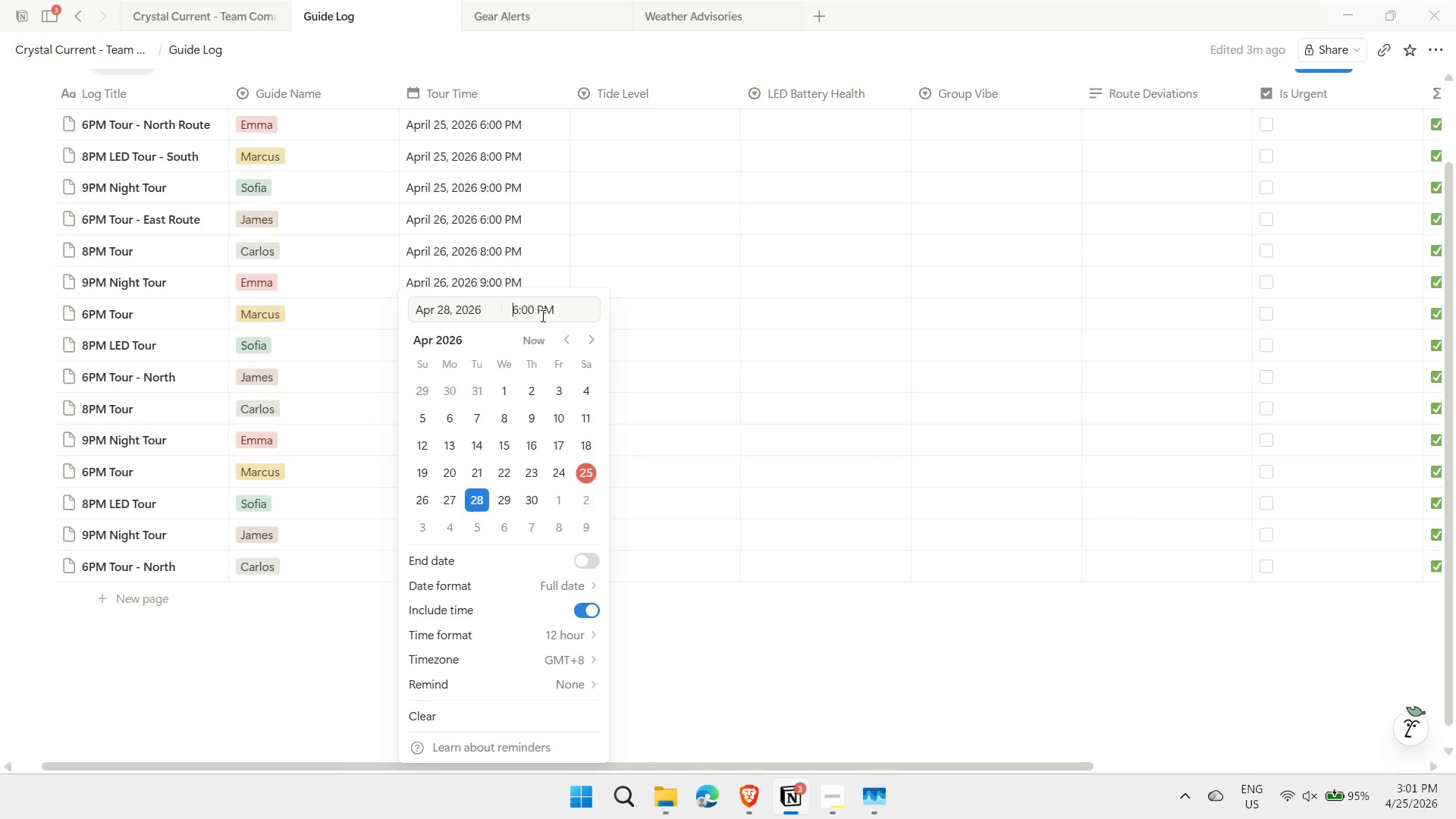 
key(Delete)
 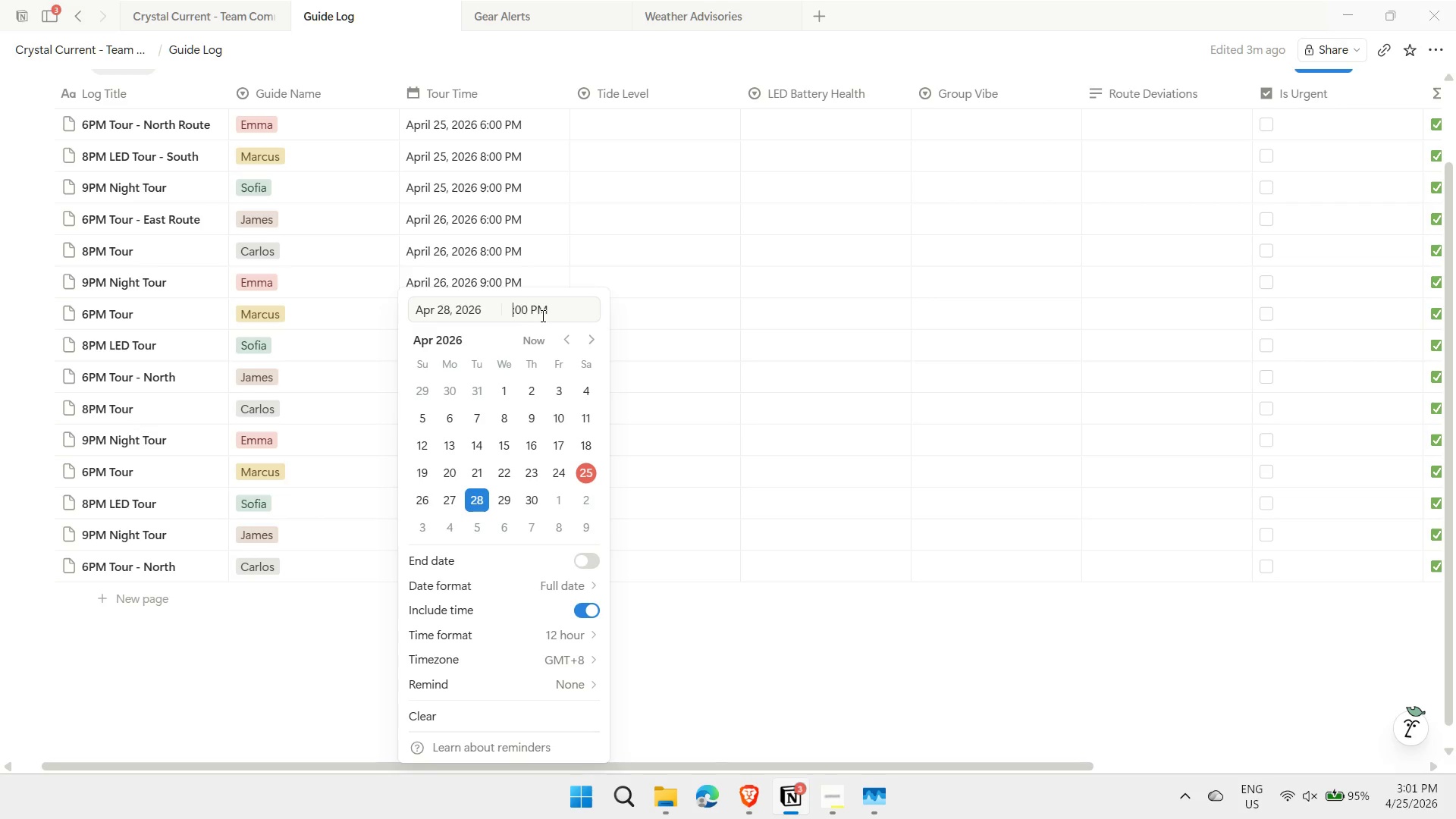 
key(8)
 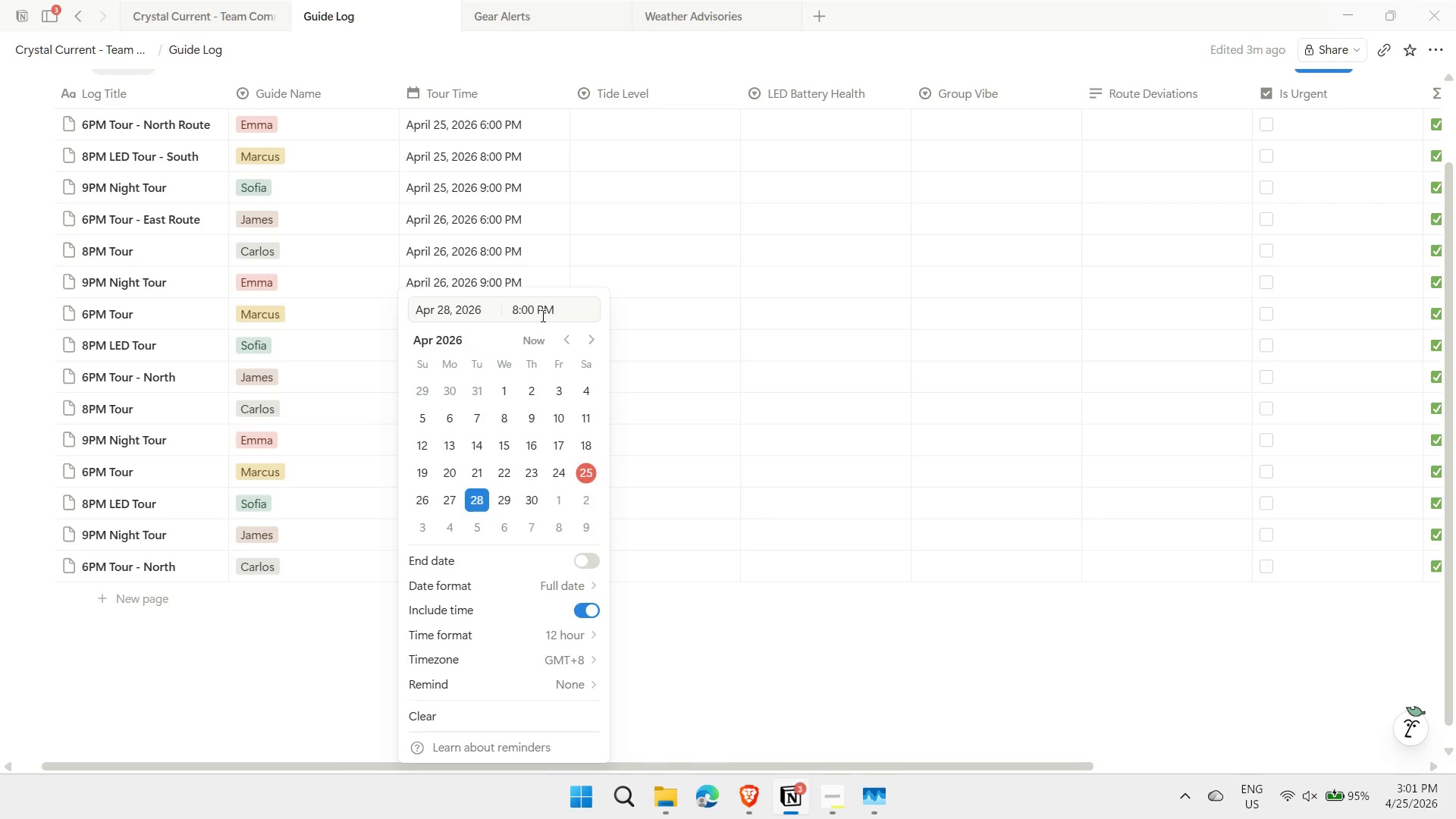 
key(Enter)
 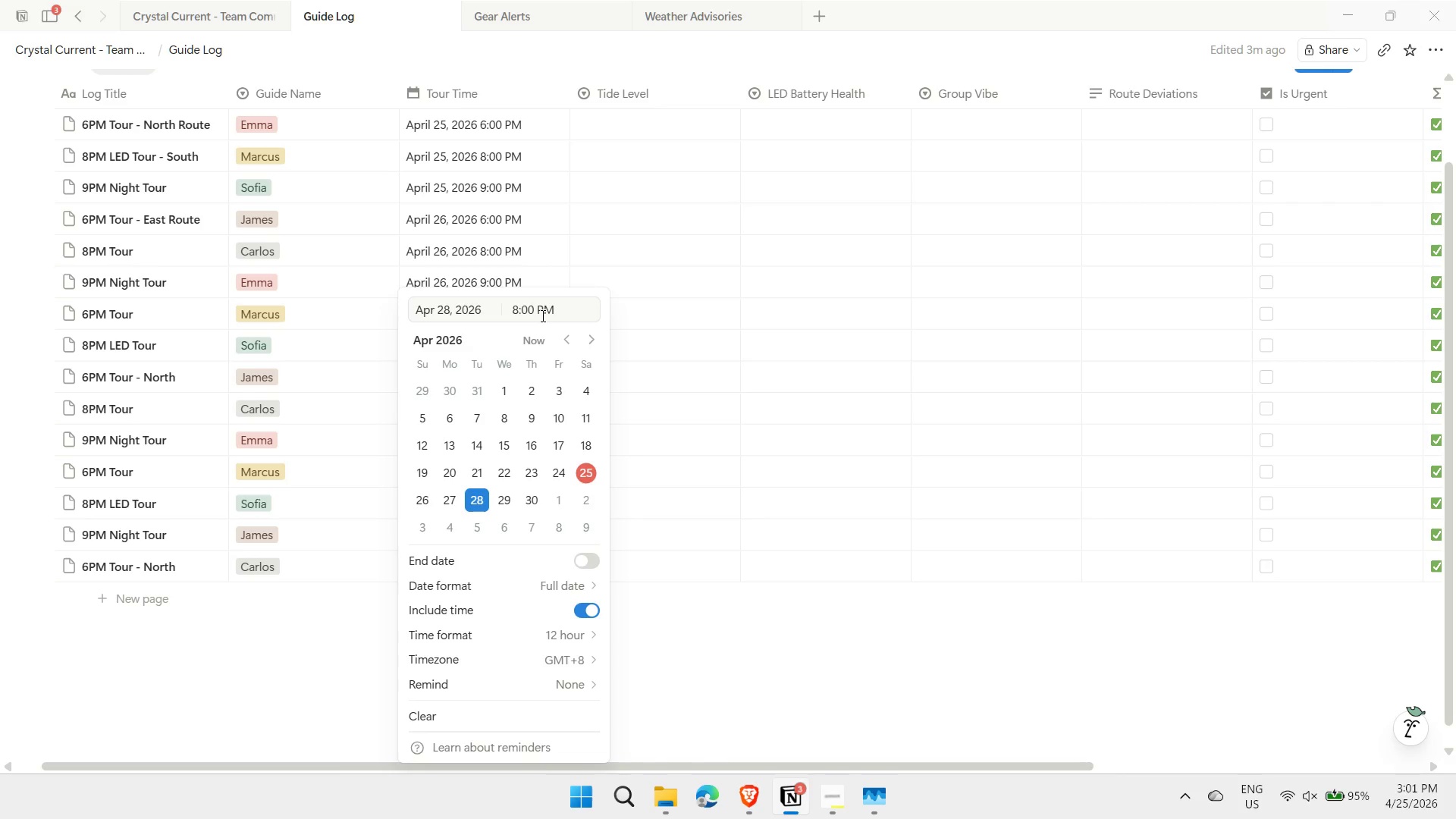 
key(Escape)
 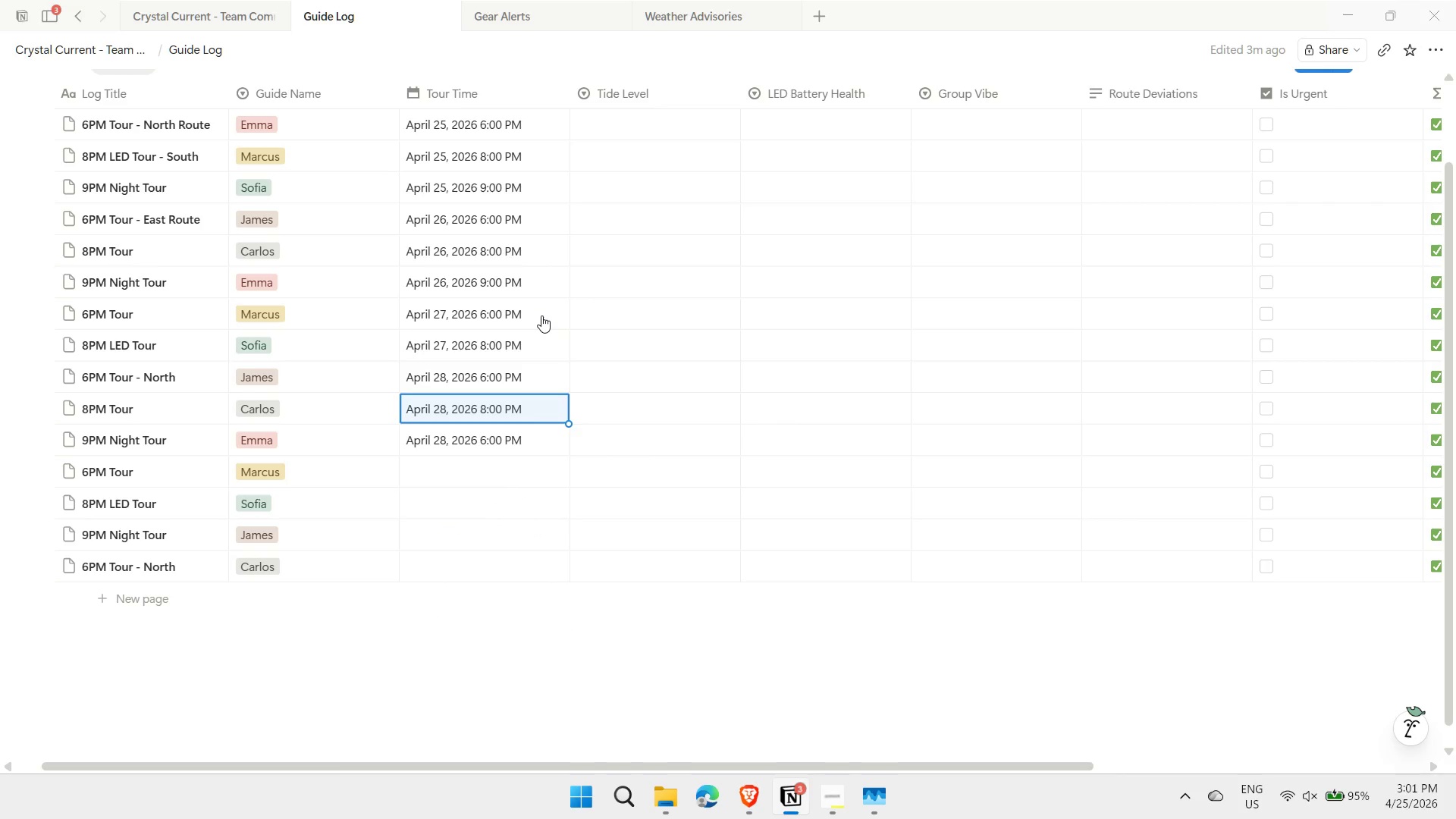 
key(ArrowDown)
 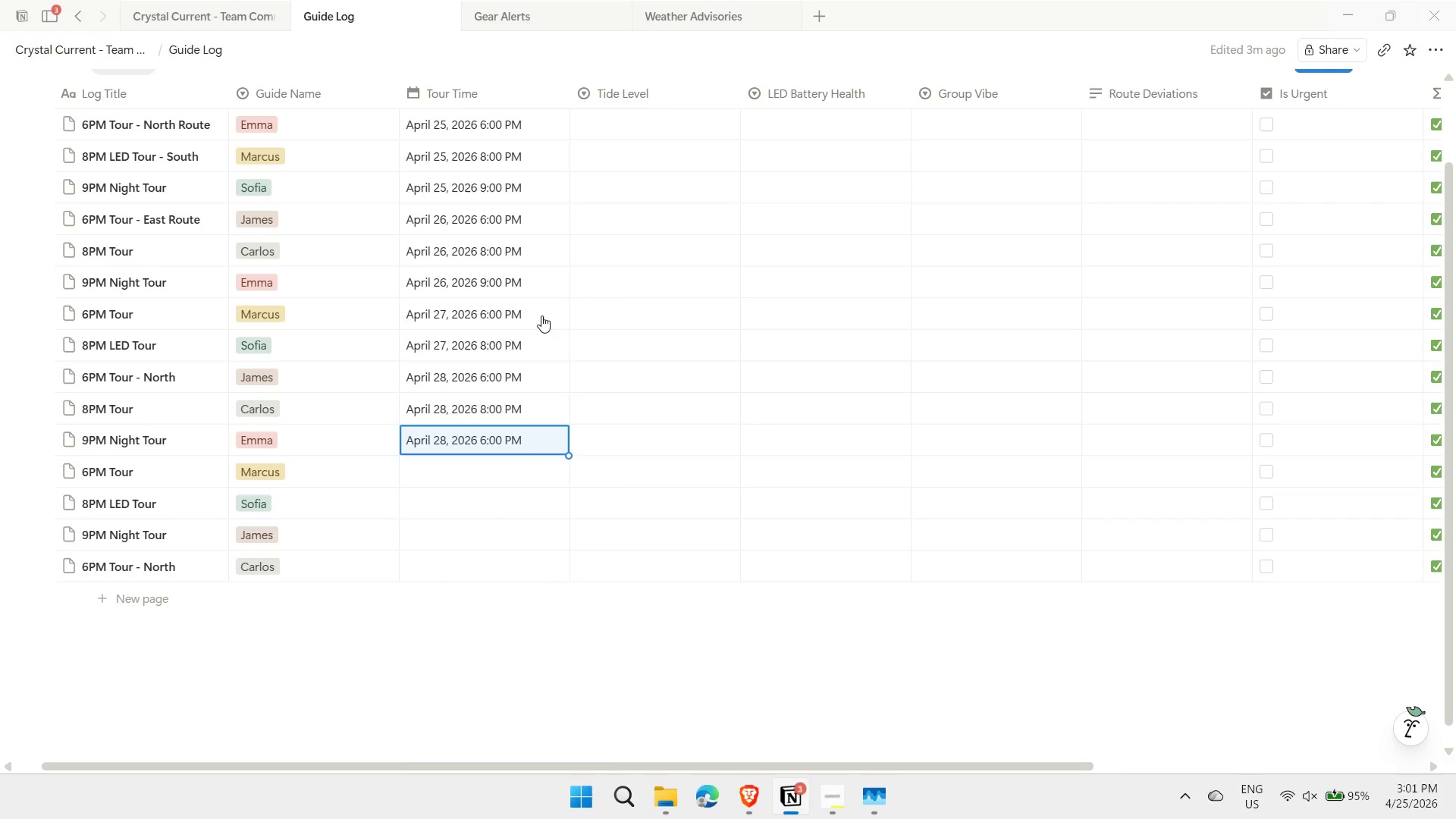 
key(Enter)
 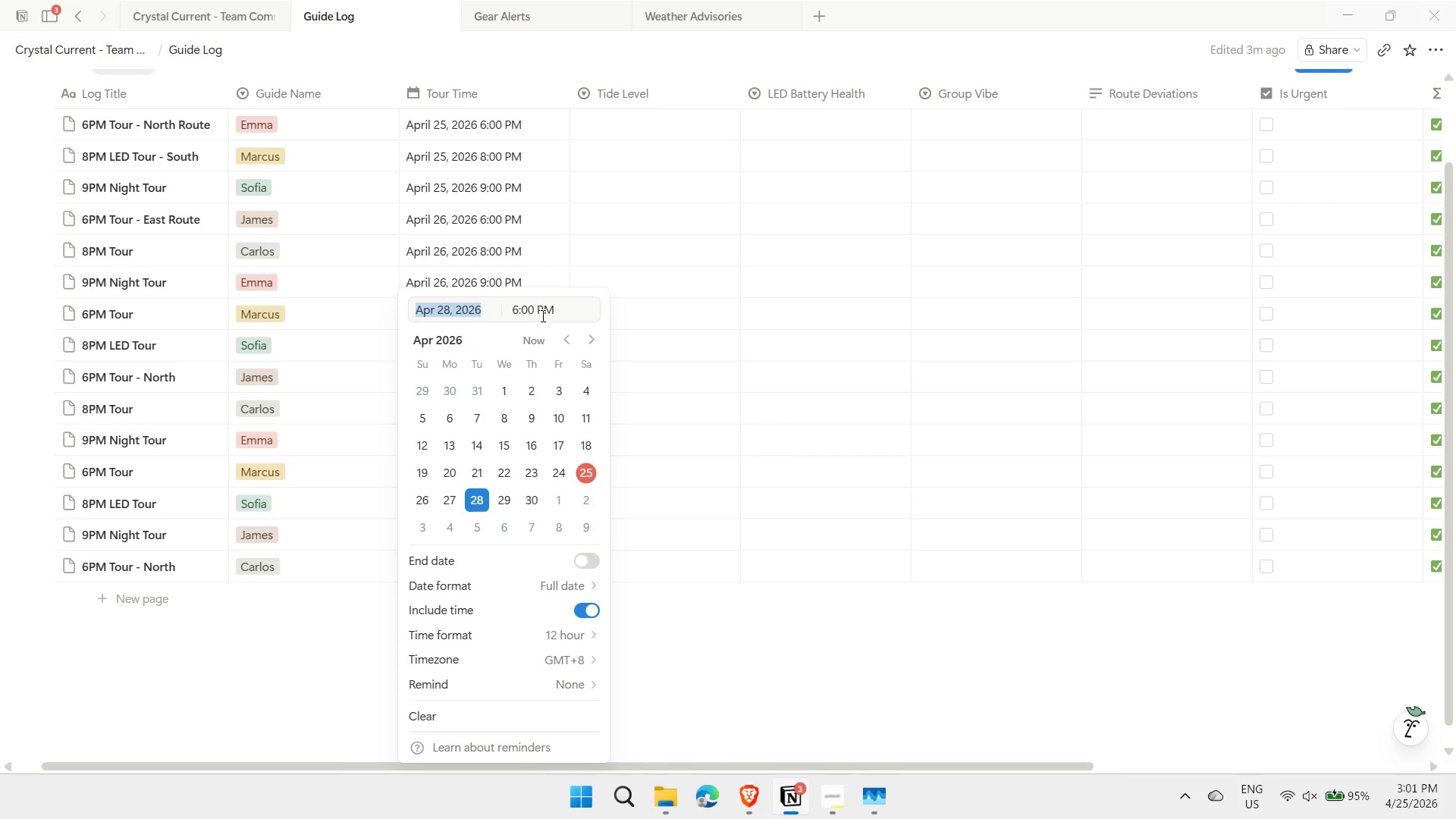 
key(Tab)
 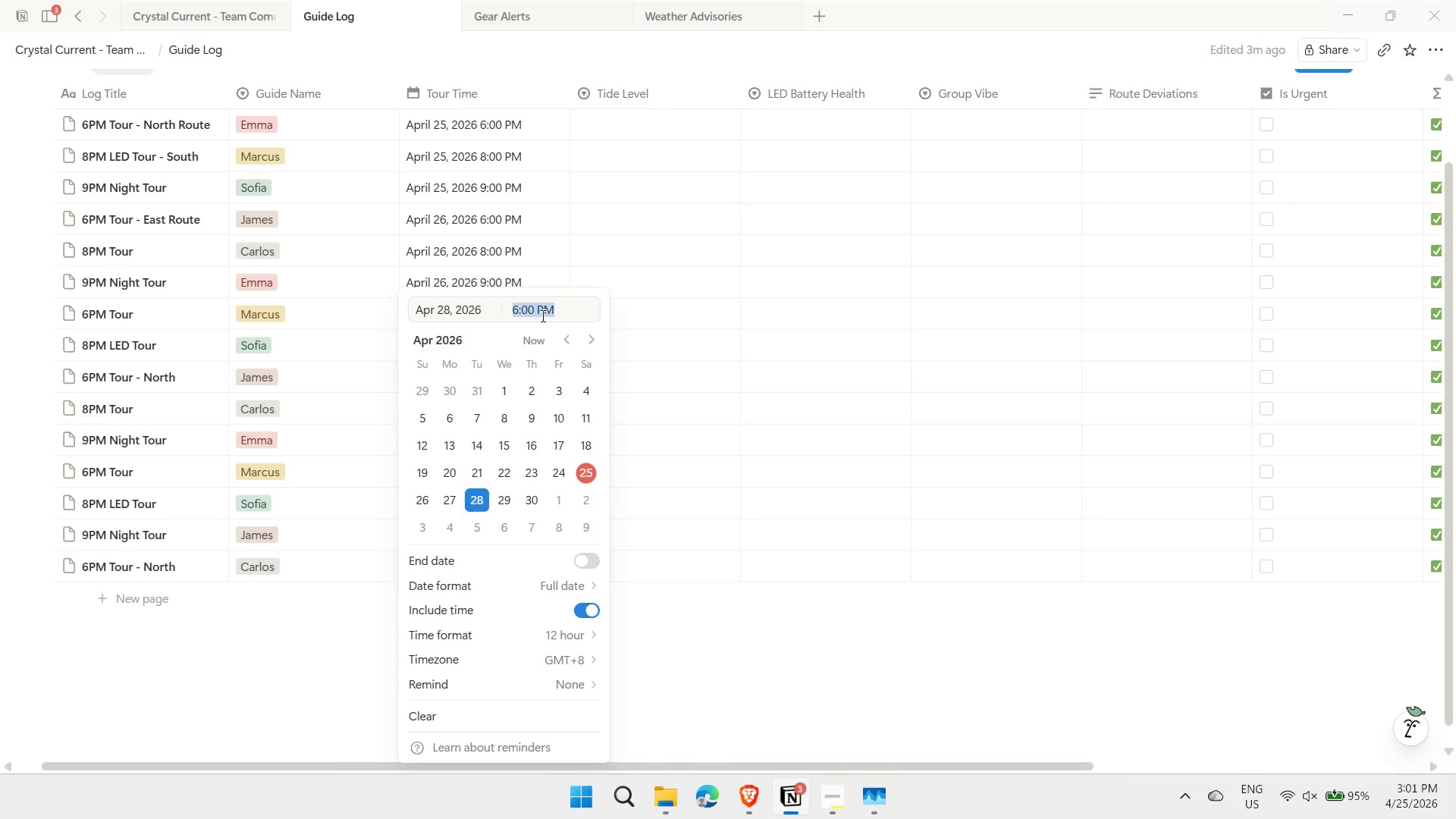 
key(ArrowRight)
 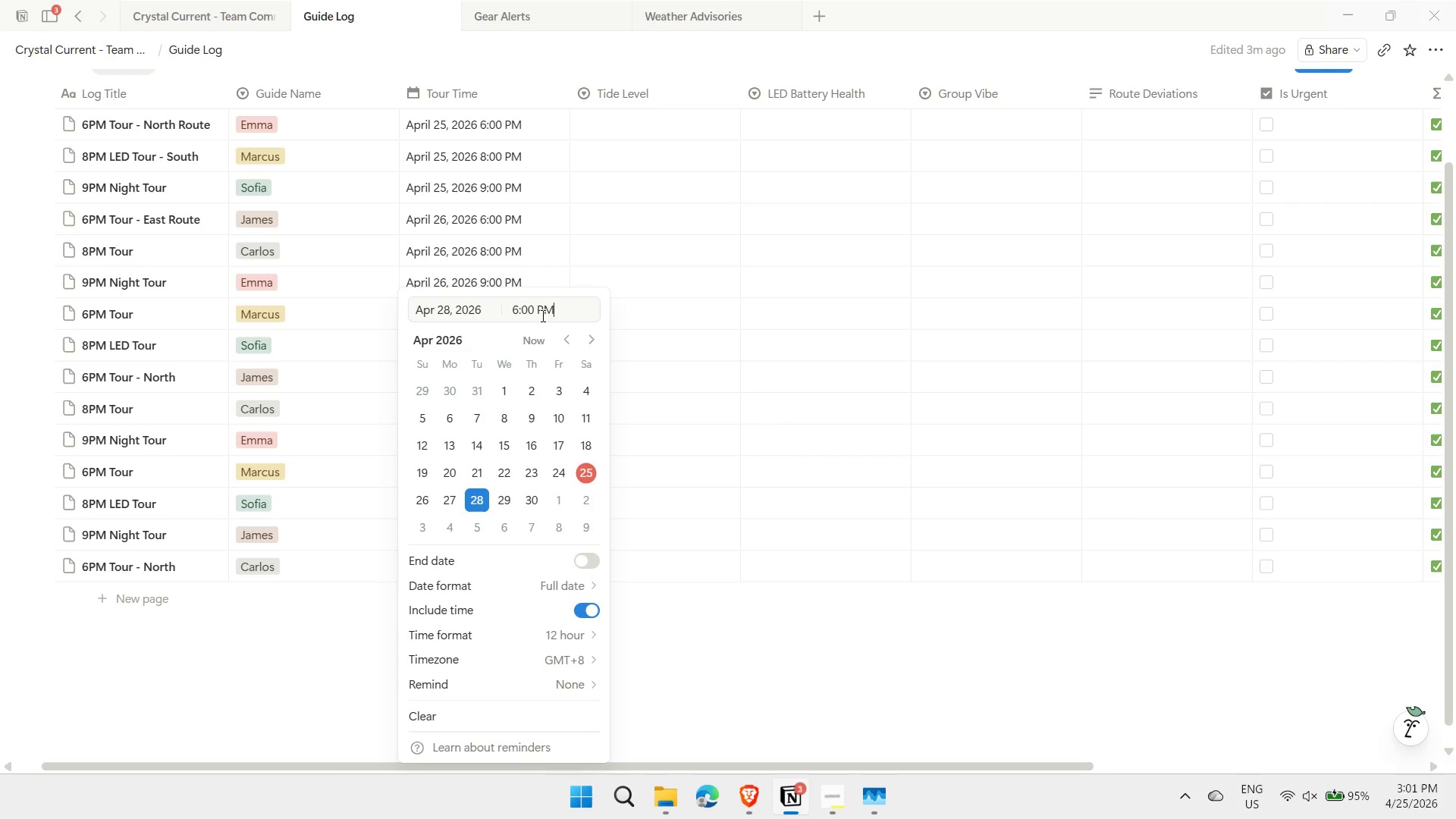 
key(ArrowLeft)
 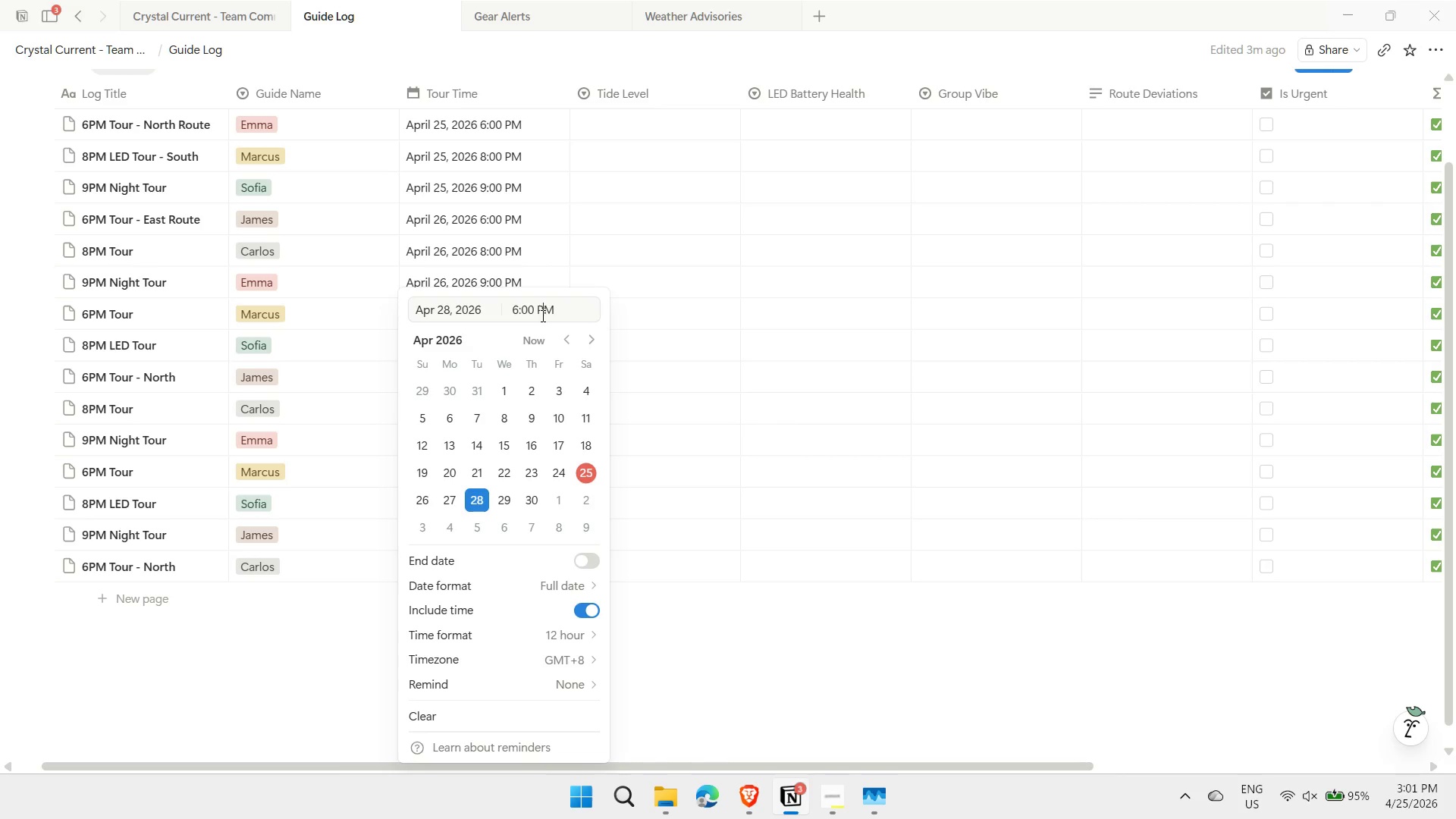 
key(ArrowLeft)
 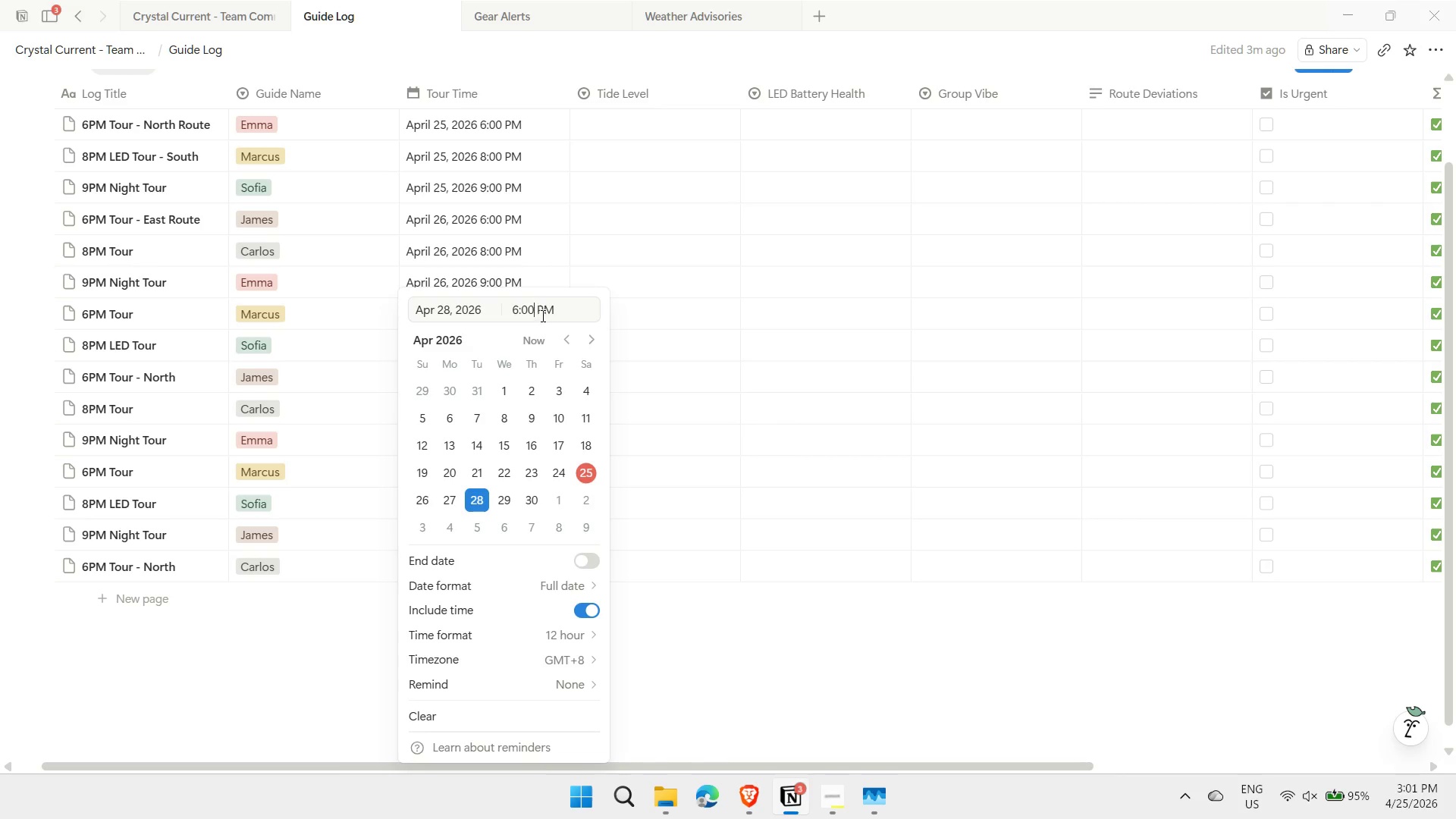 
key(ArrowLeft)
 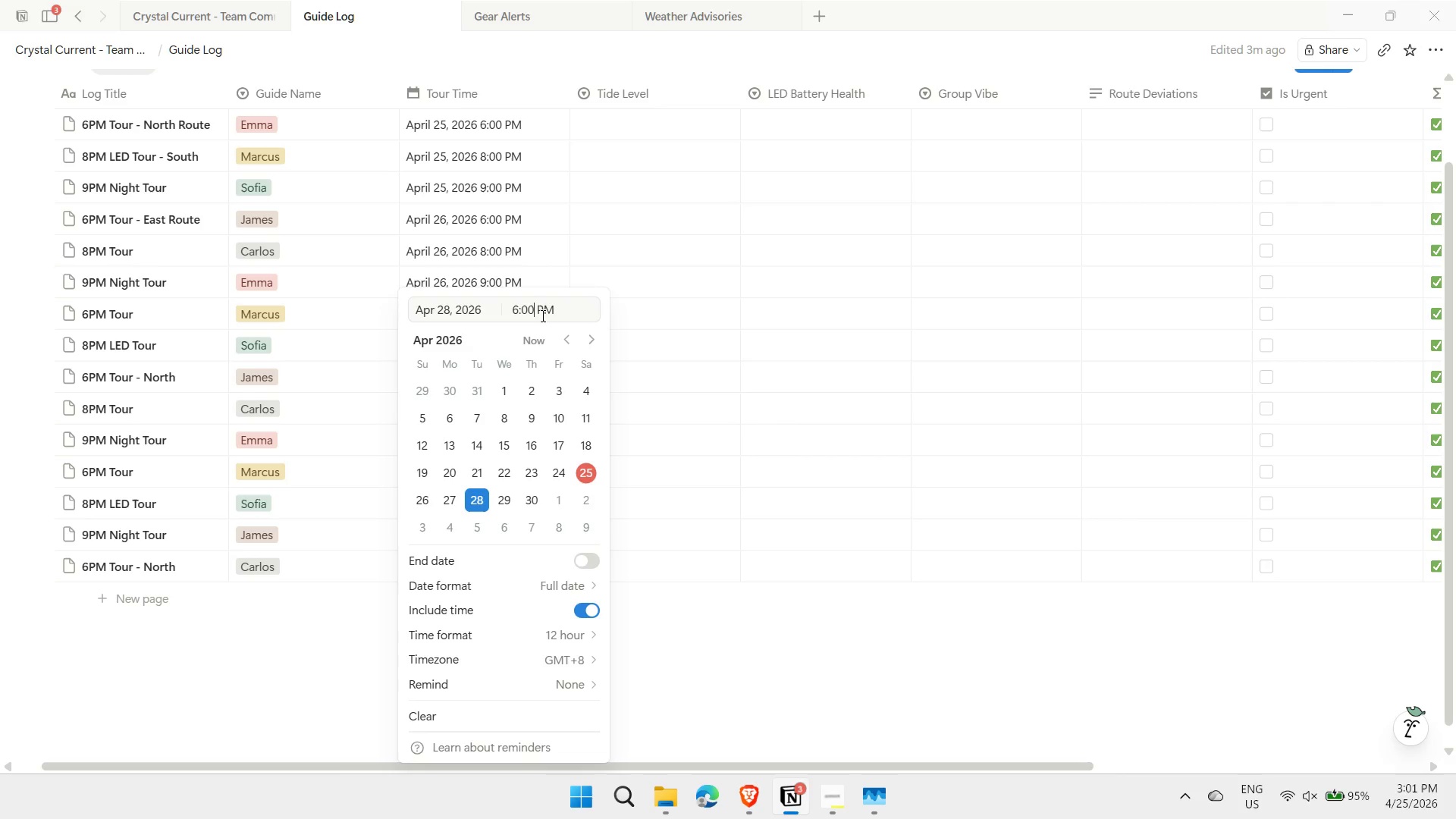 
key(ArrowLeft)
 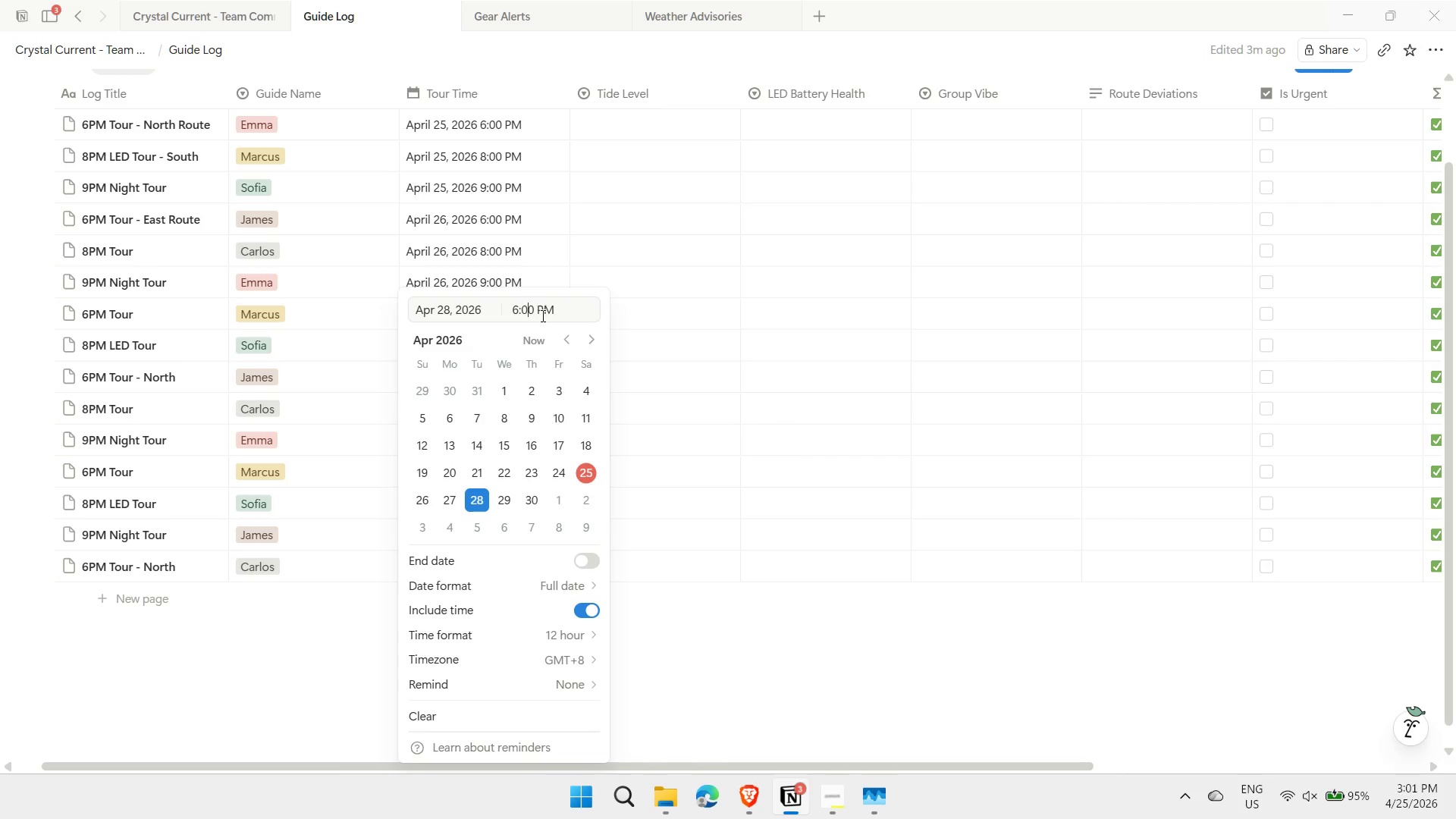 
key(ArrowLeft)
 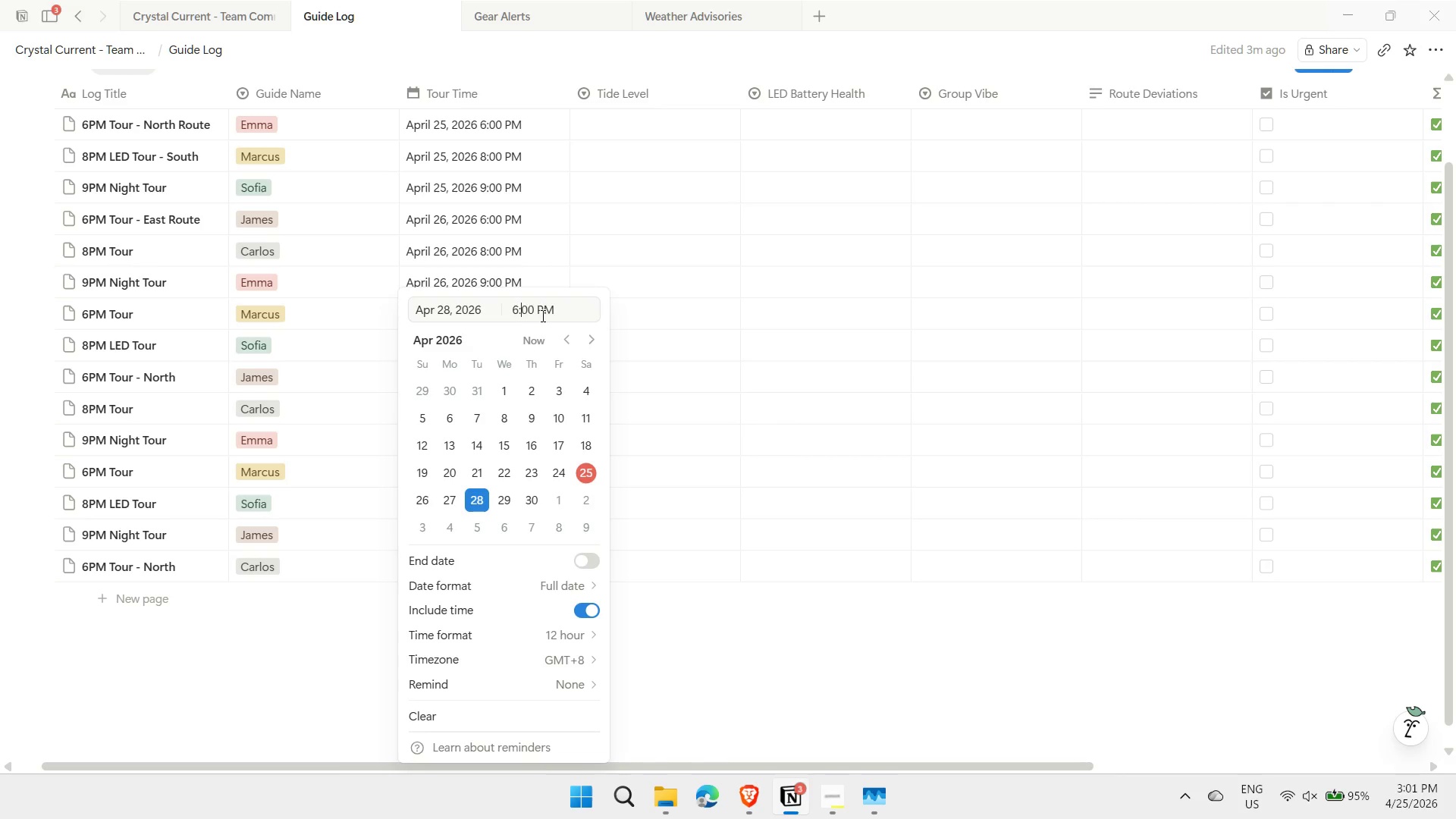 
key(ArrowLeft)
 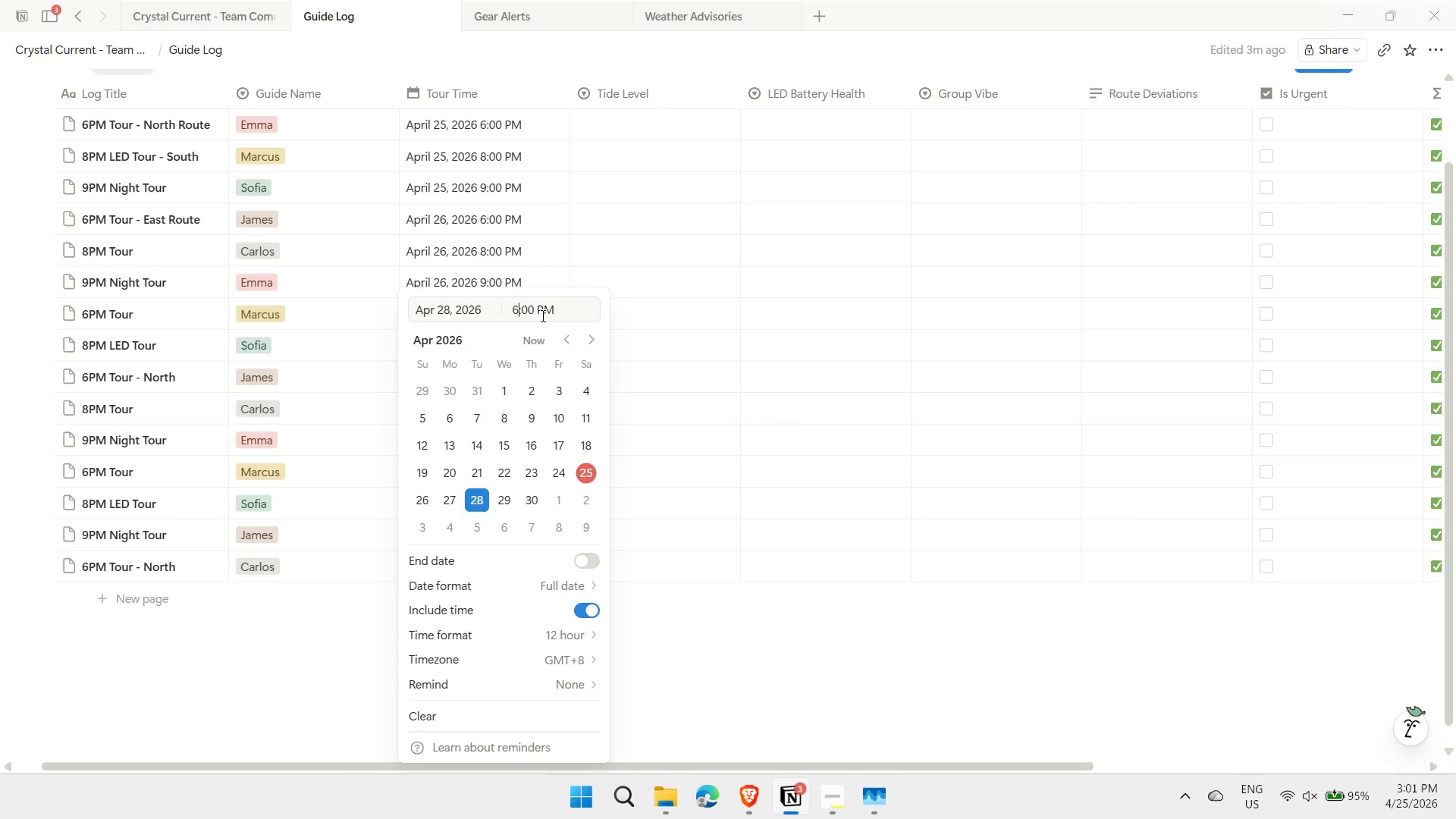 
key(Backspace)
 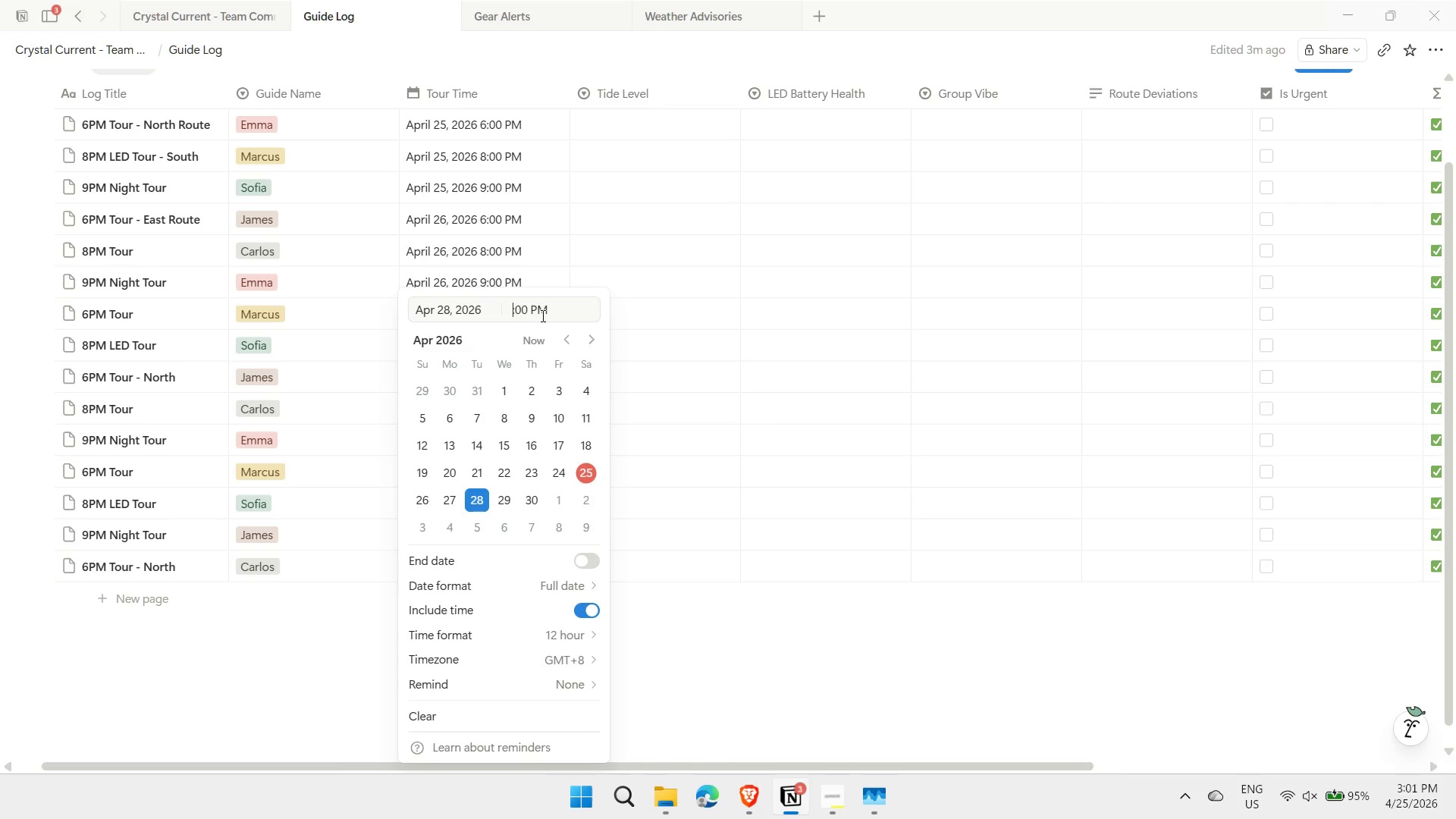 
key(9)
 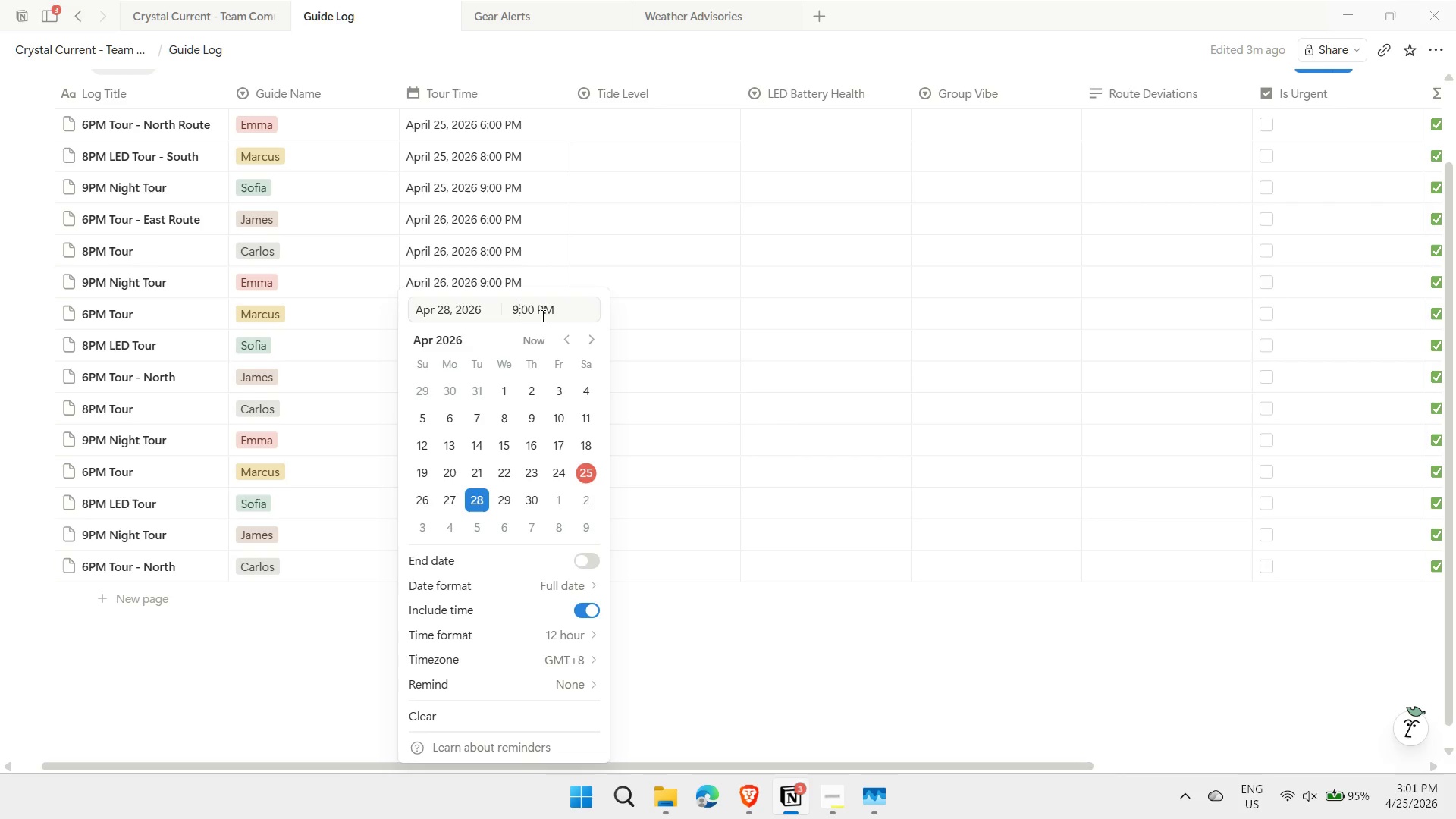 
key(Enter)
 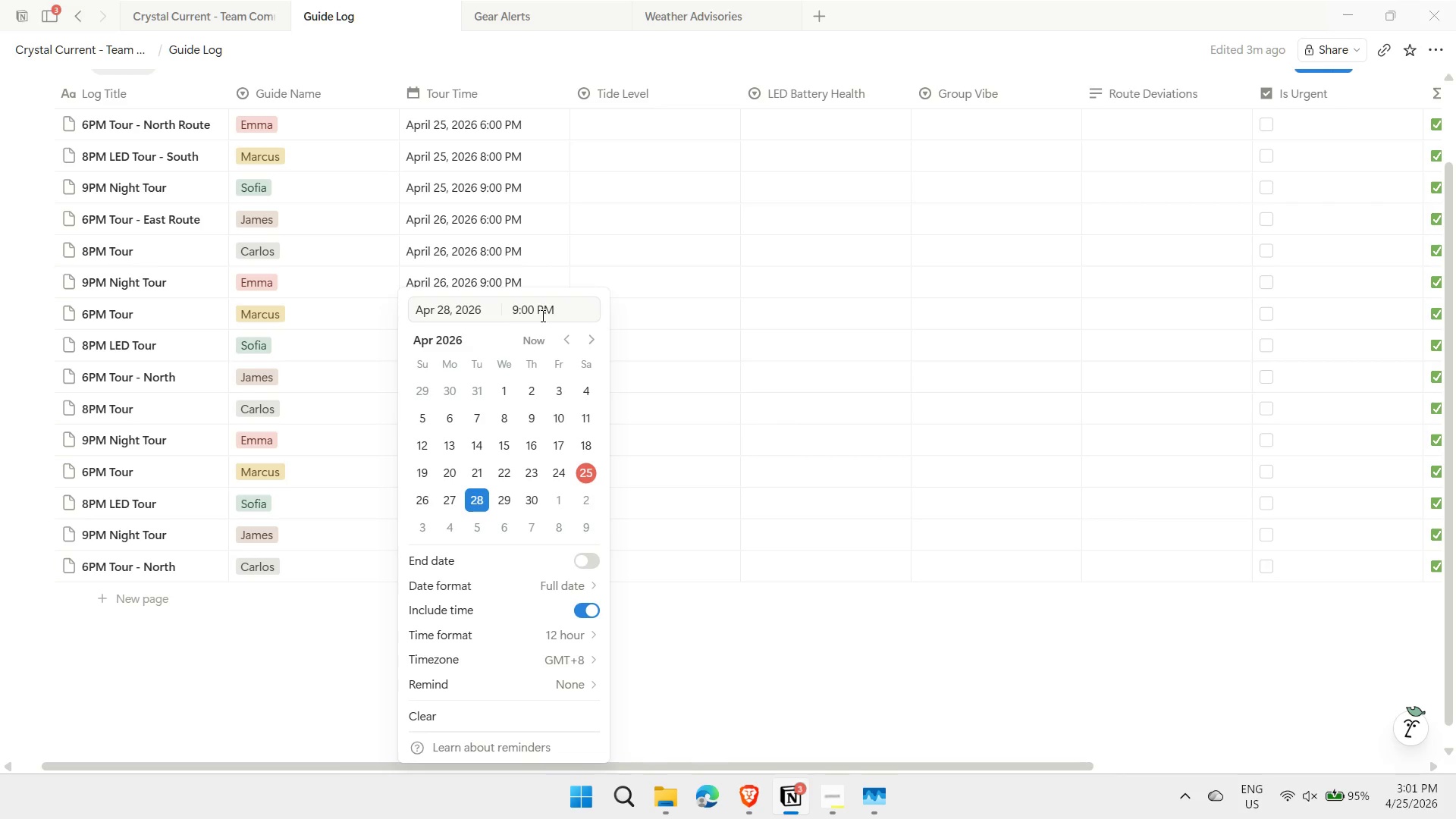 
key(Escape)
 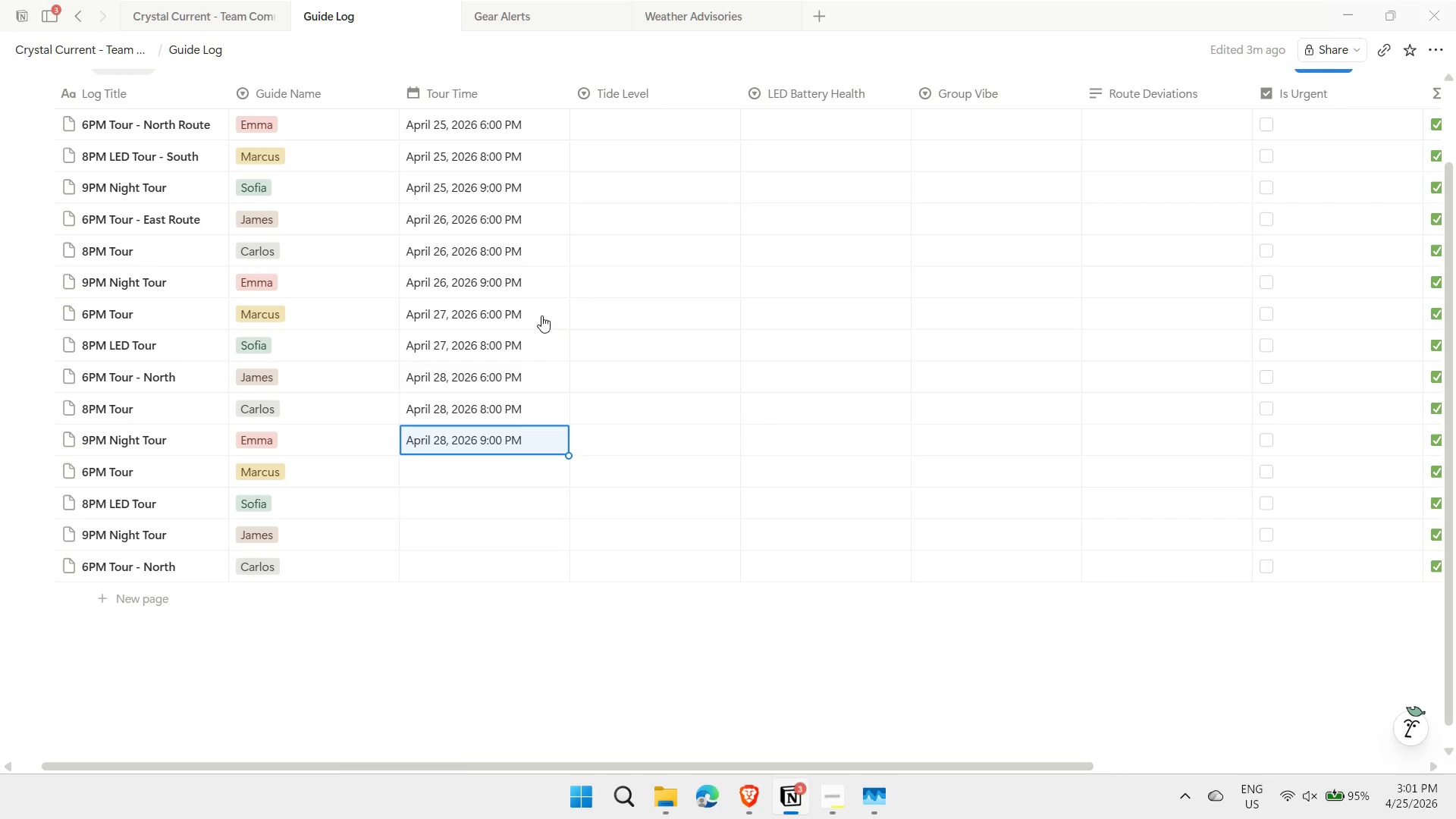 
key(Control+ControlLeft)
 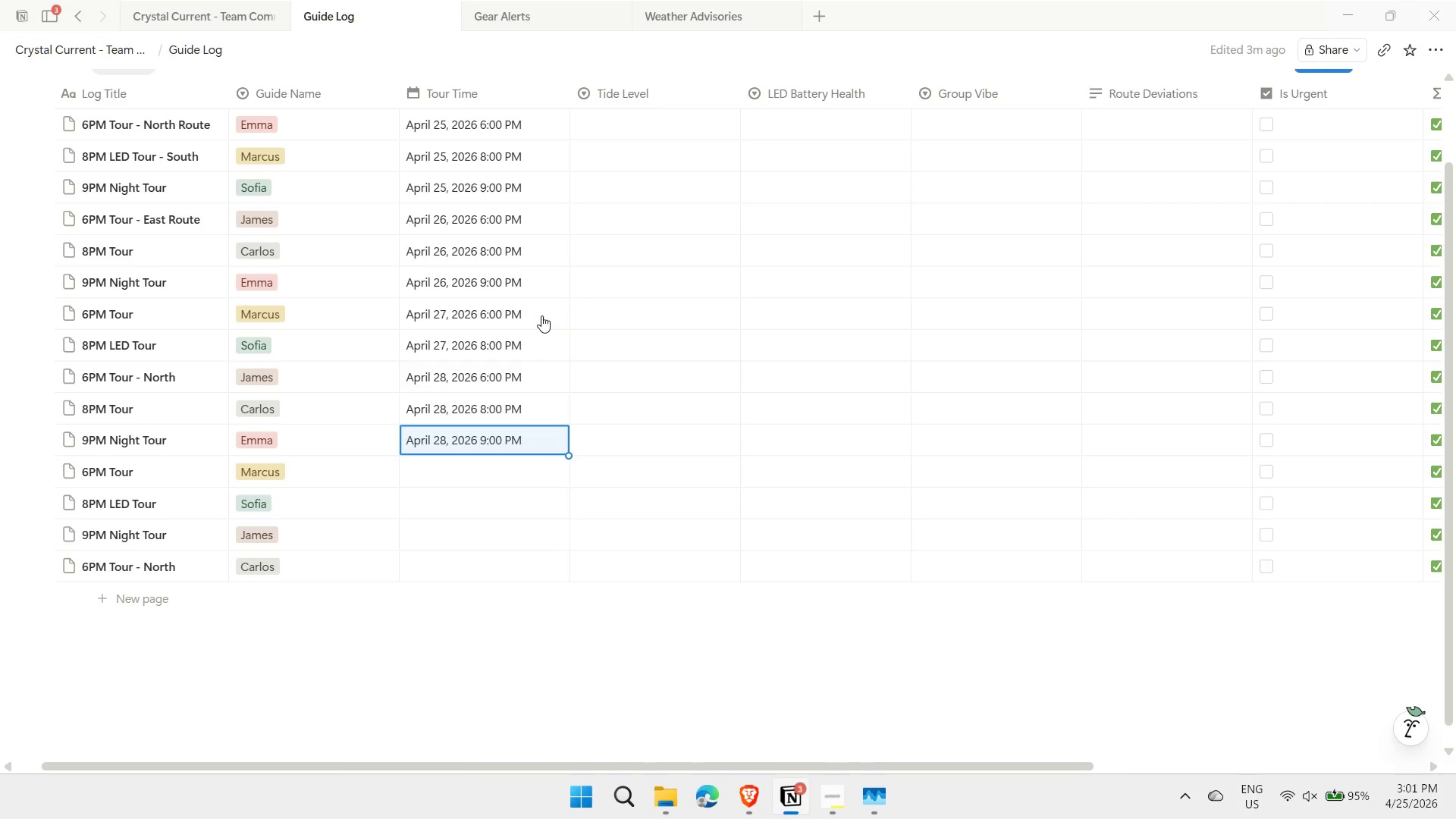 
key(Control+C)
 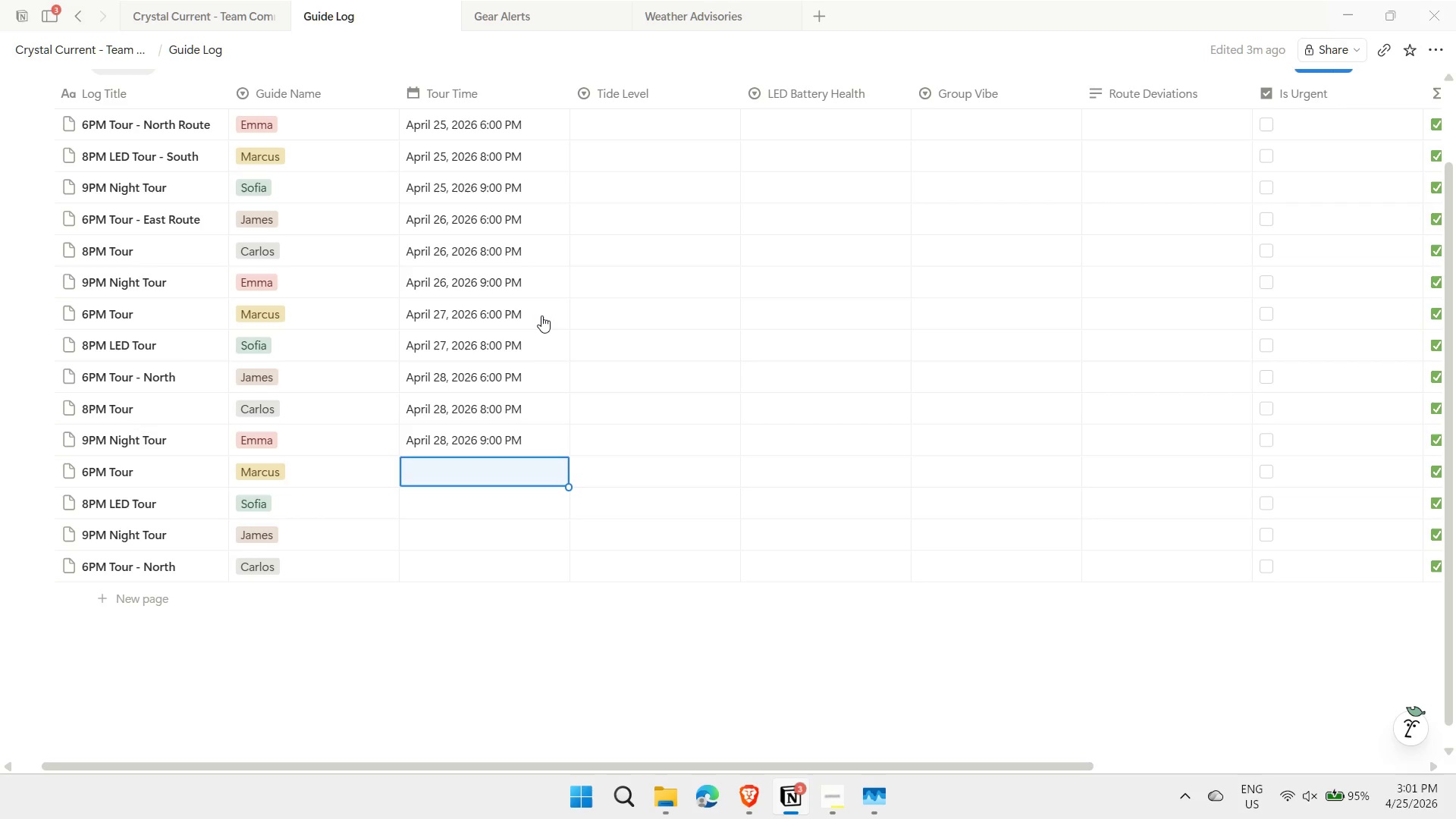 
key(ArrowDown)
 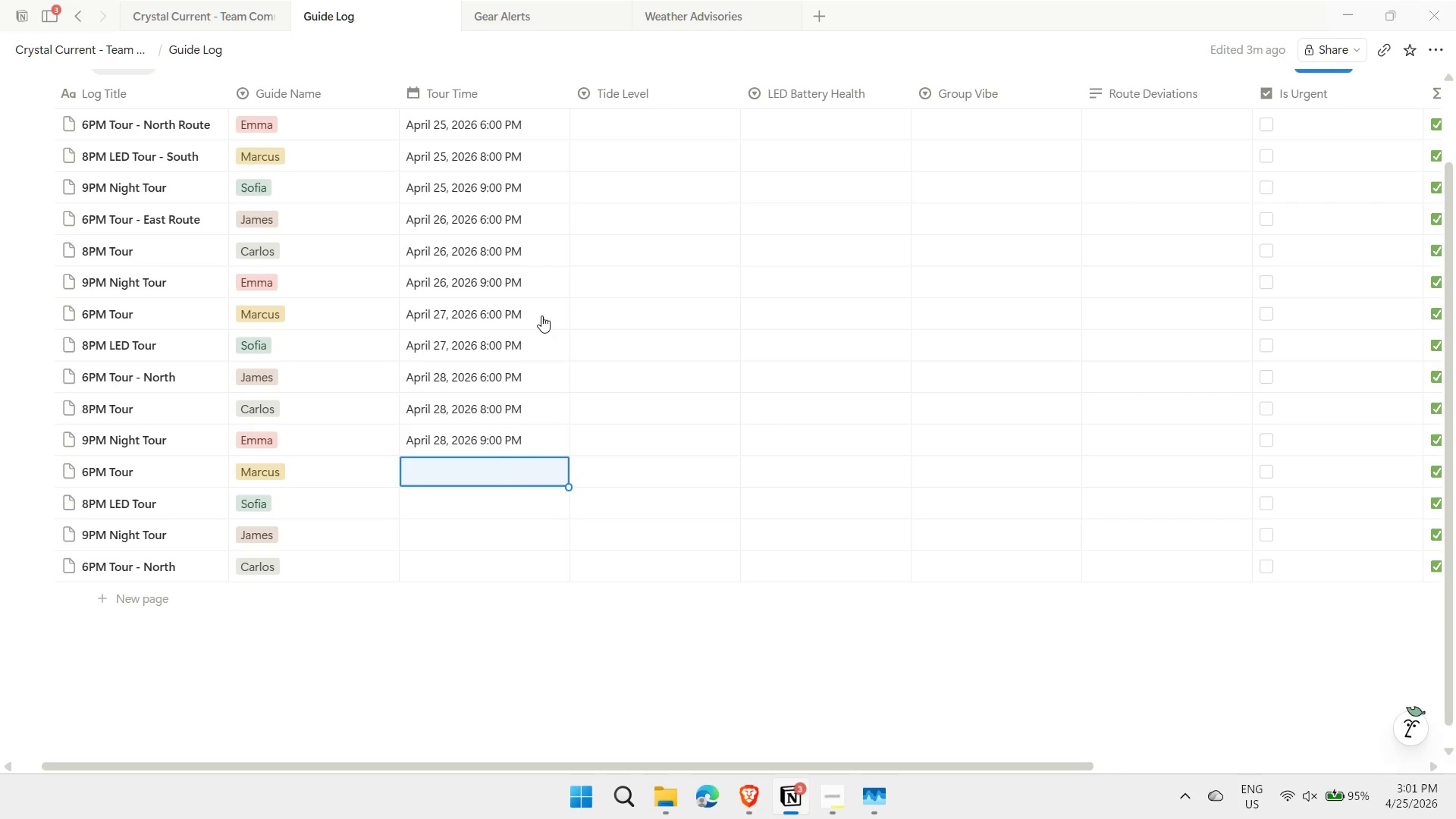 
key(Control+ControlLeft)
 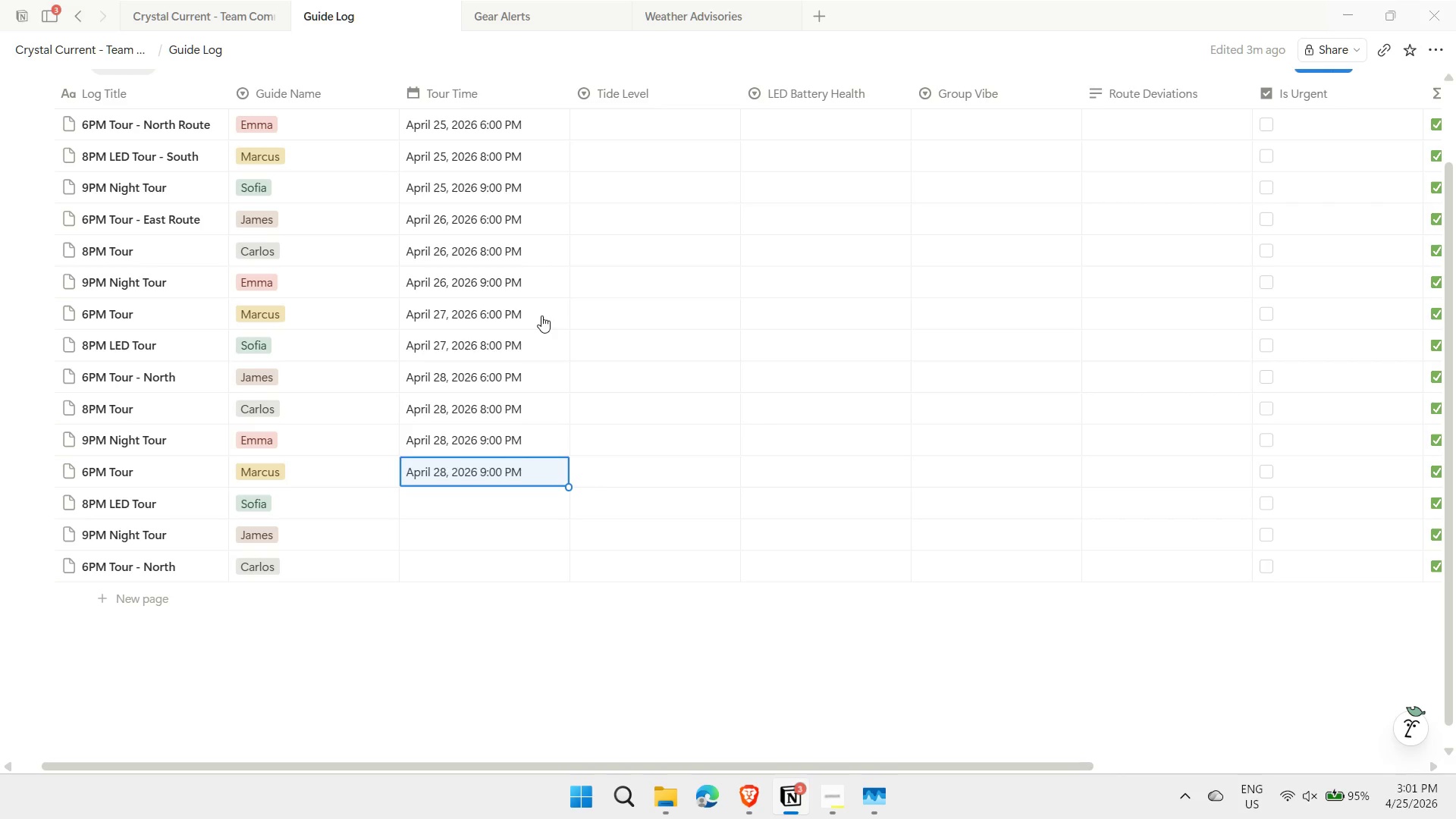 
key(Control+V)
 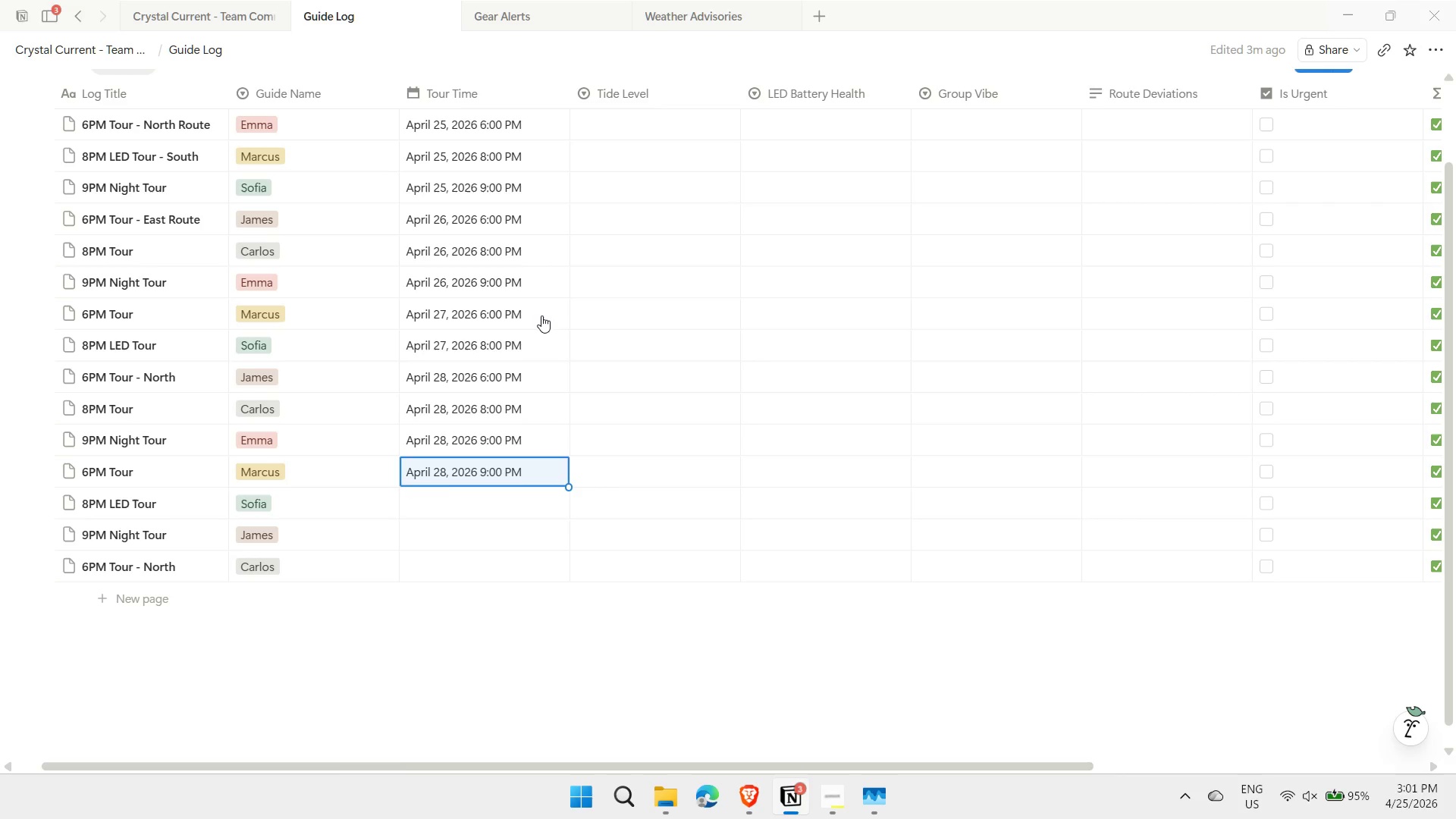 
key(Enter)
 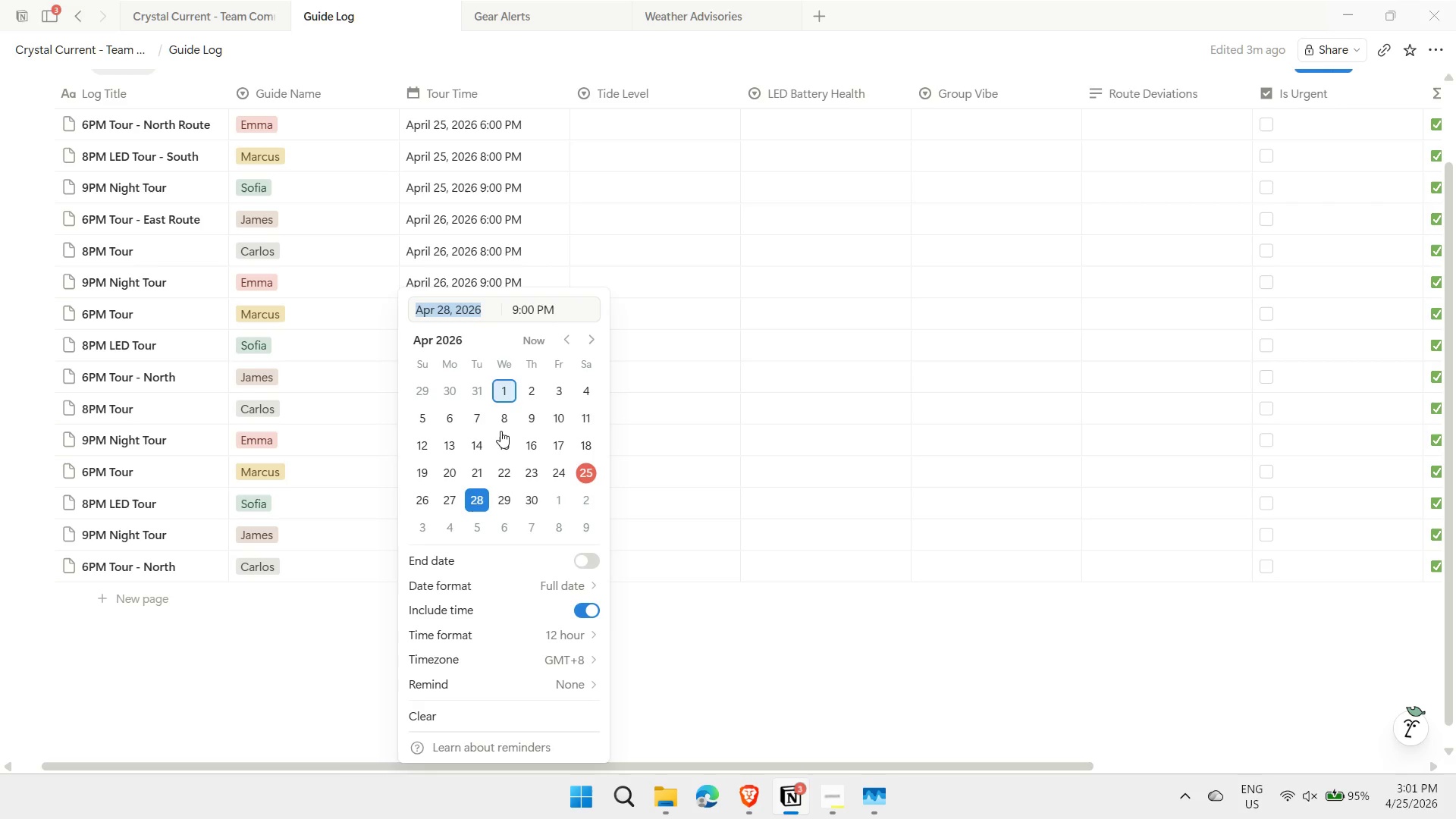 
left_click([499, 494])
 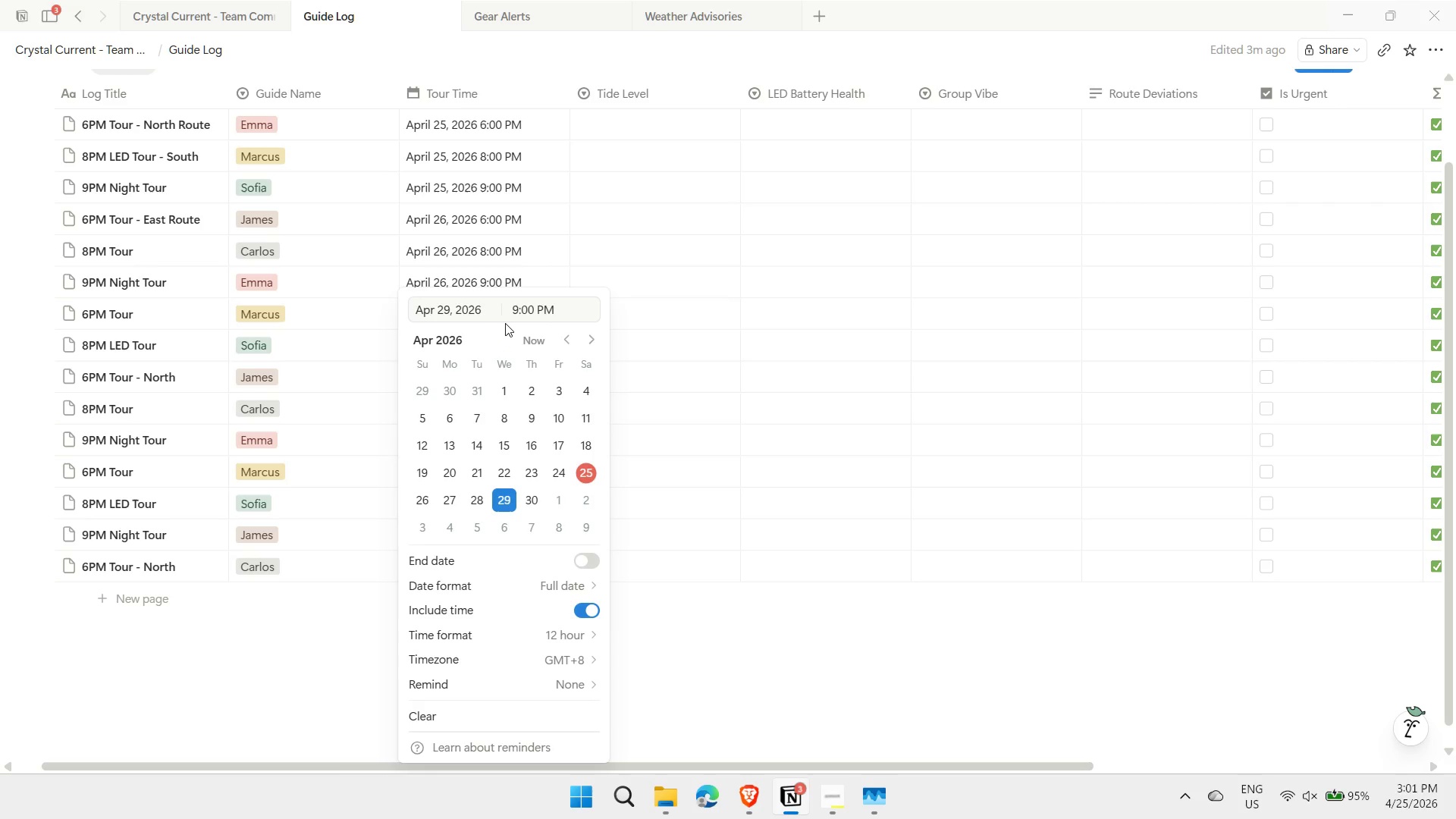 
left_click([519, 311])
 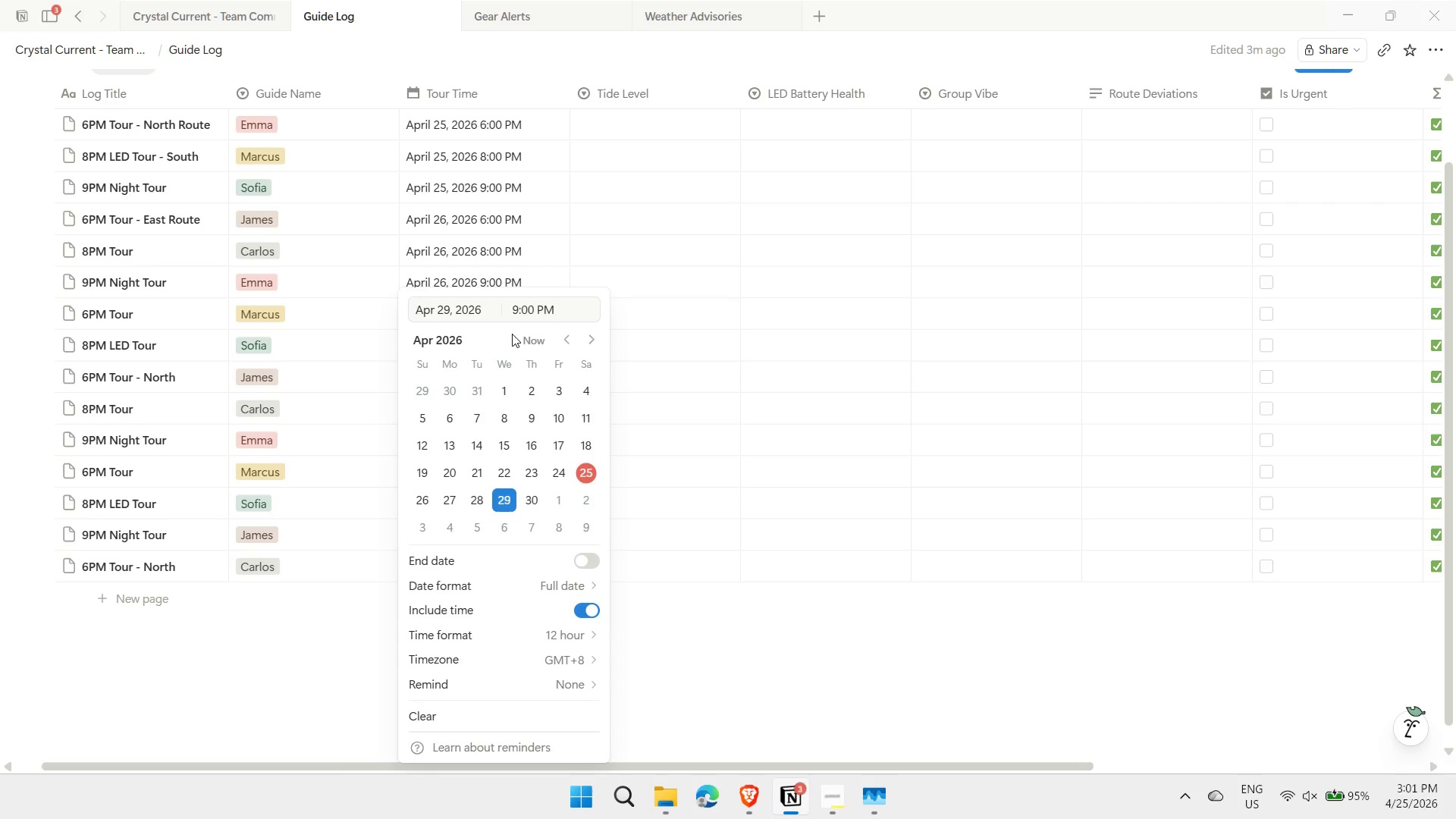 
key(Backspace)
 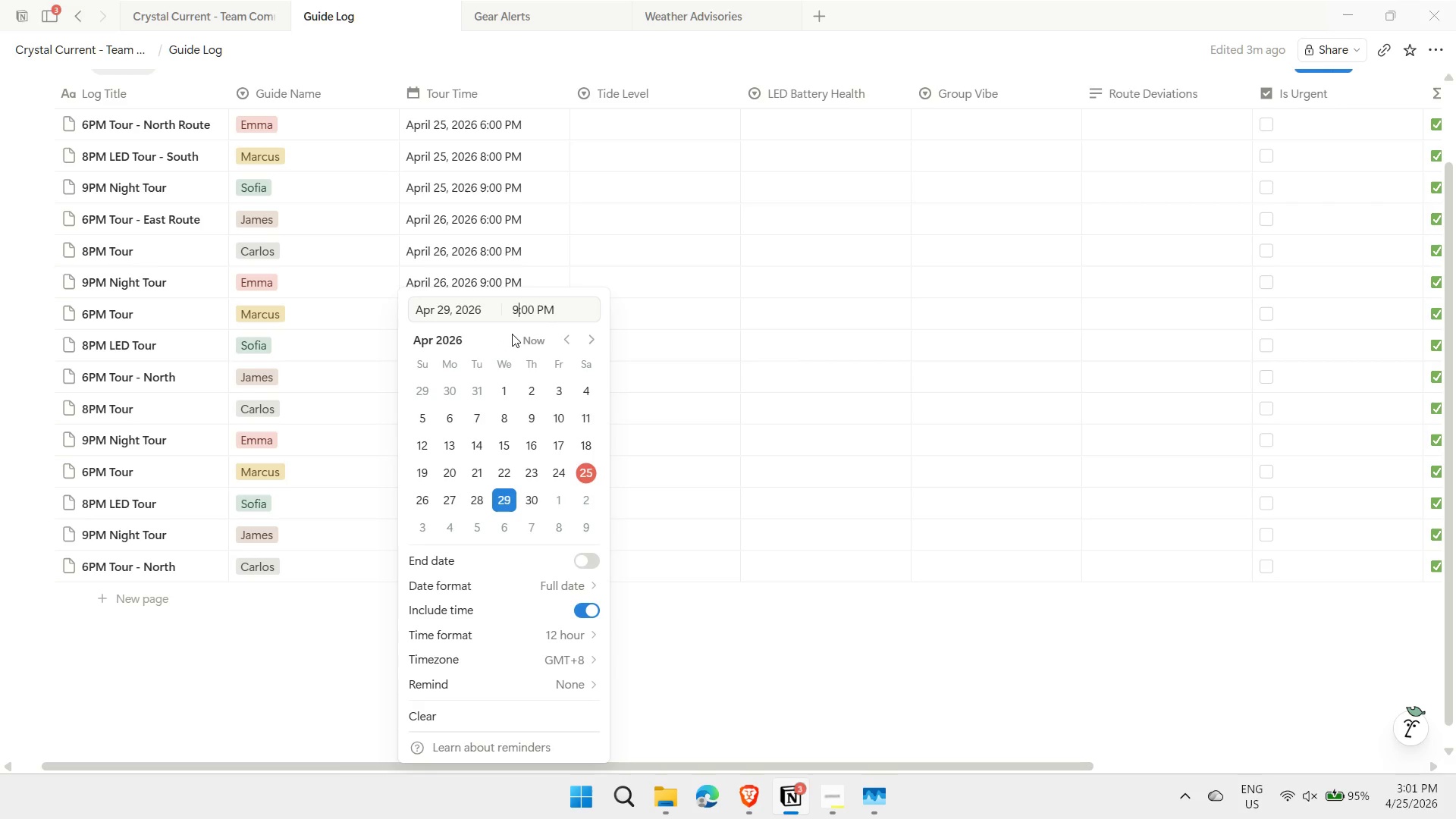 
key(6)
 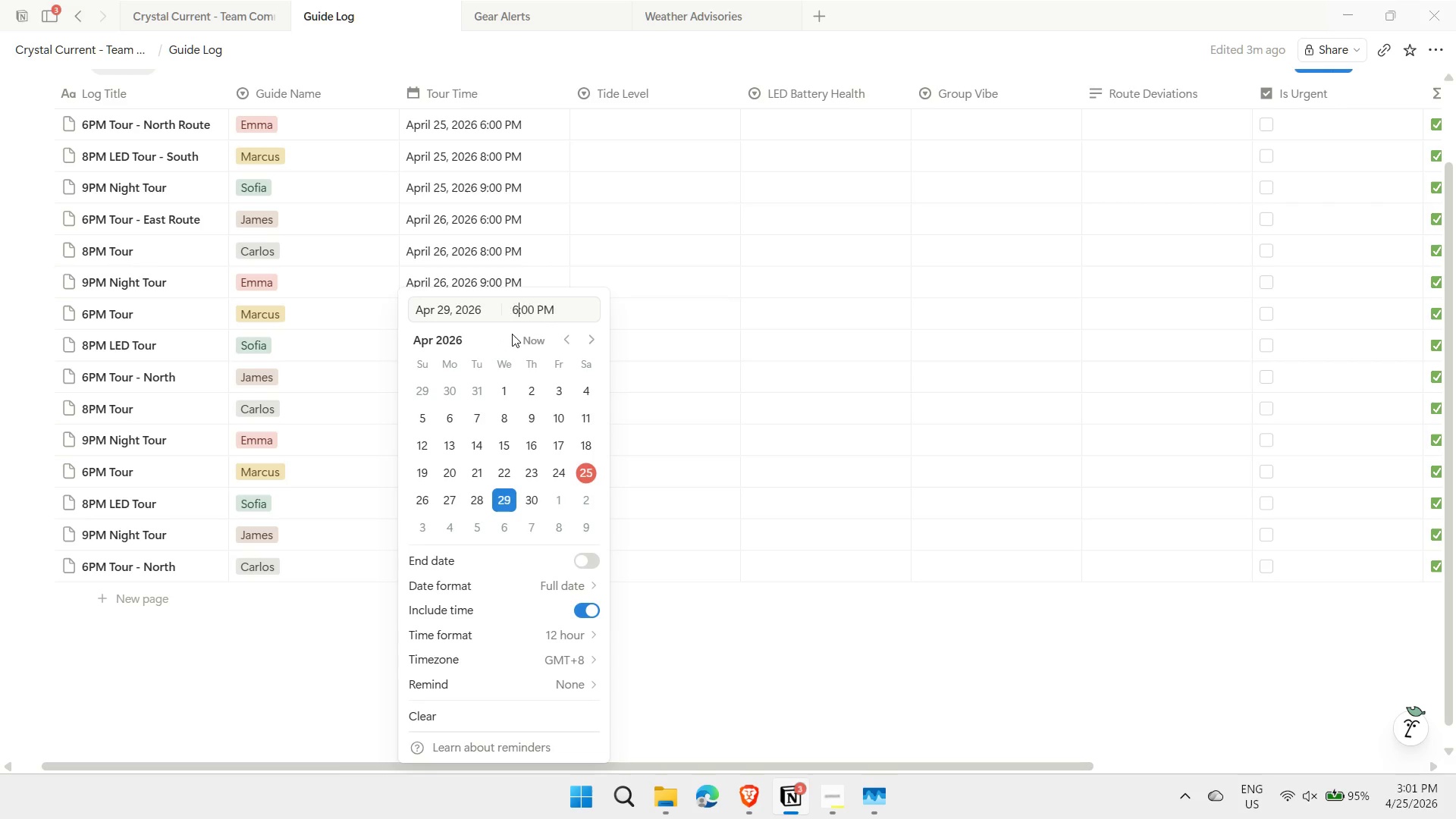 
key(Enter)
 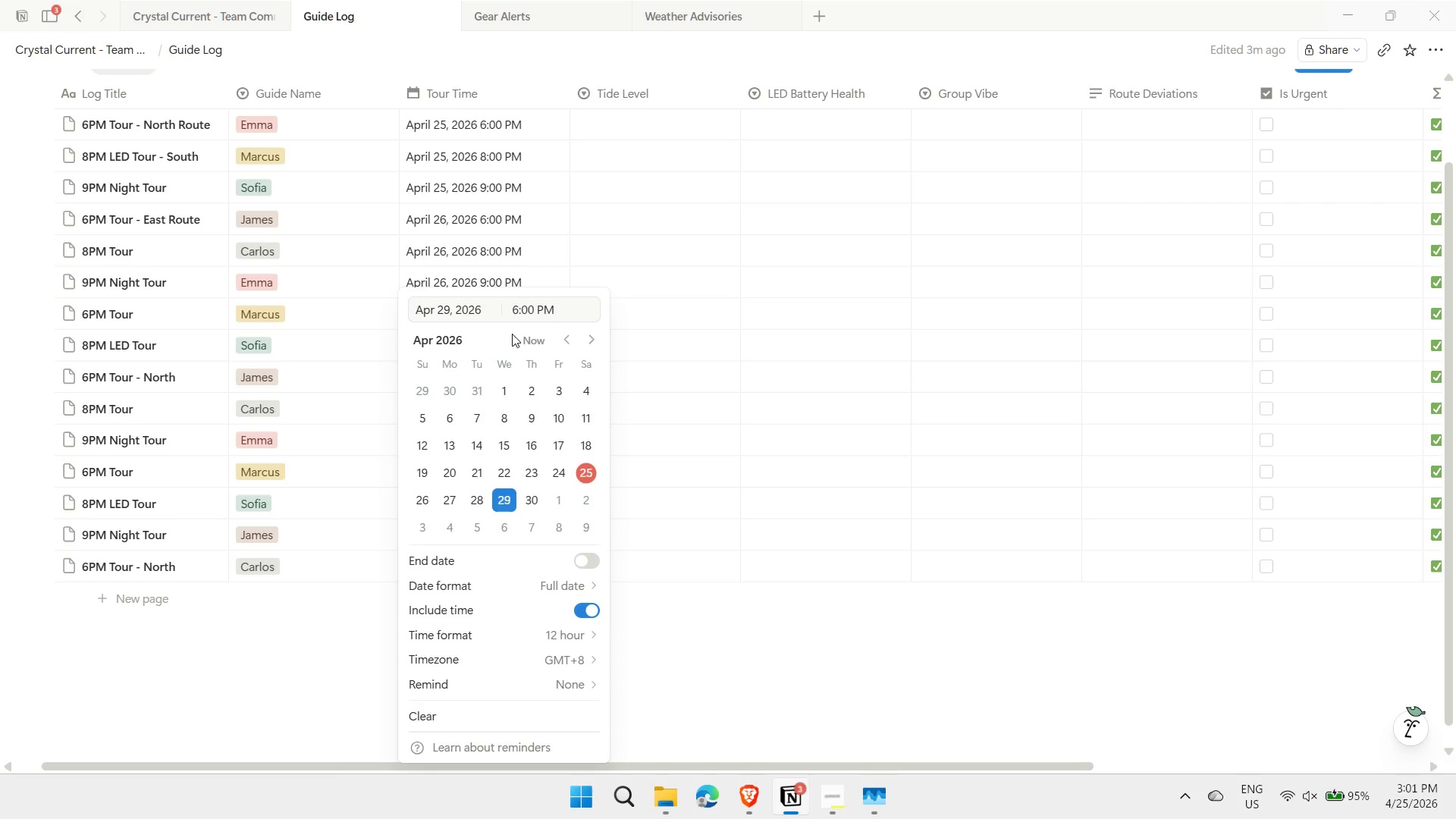 
key(Escape)
 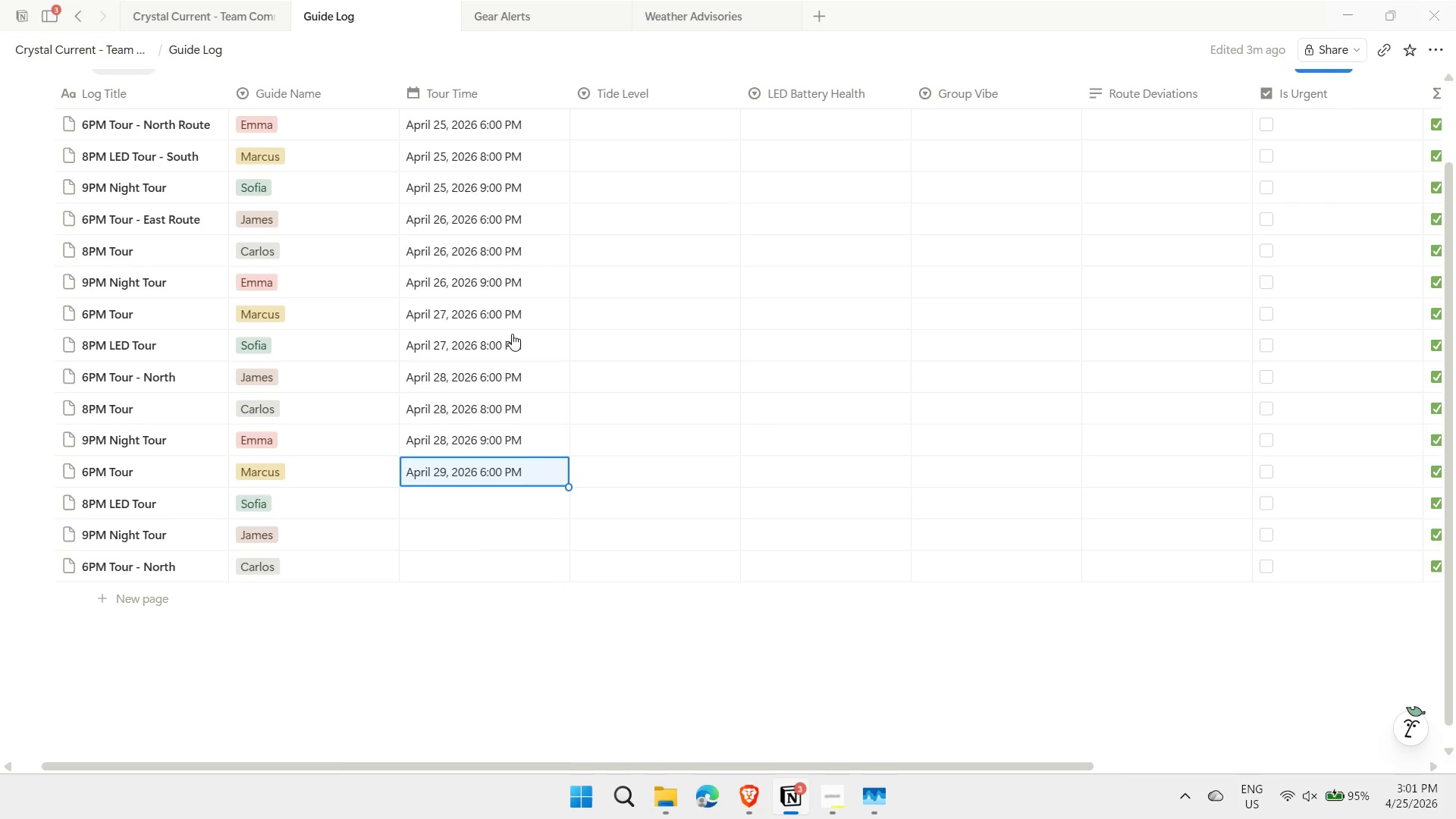 
key(Control+ControlLeft)
 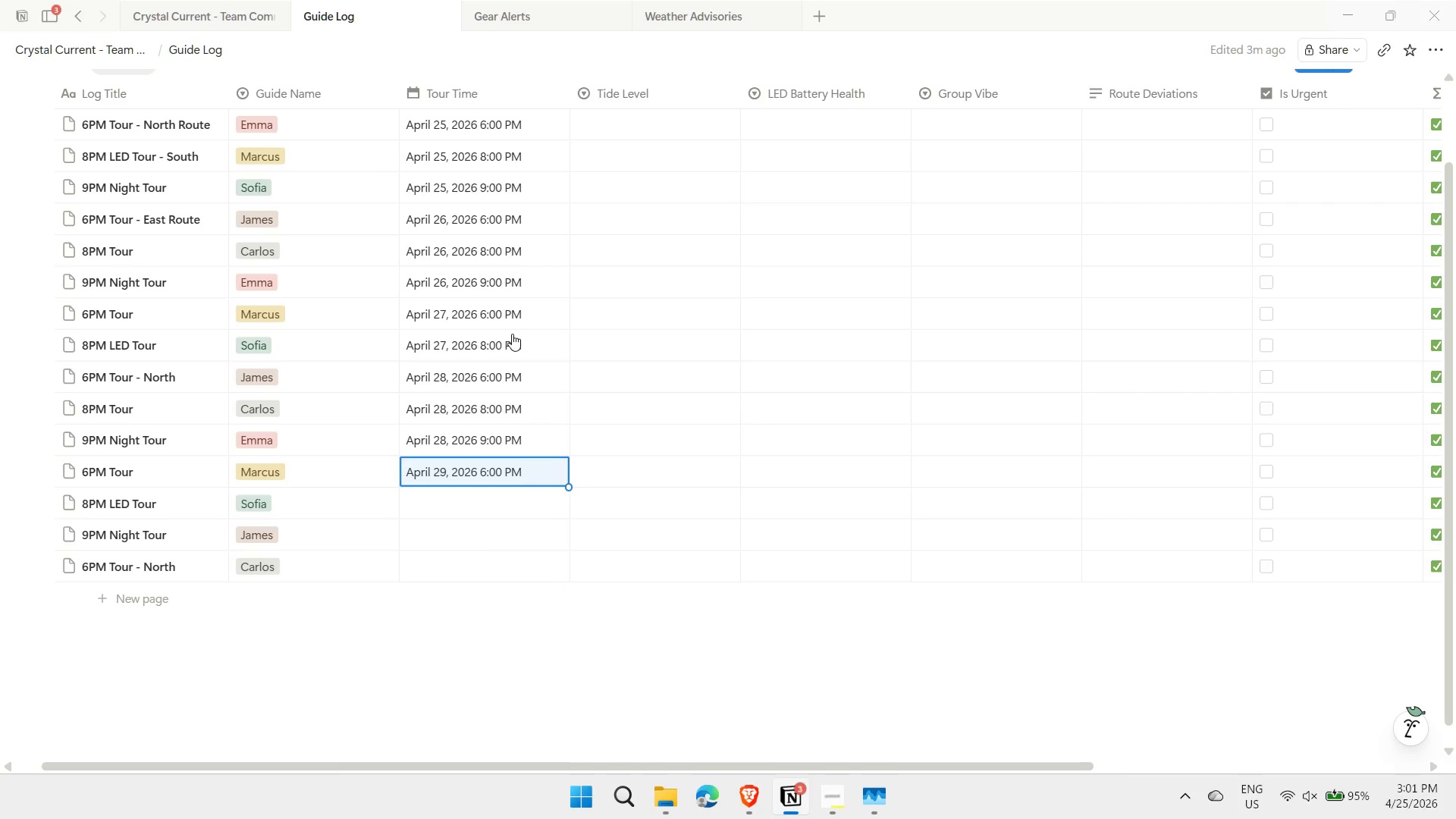 
key(Control+C)
 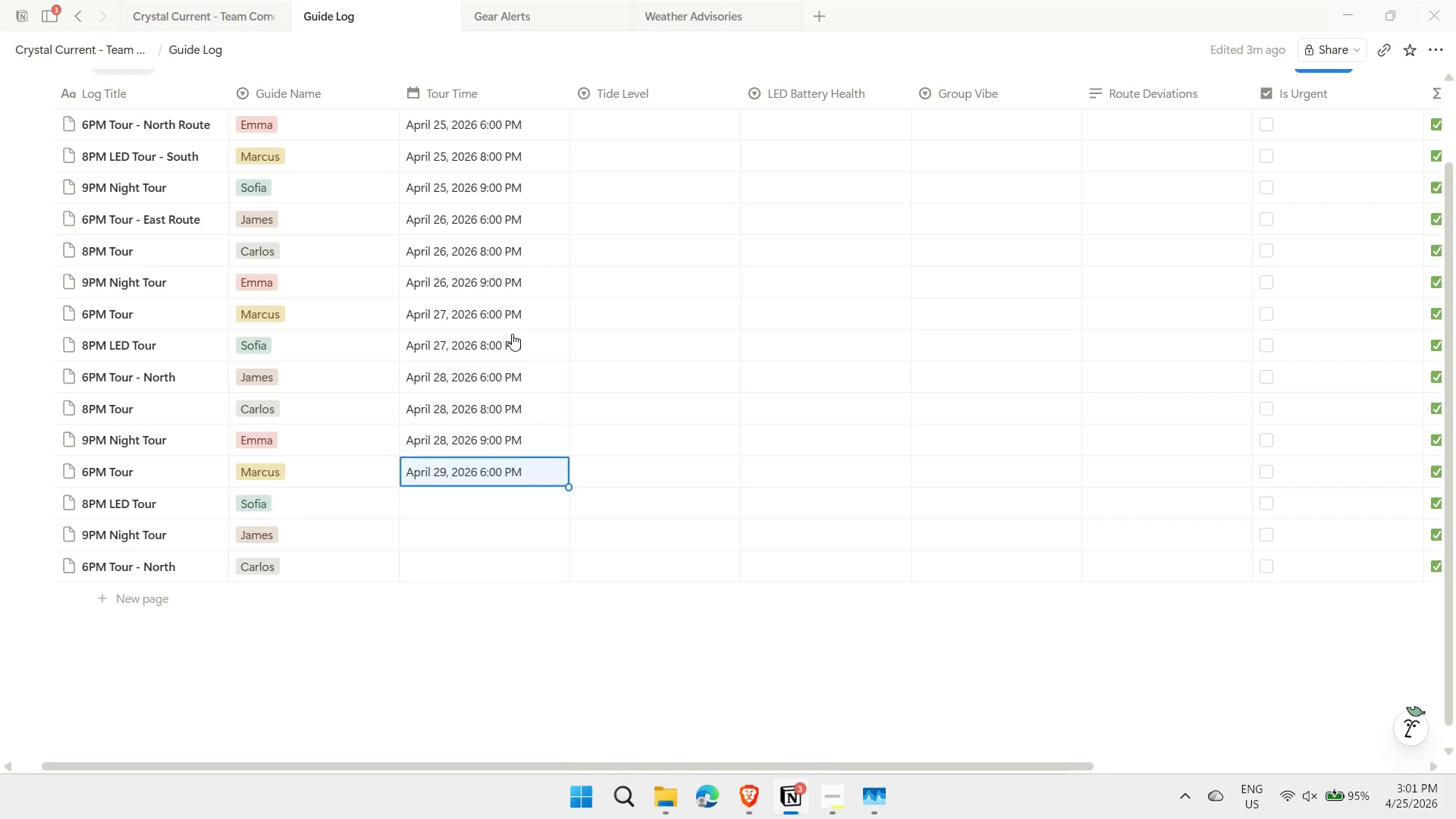 
key(ArrowDown)
 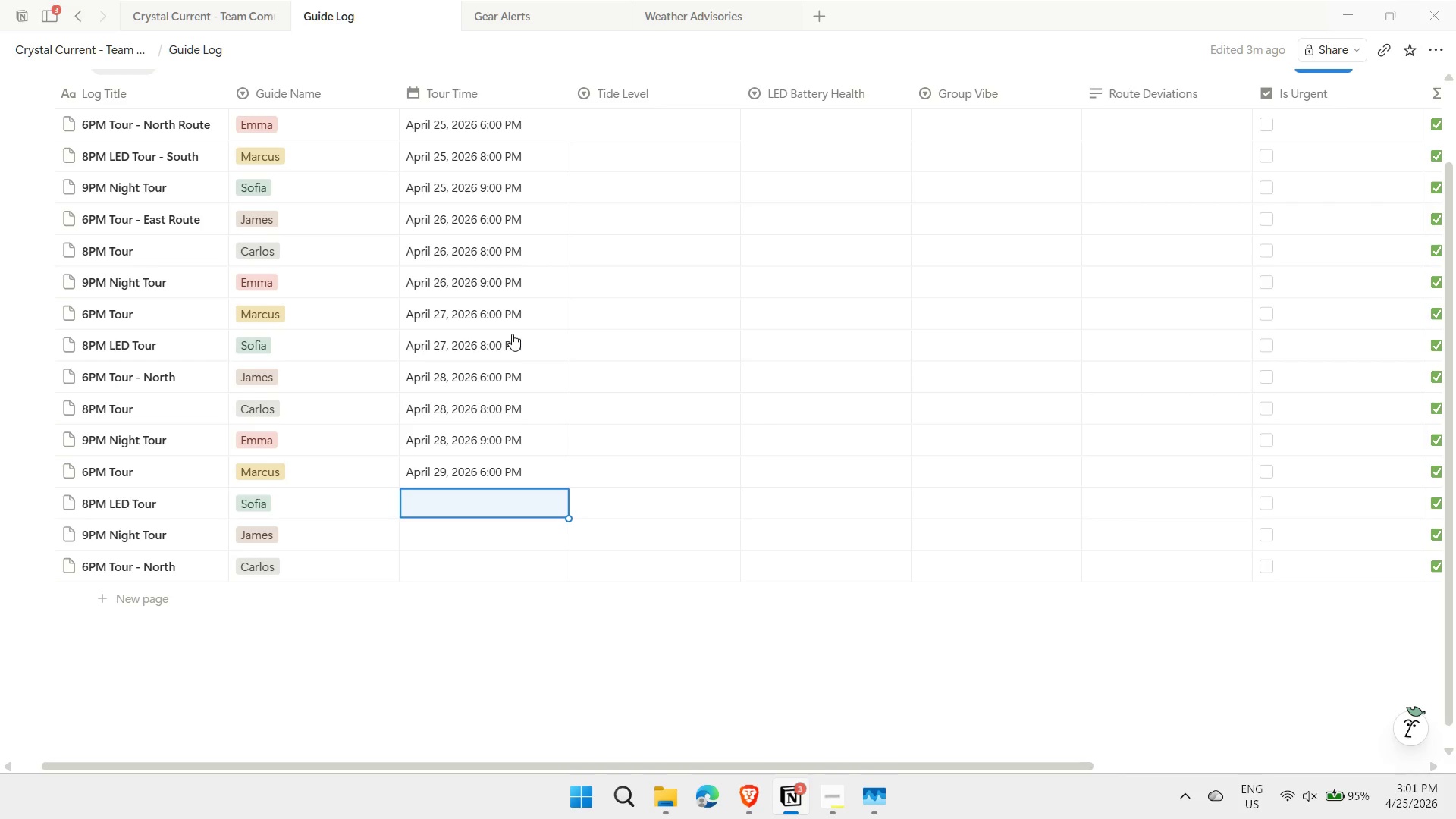 
key(Shift+ShiftLeft)
 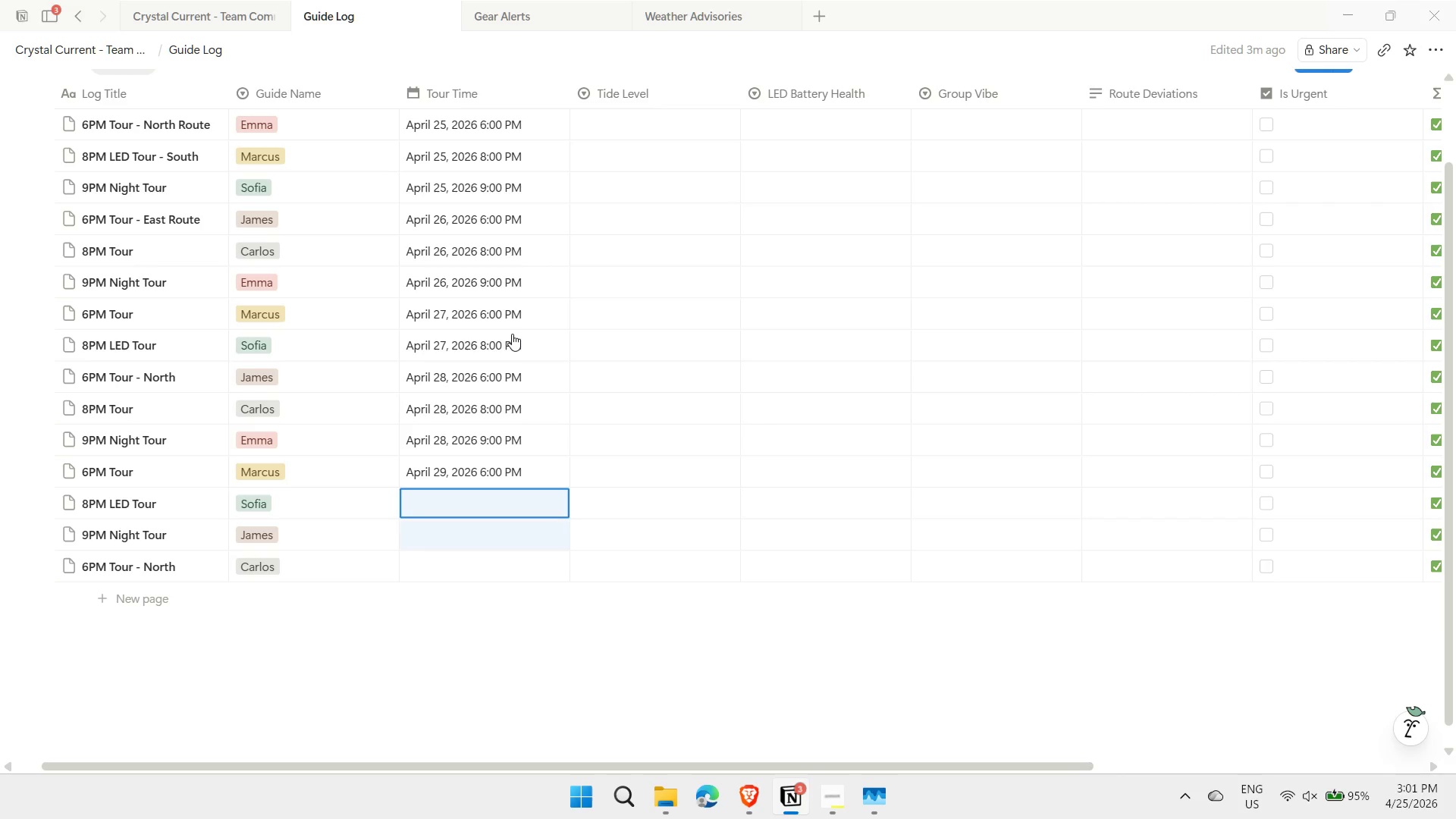 
key(Shift+ArrowDown)
 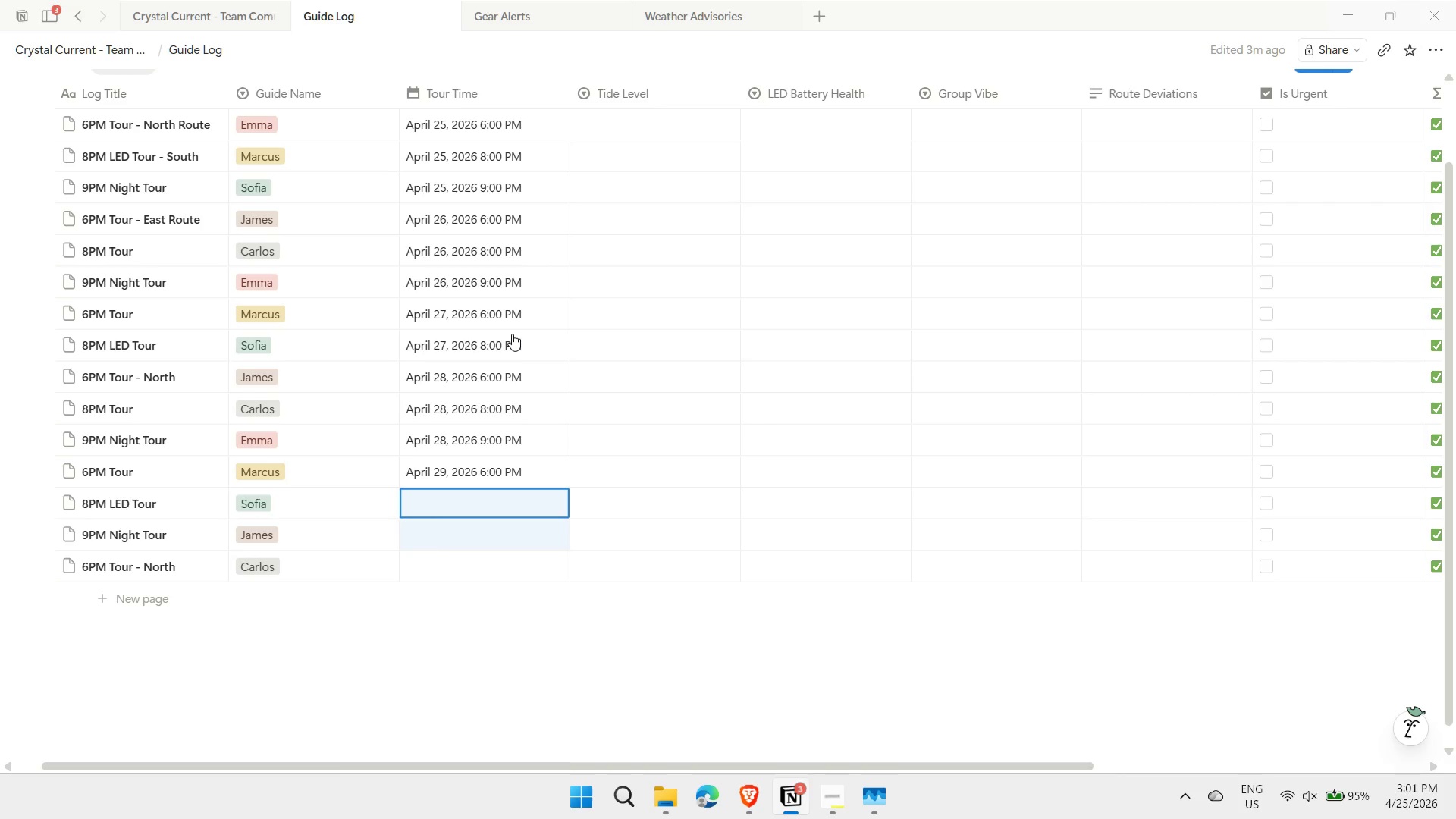 
key(Control+ControlLeft)
 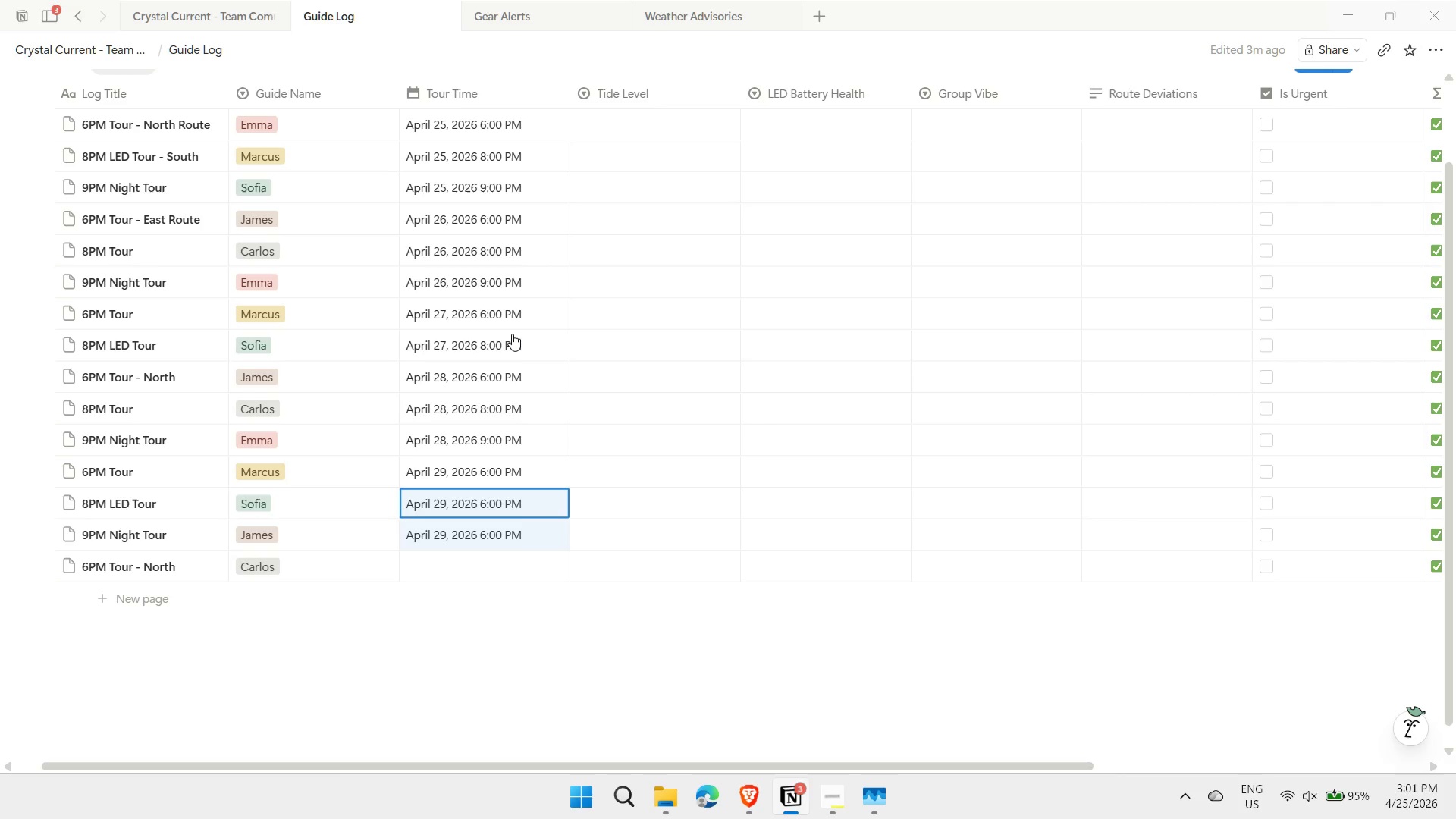 
key(Control+V)
 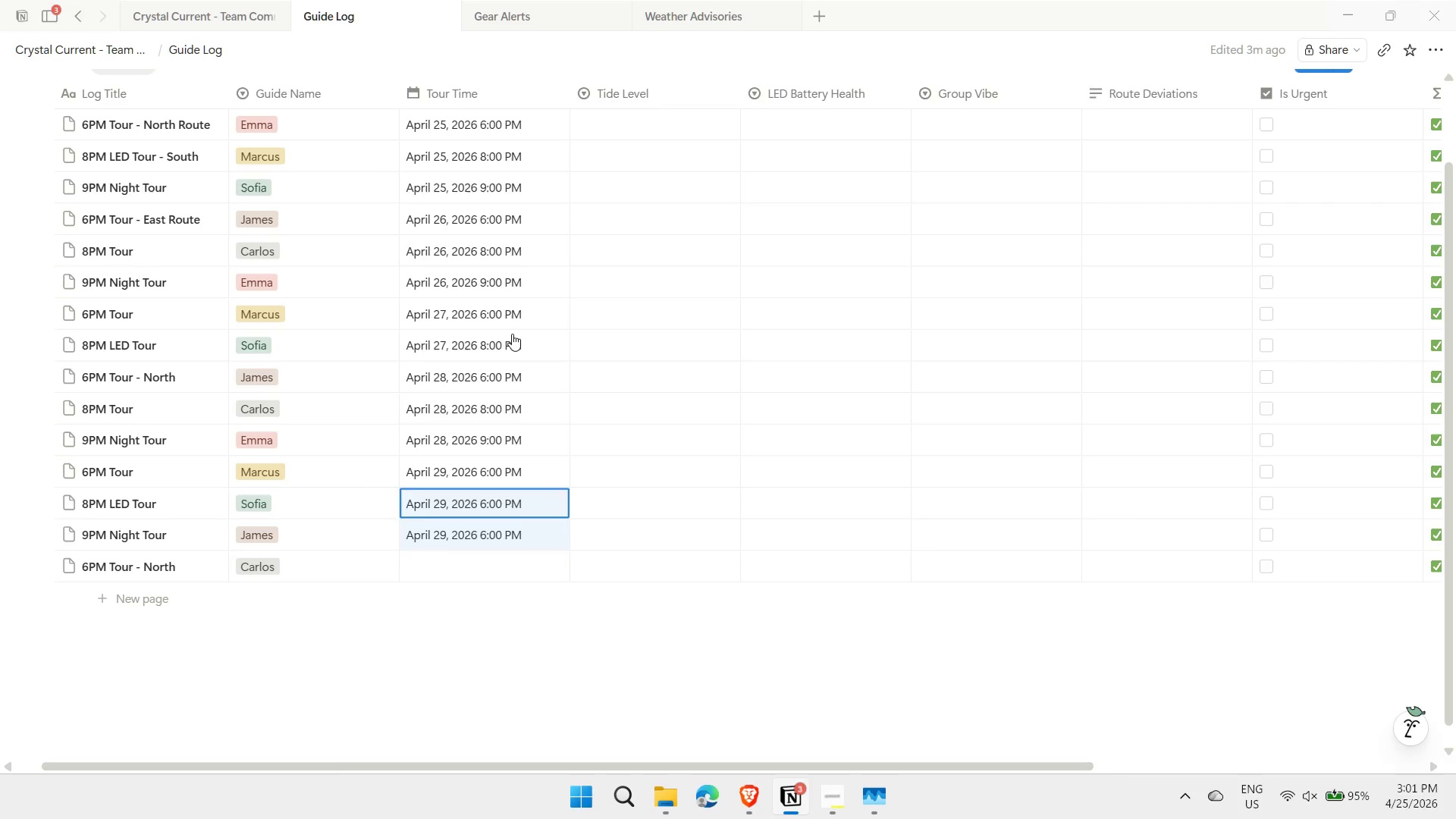 
key(ArrowDown)
 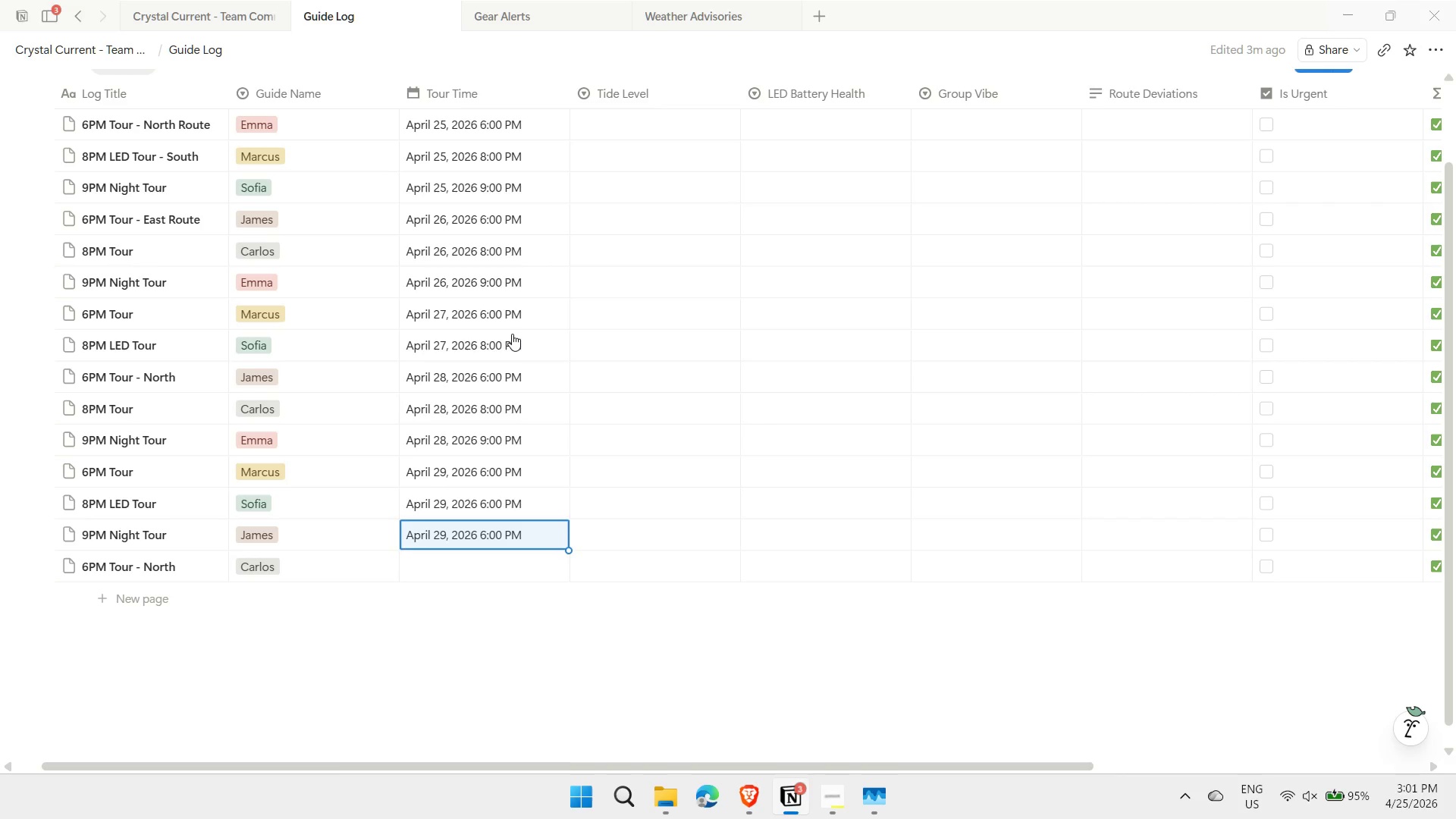 
key(ArrowUp)
 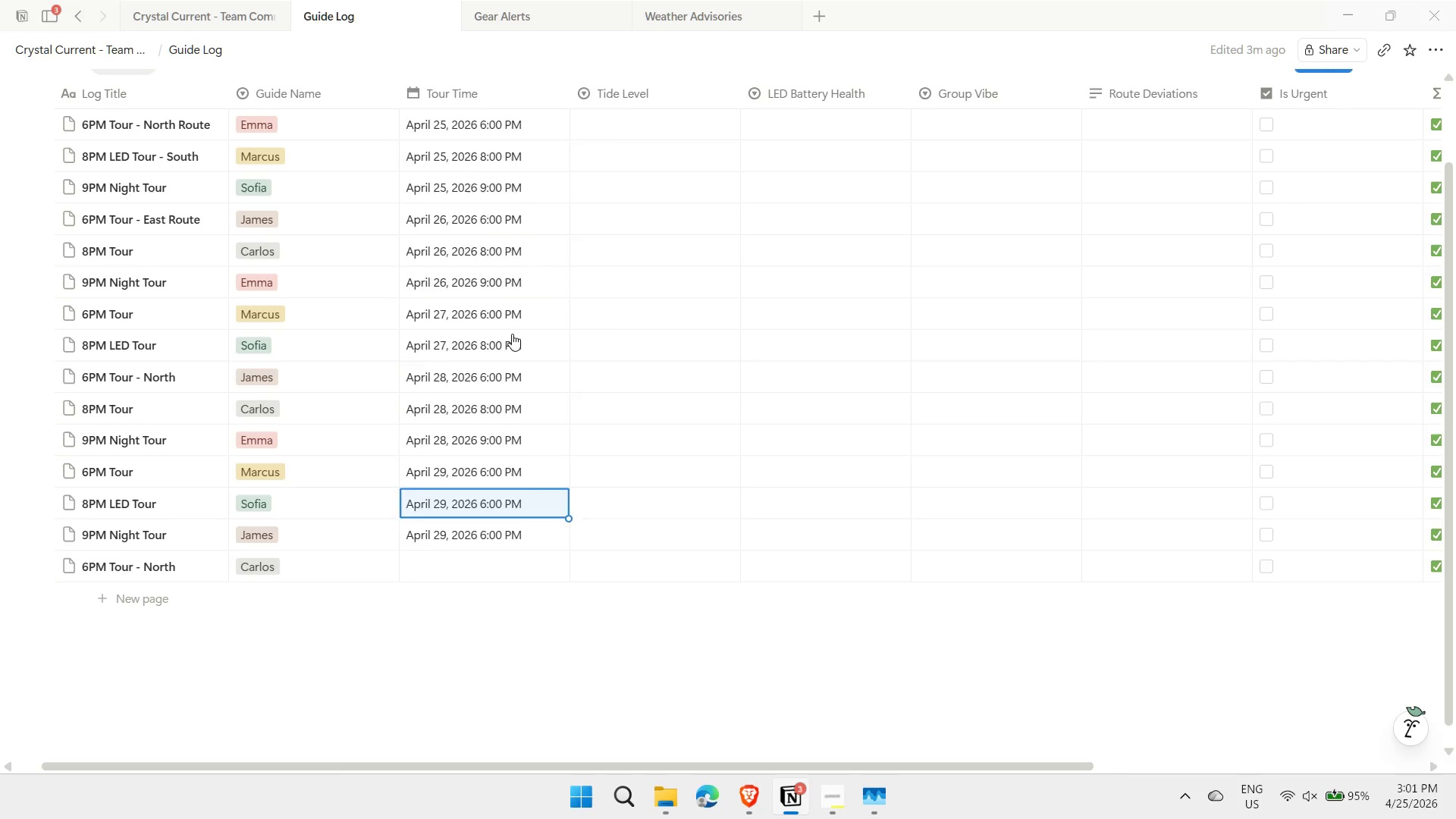 
key(Enter)
 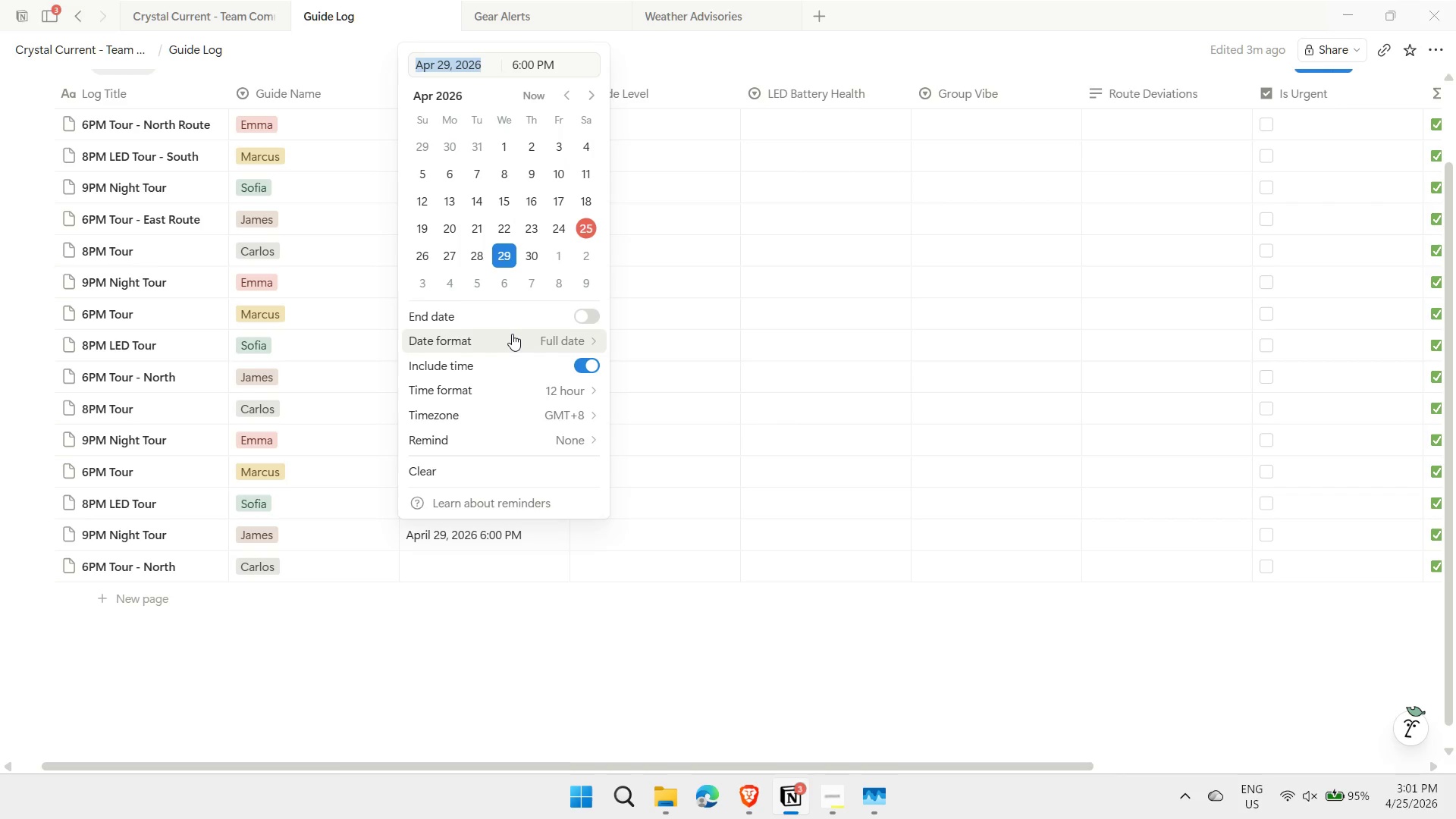 
key(ArrowRight)
 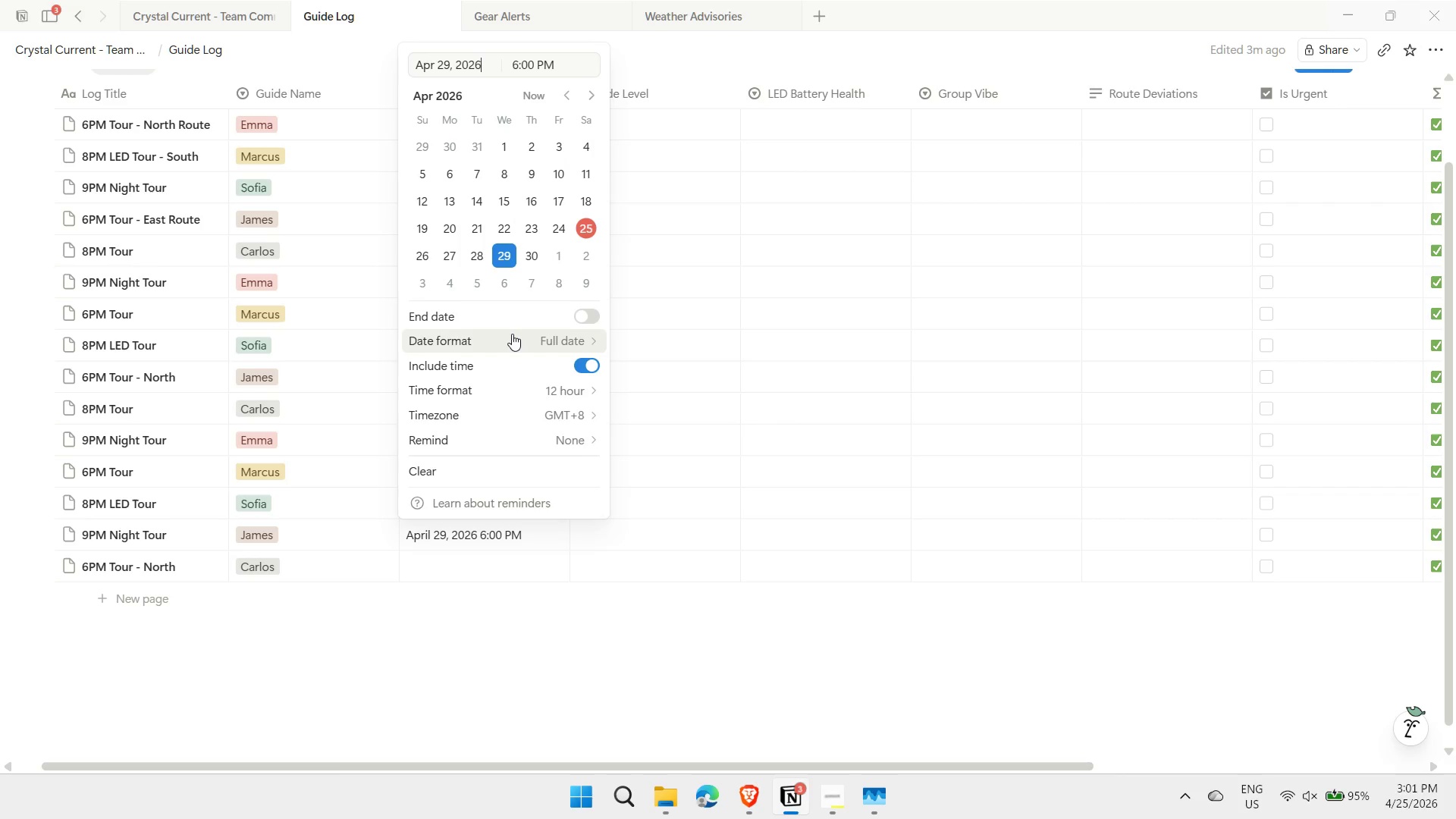 
key(Tab)
 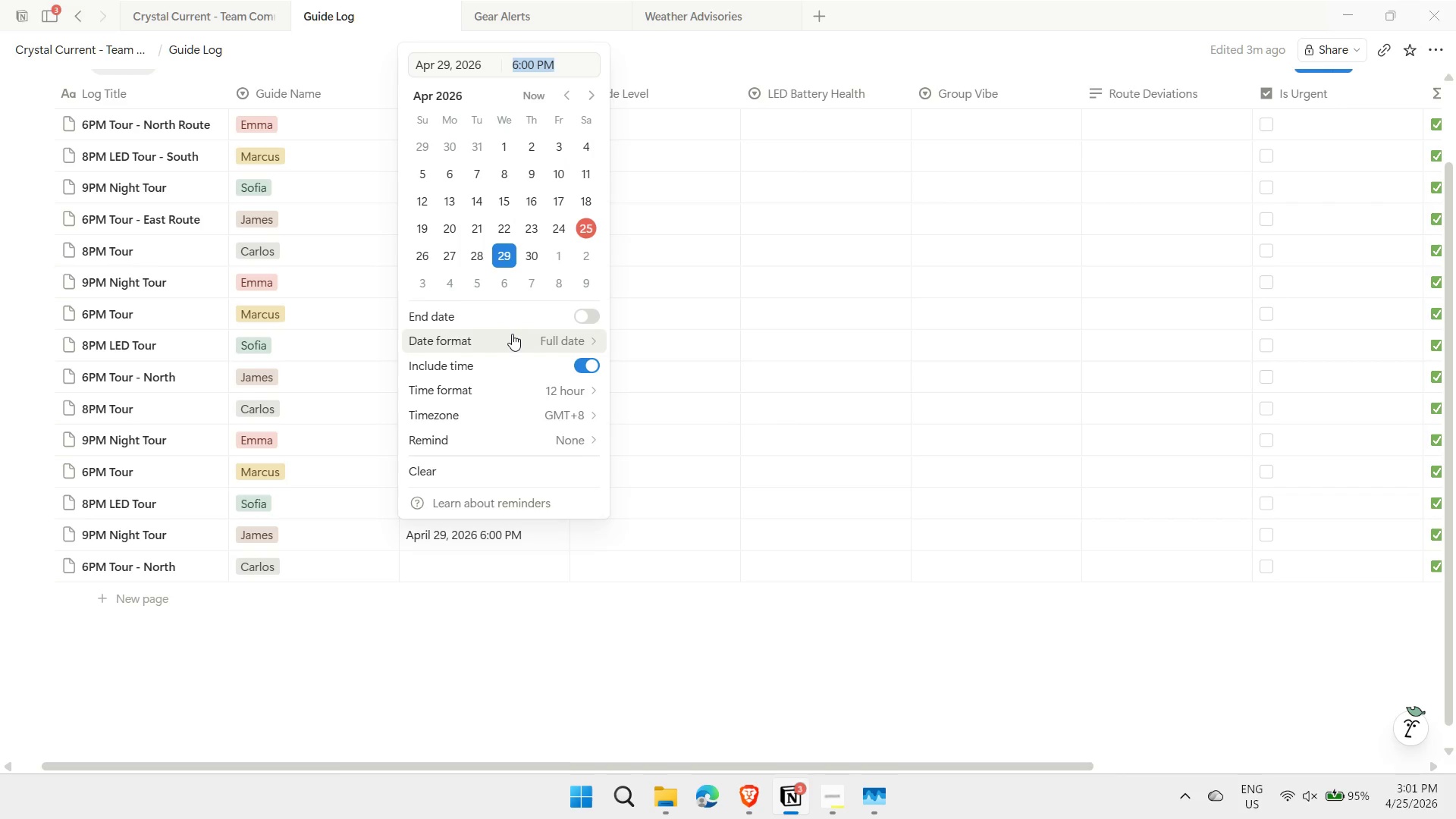 
key(ArrowRight)
 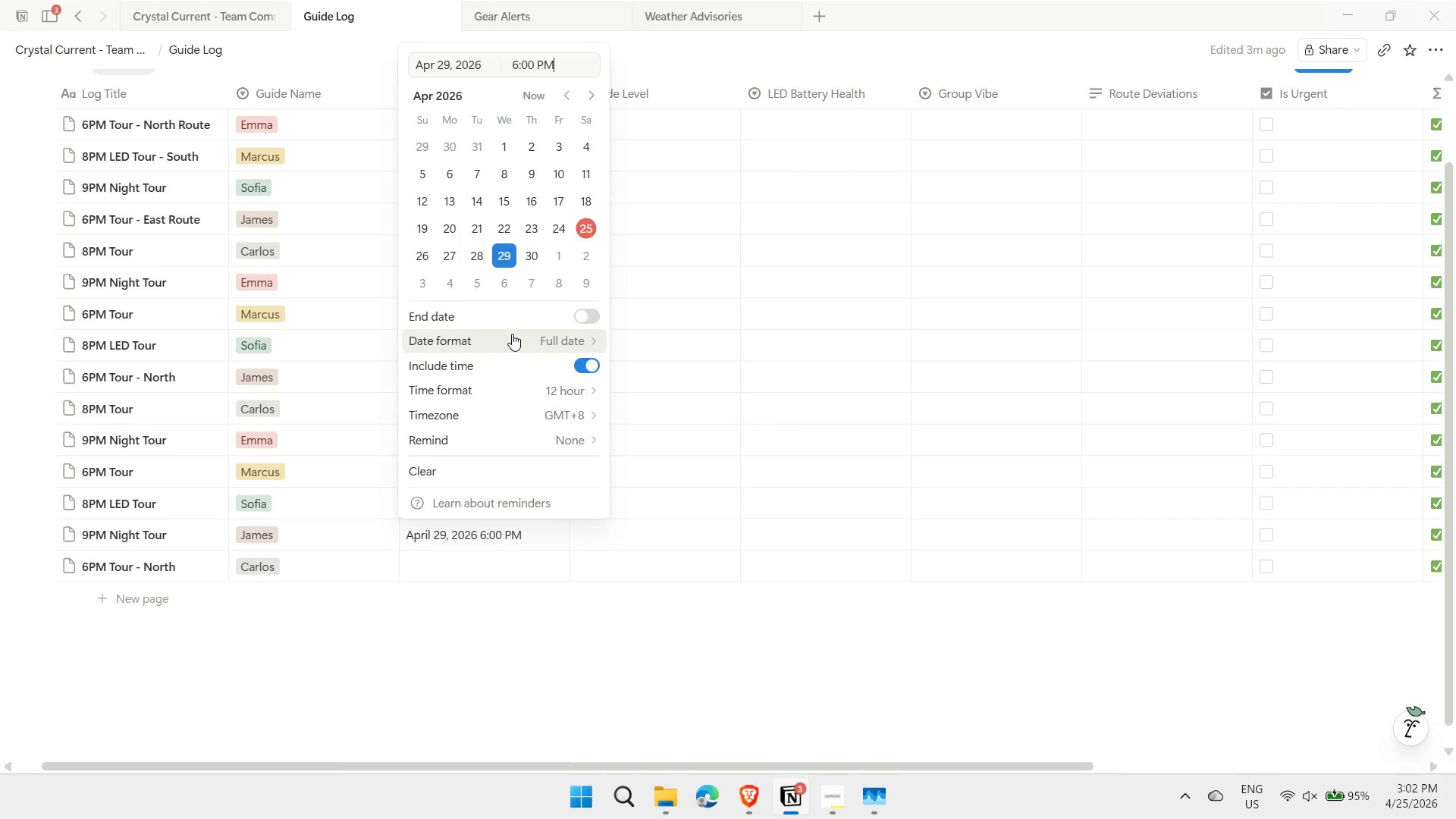 
key(ArrowLeft)
 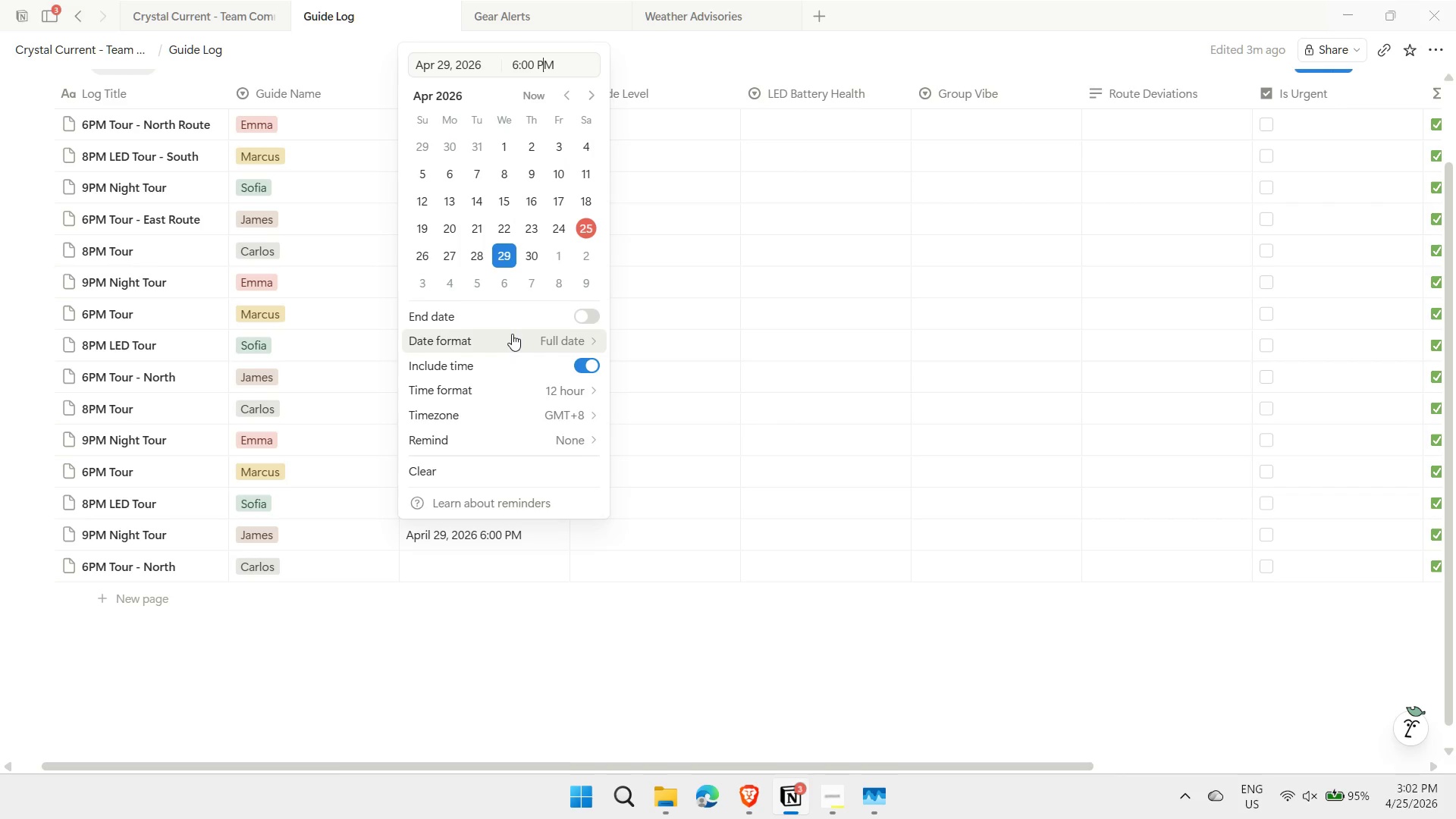 
key(ArrowLeft)
 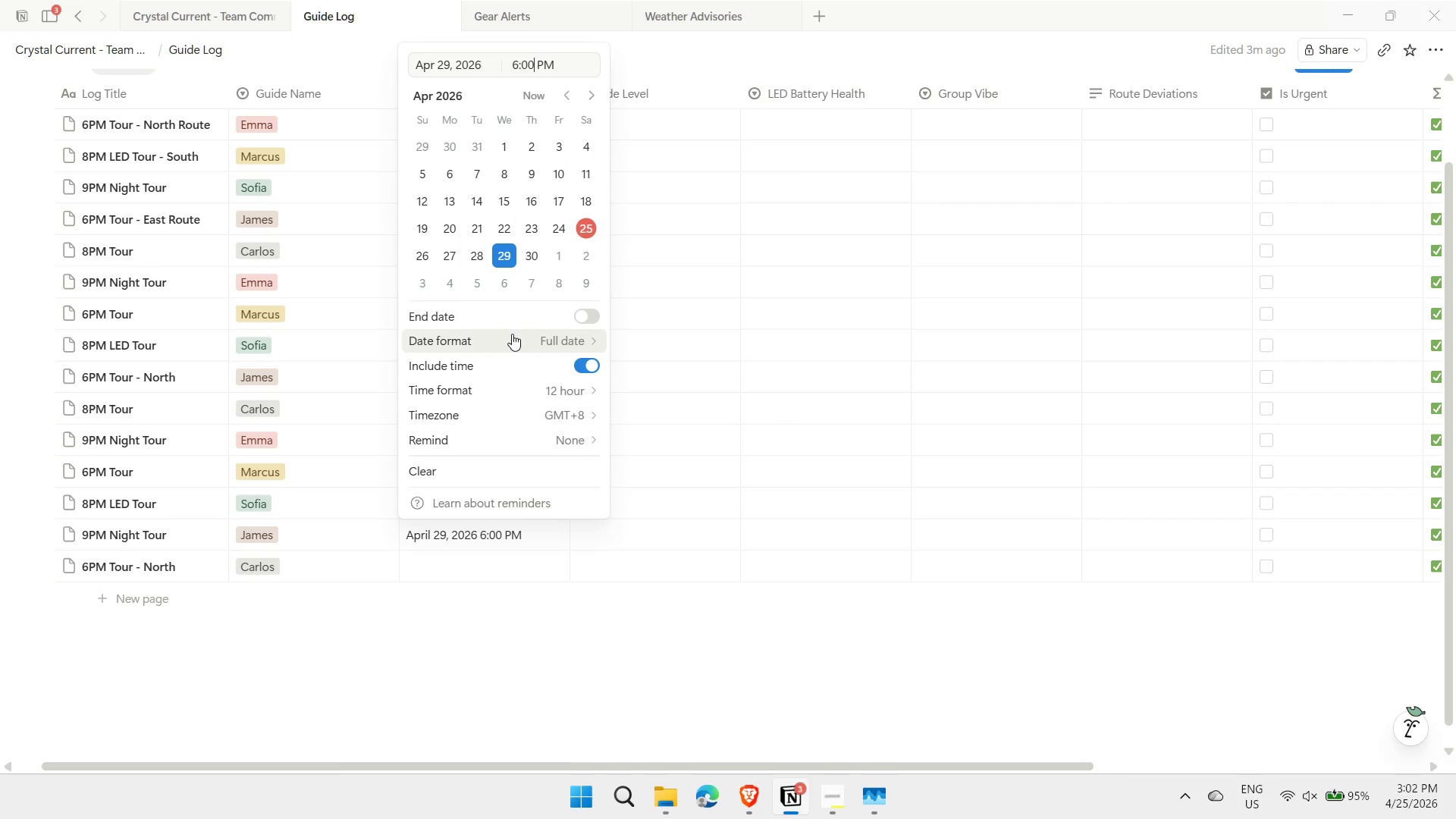 
key(ArrowLeft)
 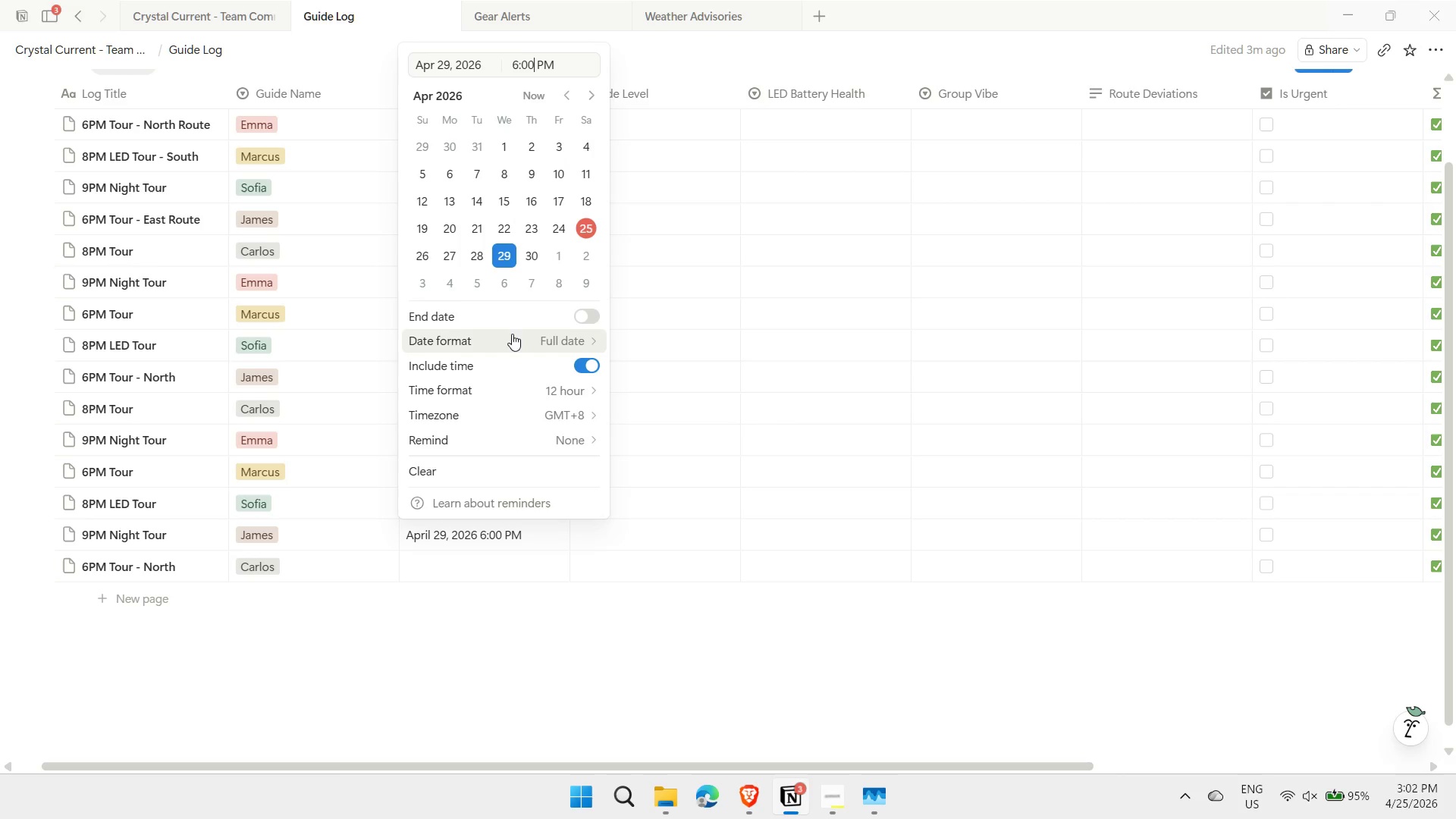 
key(ArrowLeft)
 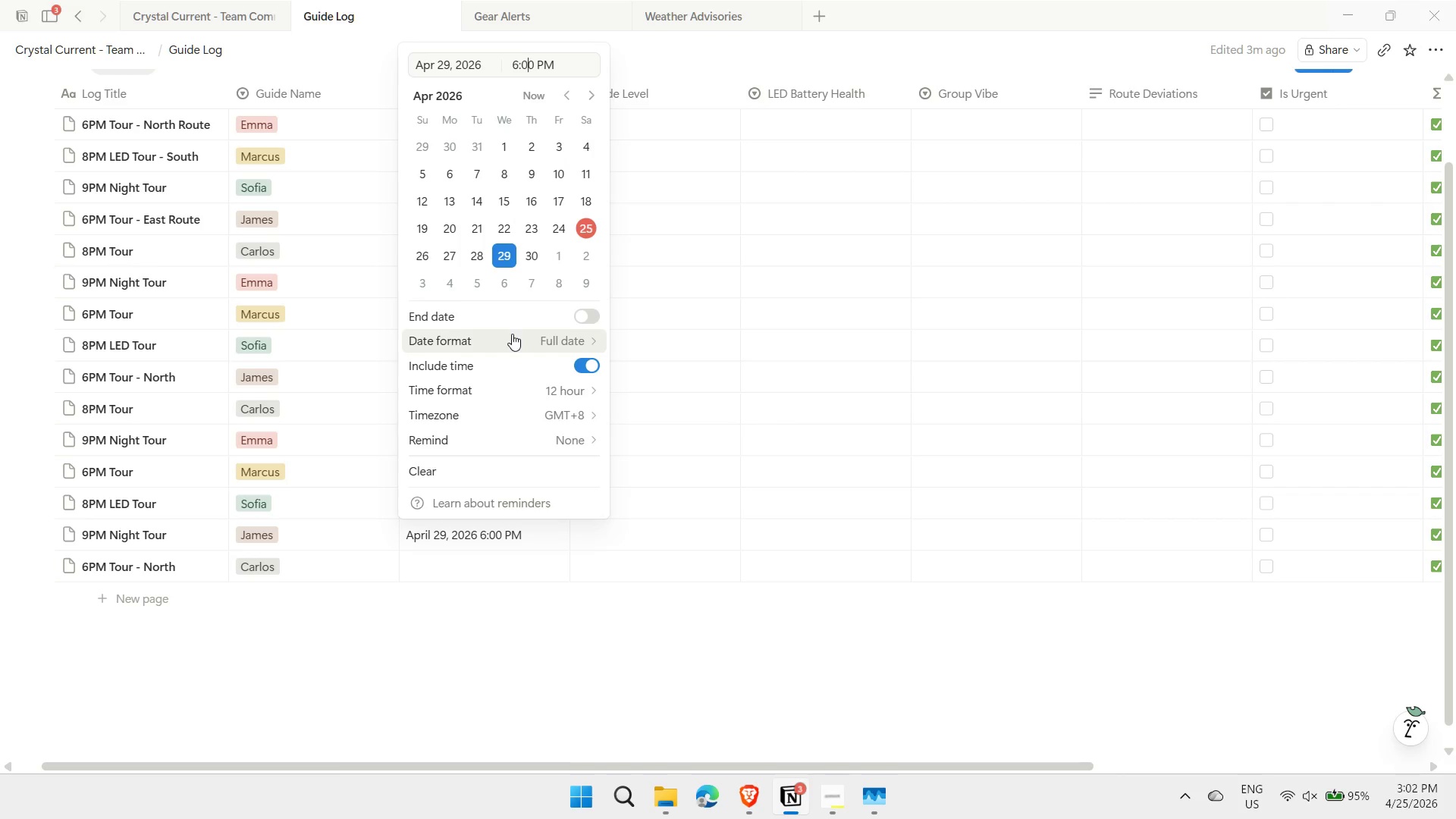 
key(ArrowLeft)
 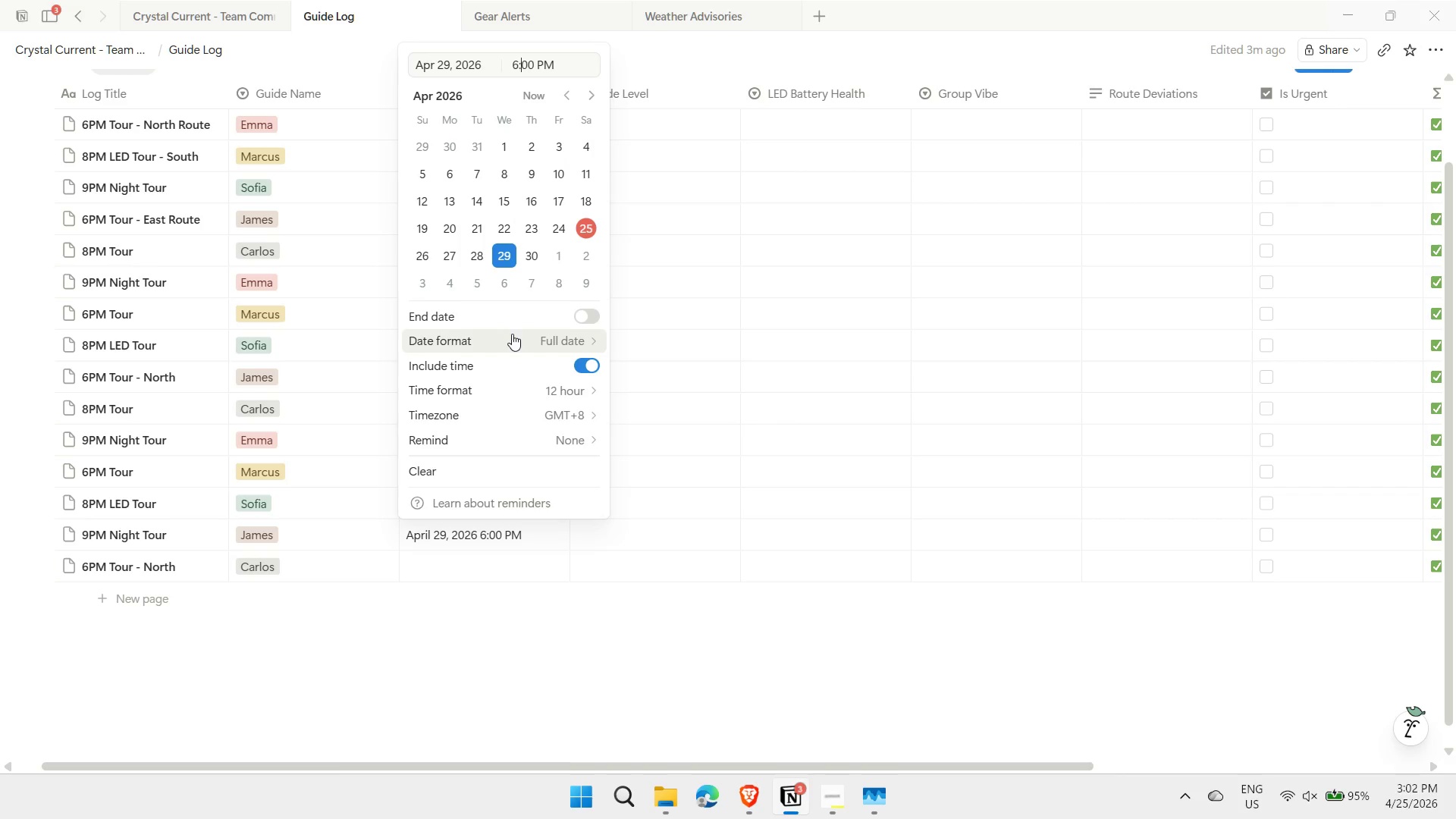 
key(ArrowLeft)
 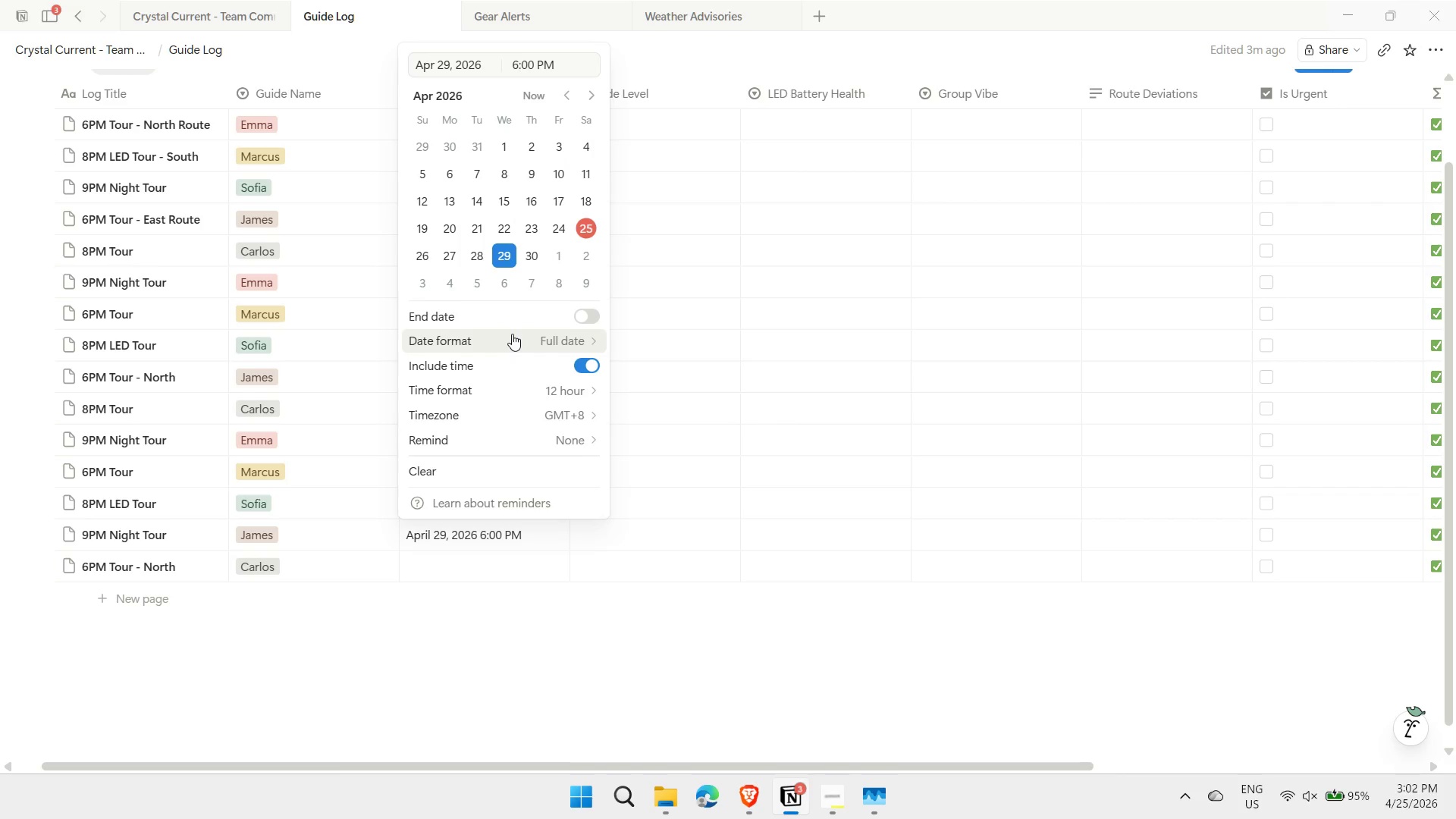 
key(Backspace)
 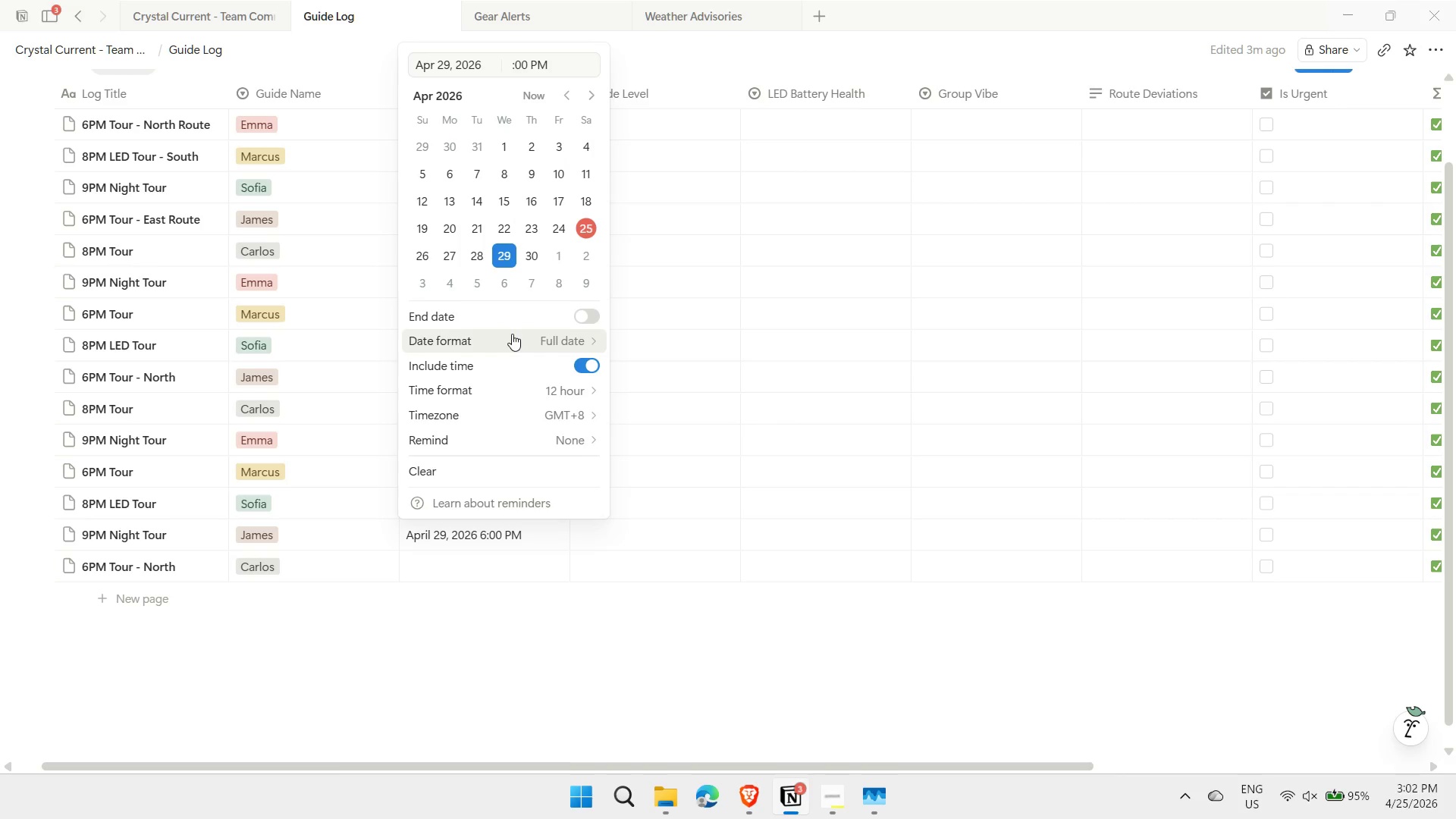 
key(8)
 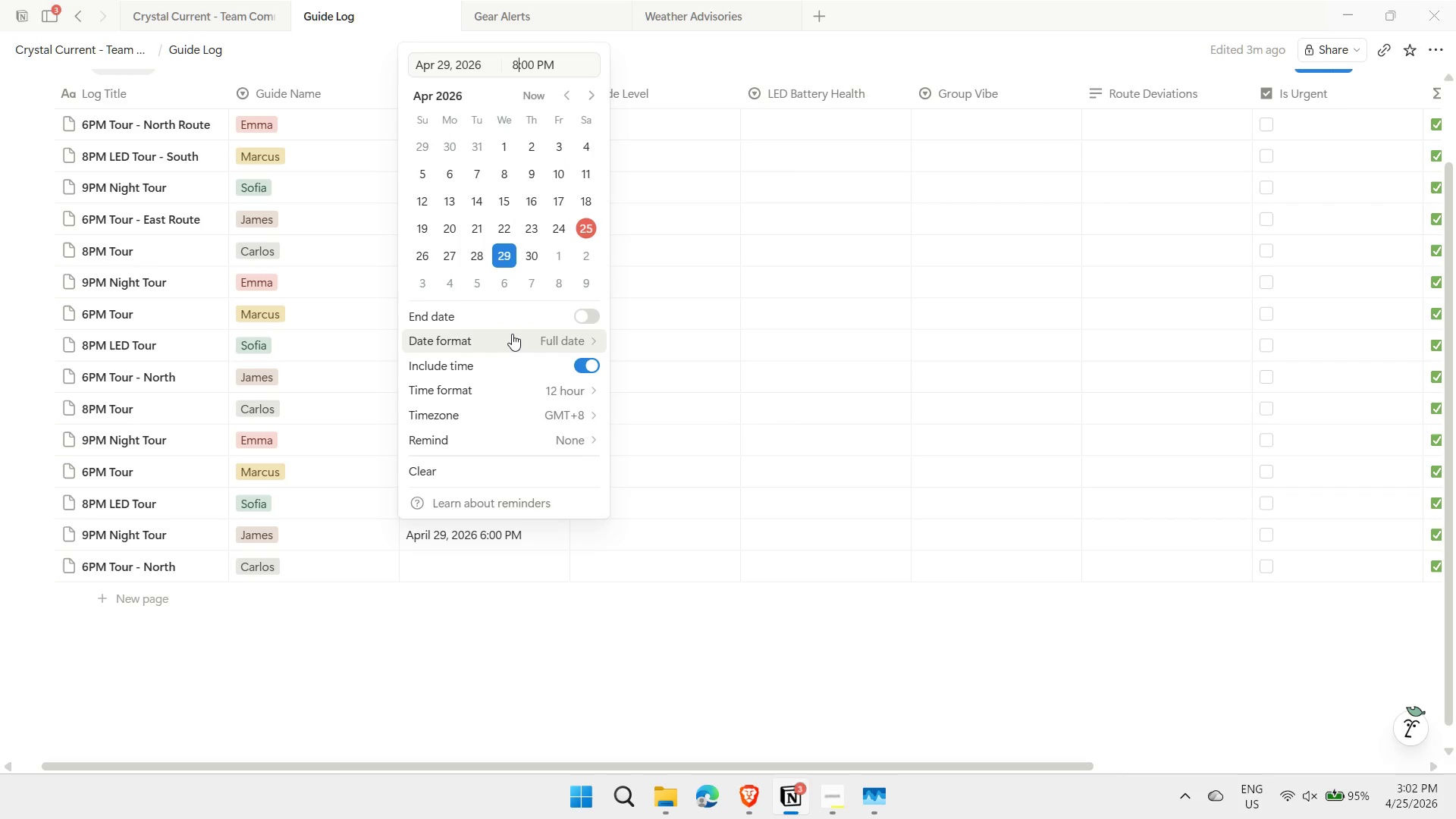 
key(Enter)
 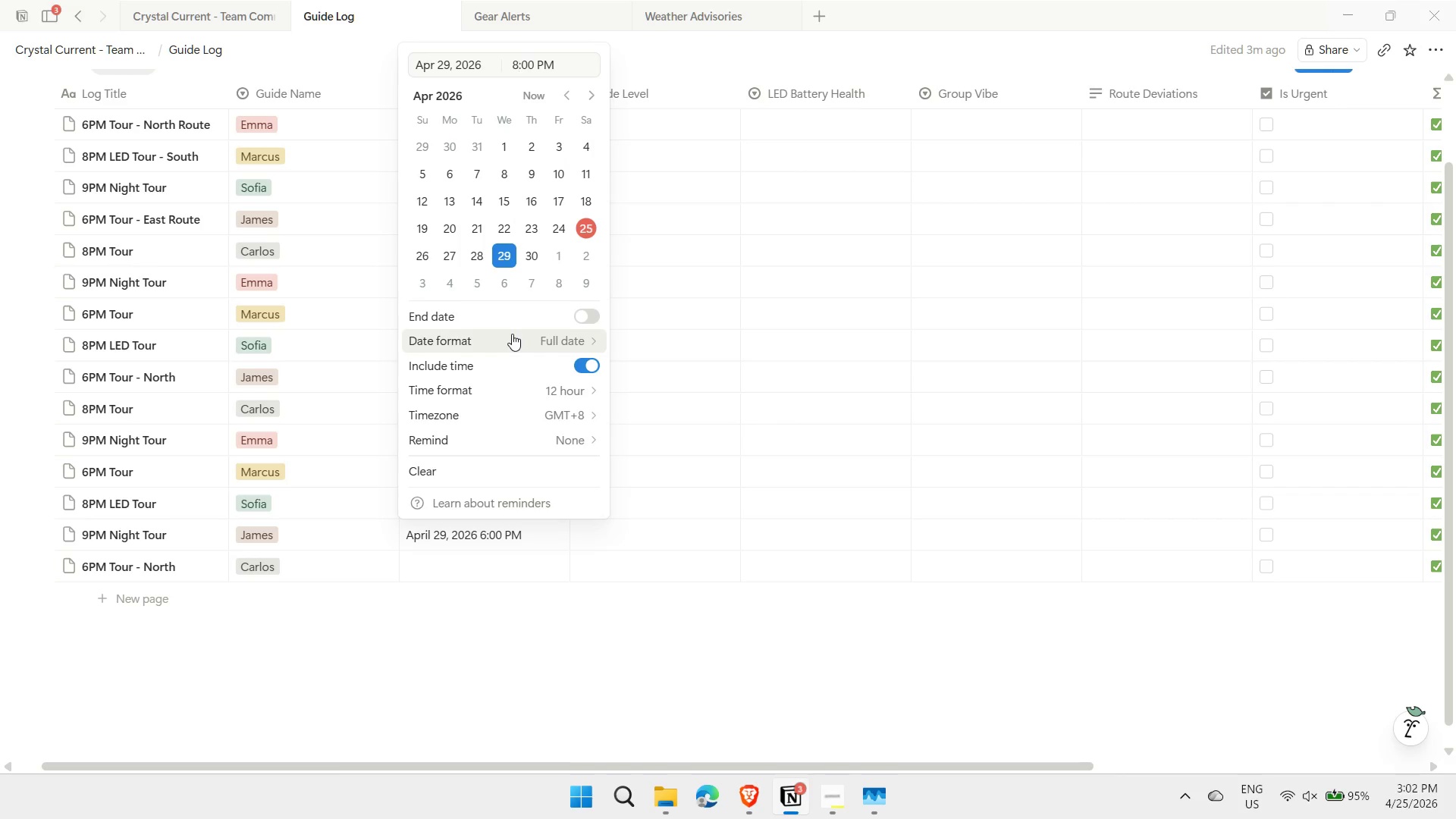 
key(Enter)
 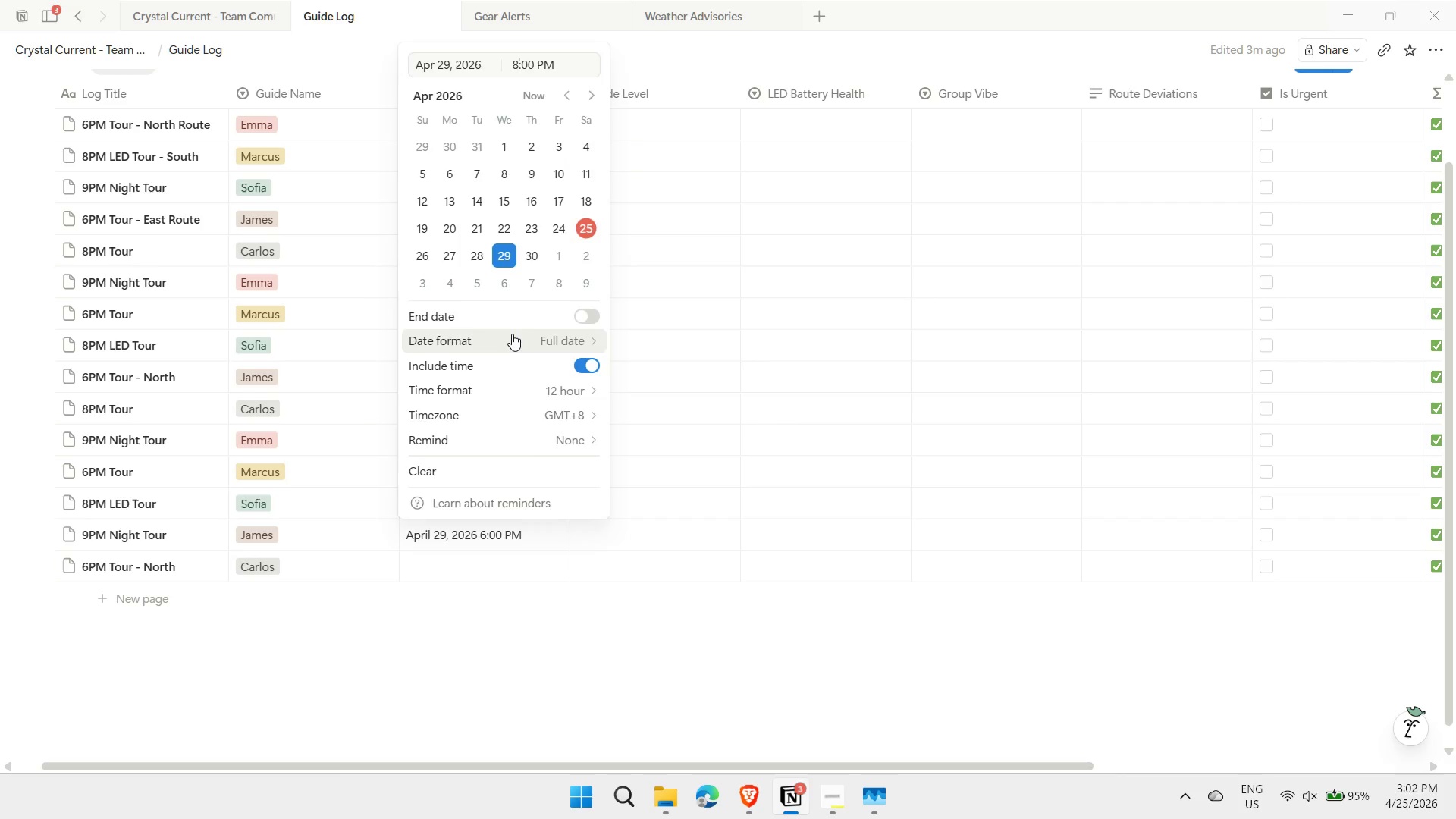 
key(Escape)
 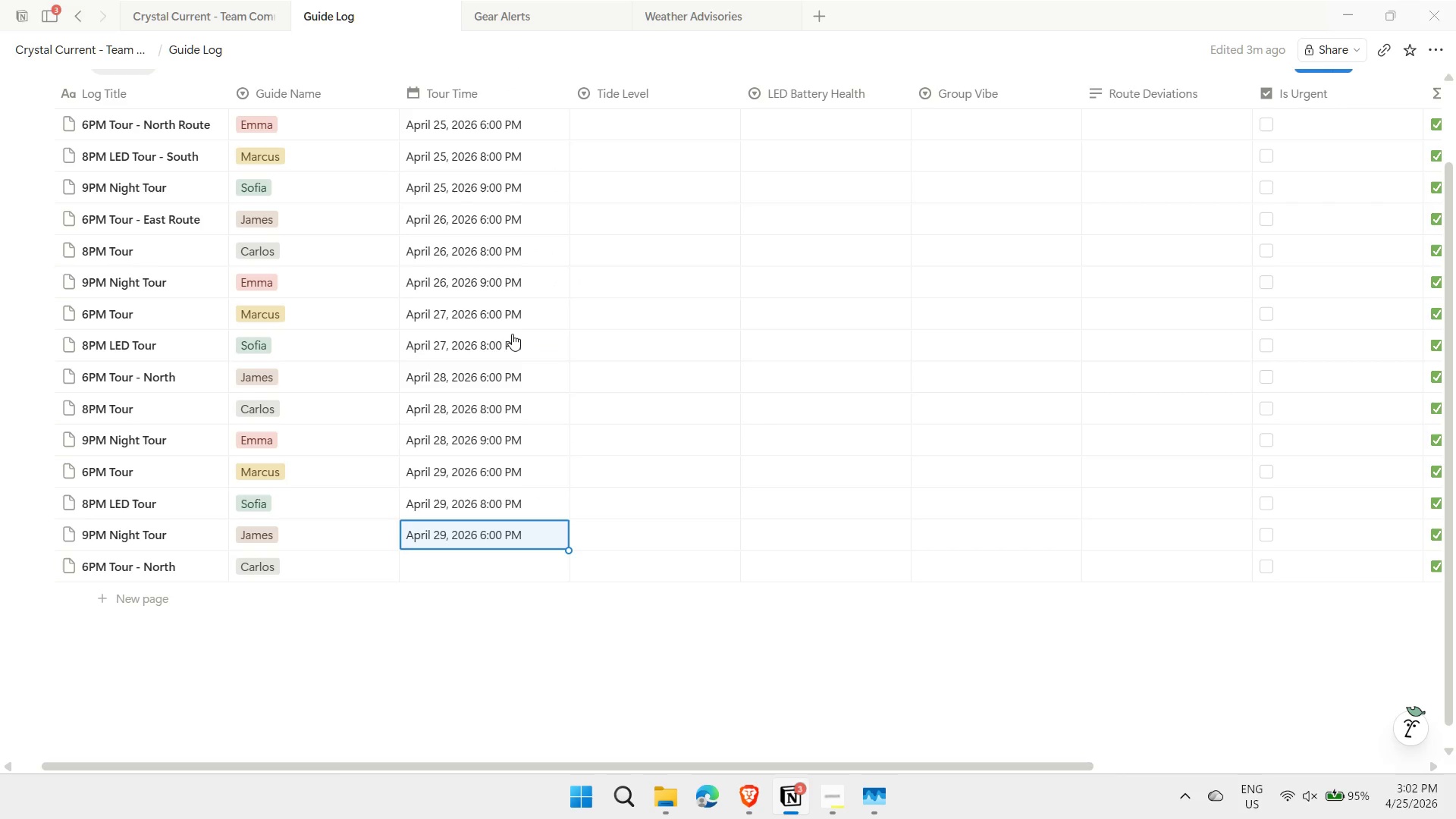 
key(ArrowDown)
 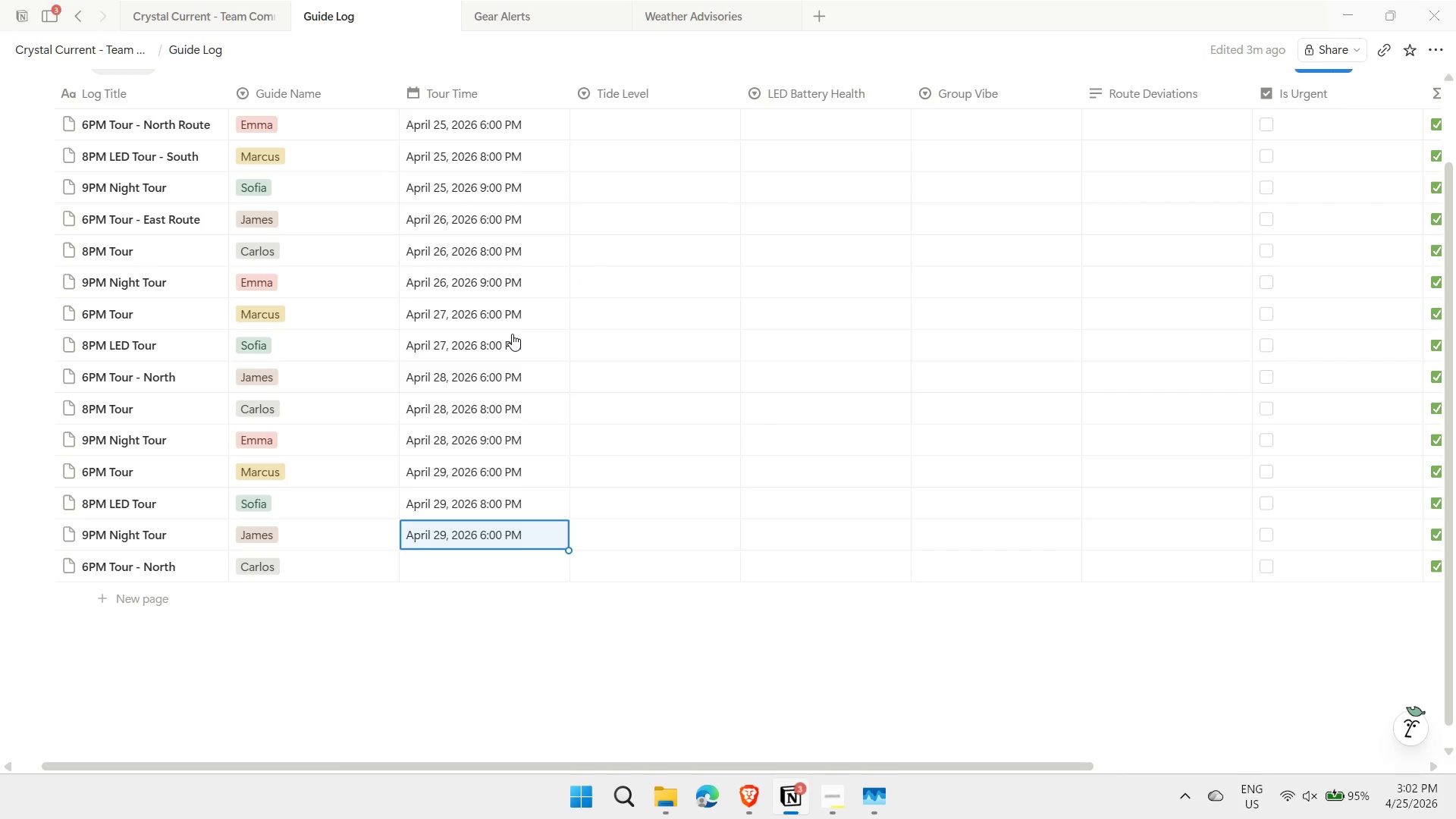 
key(Enter)
 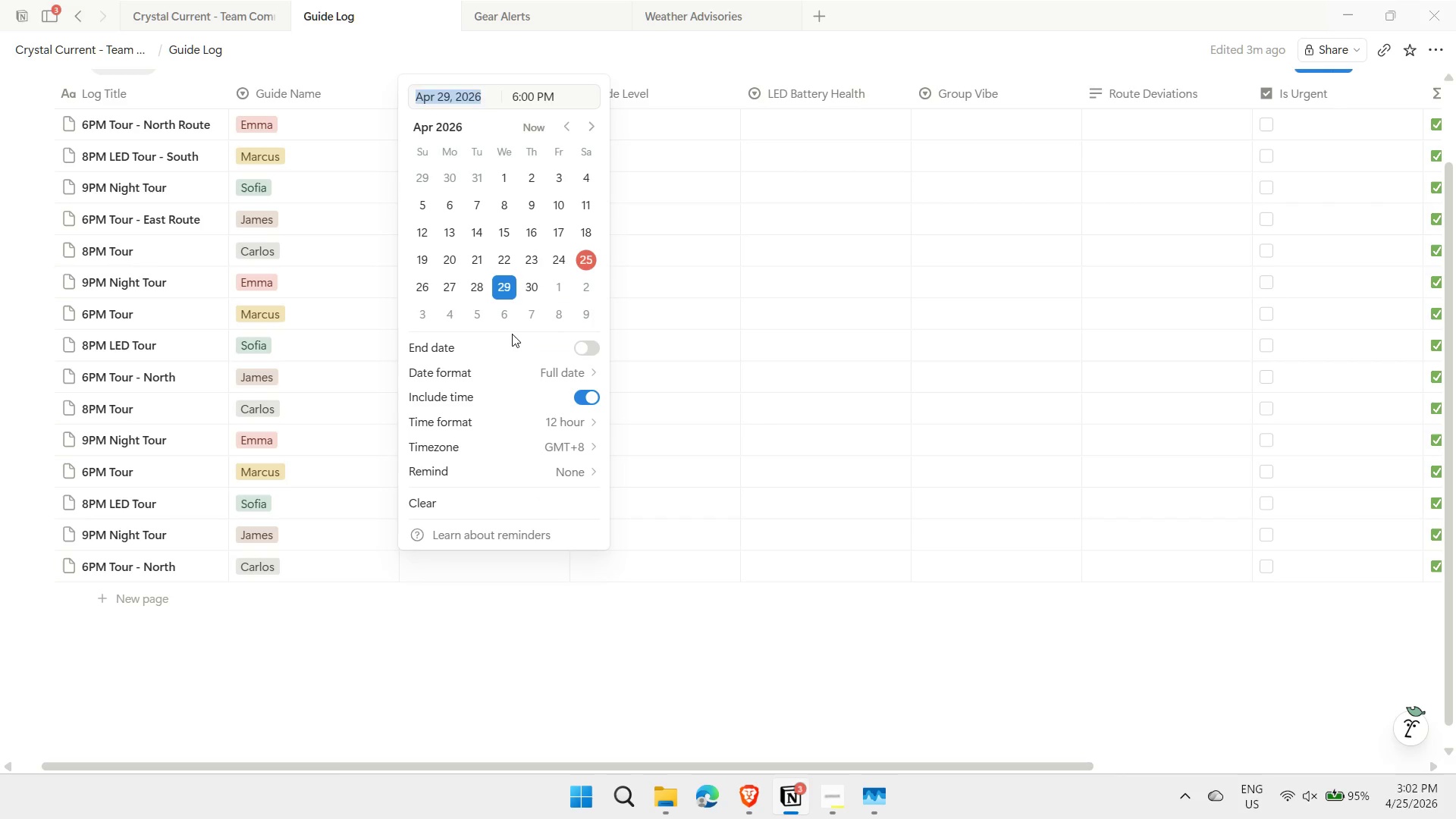 
key(ArrowRight)
 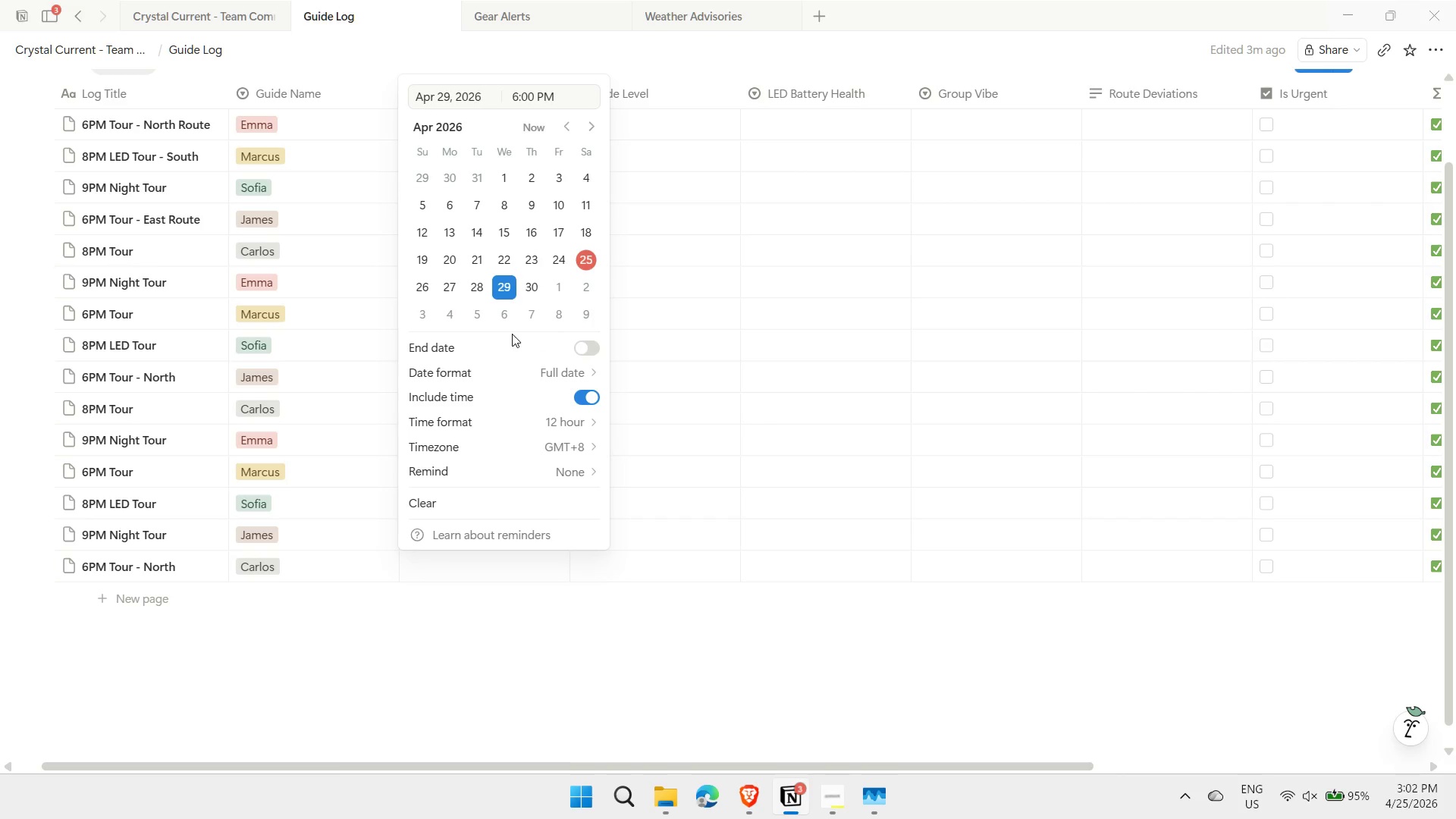 
key(Tab)
 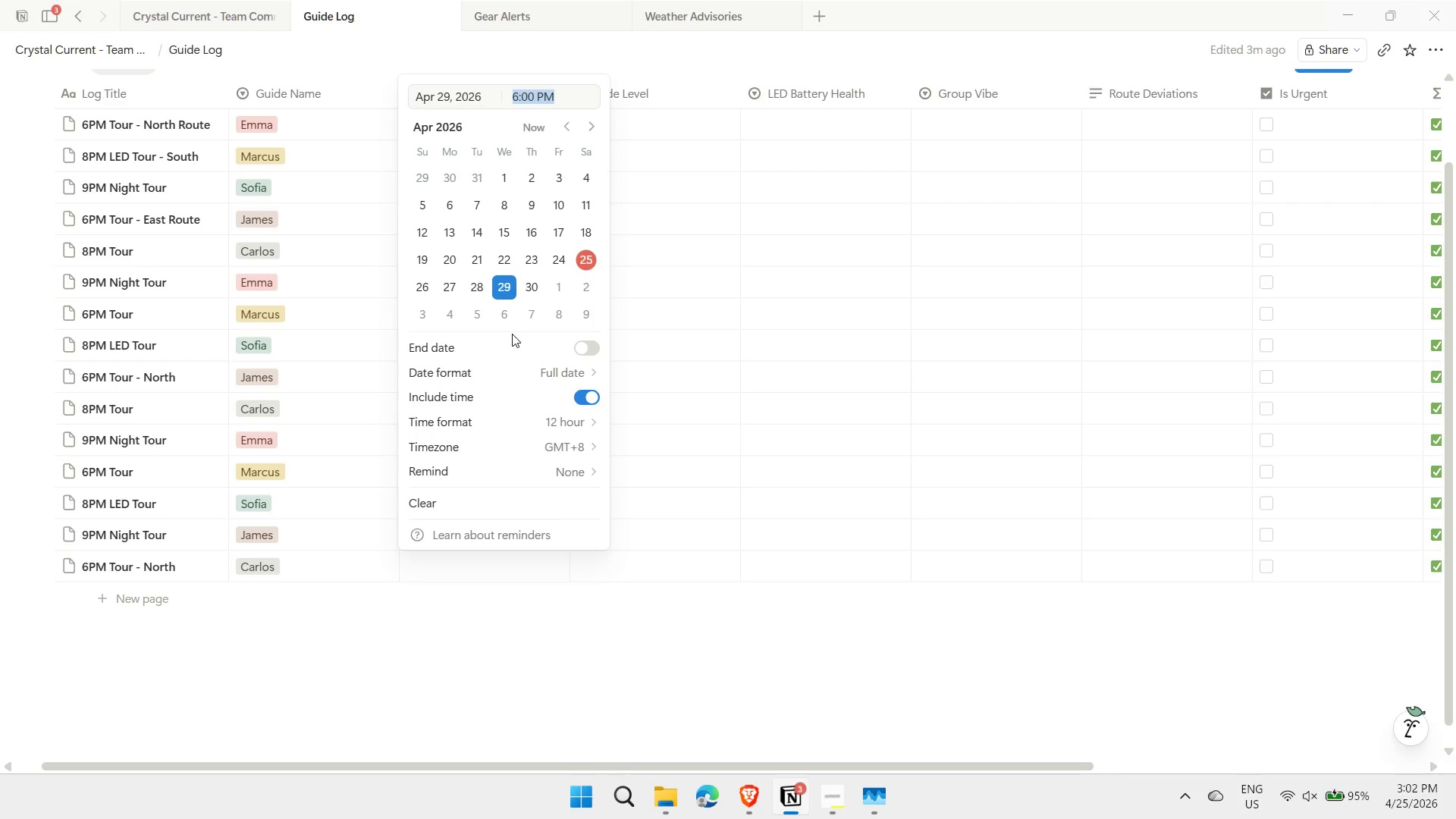 
key(ArrowLeft)
 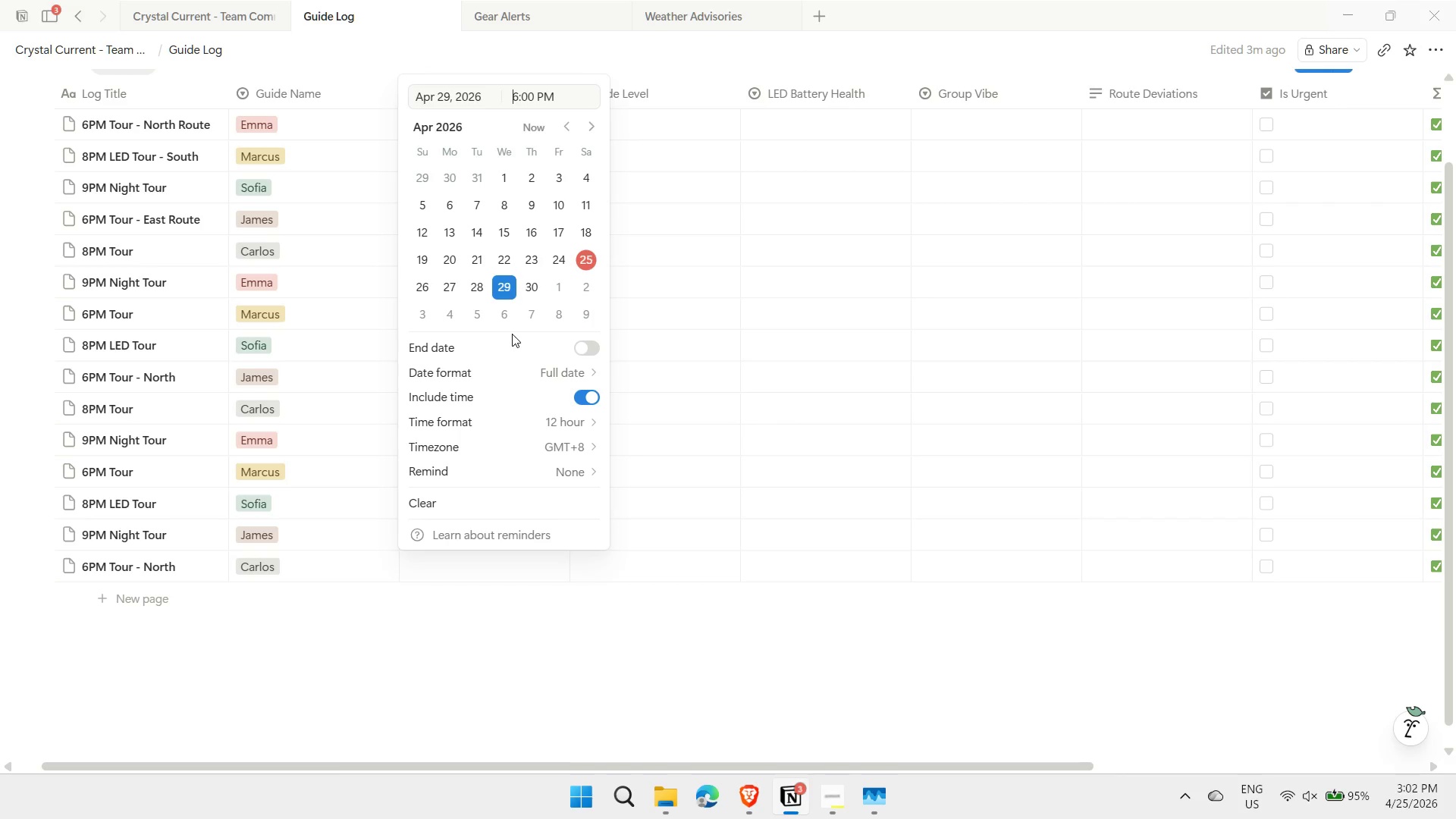 
key(Delete)
 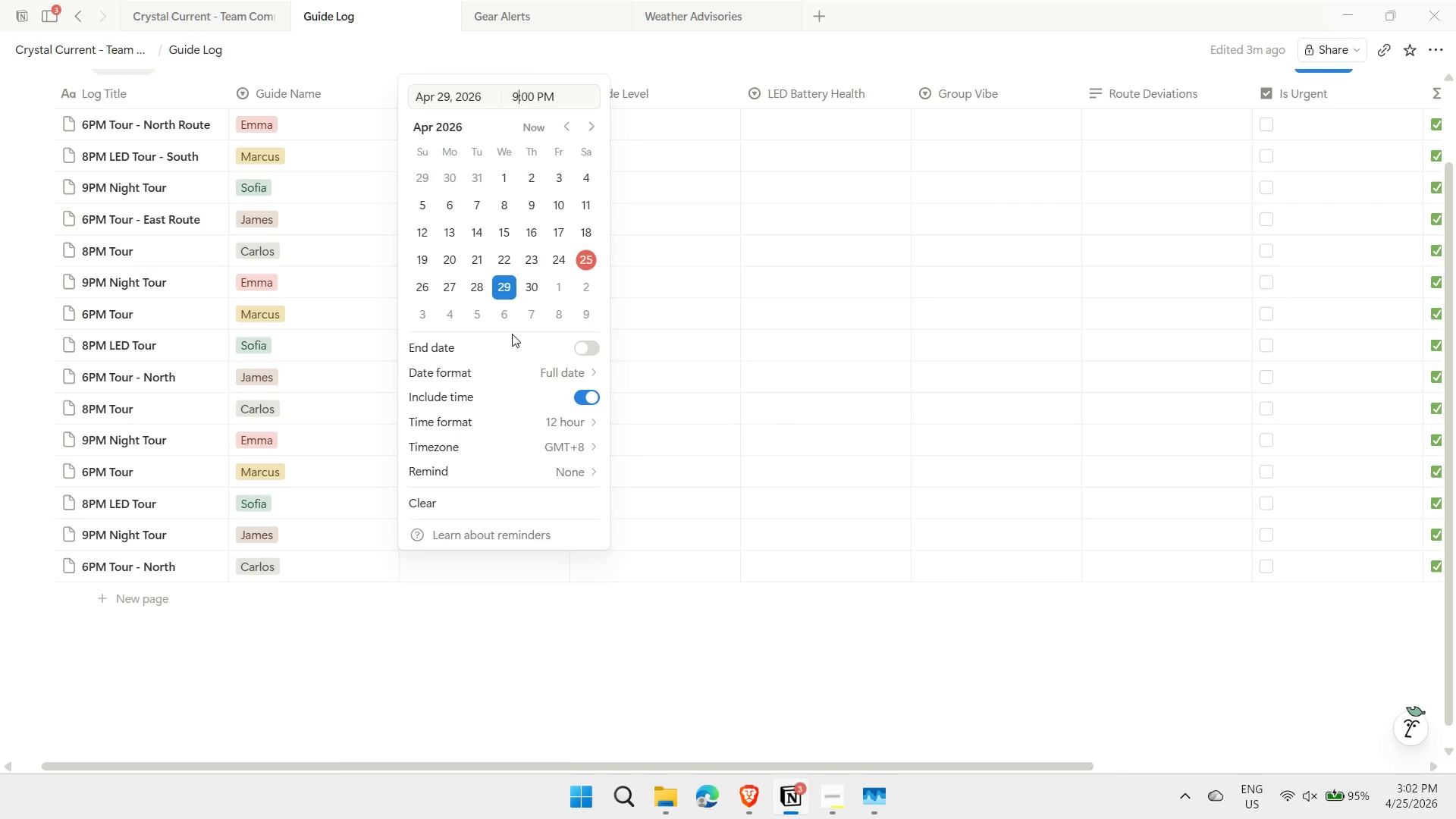 
key(9)
 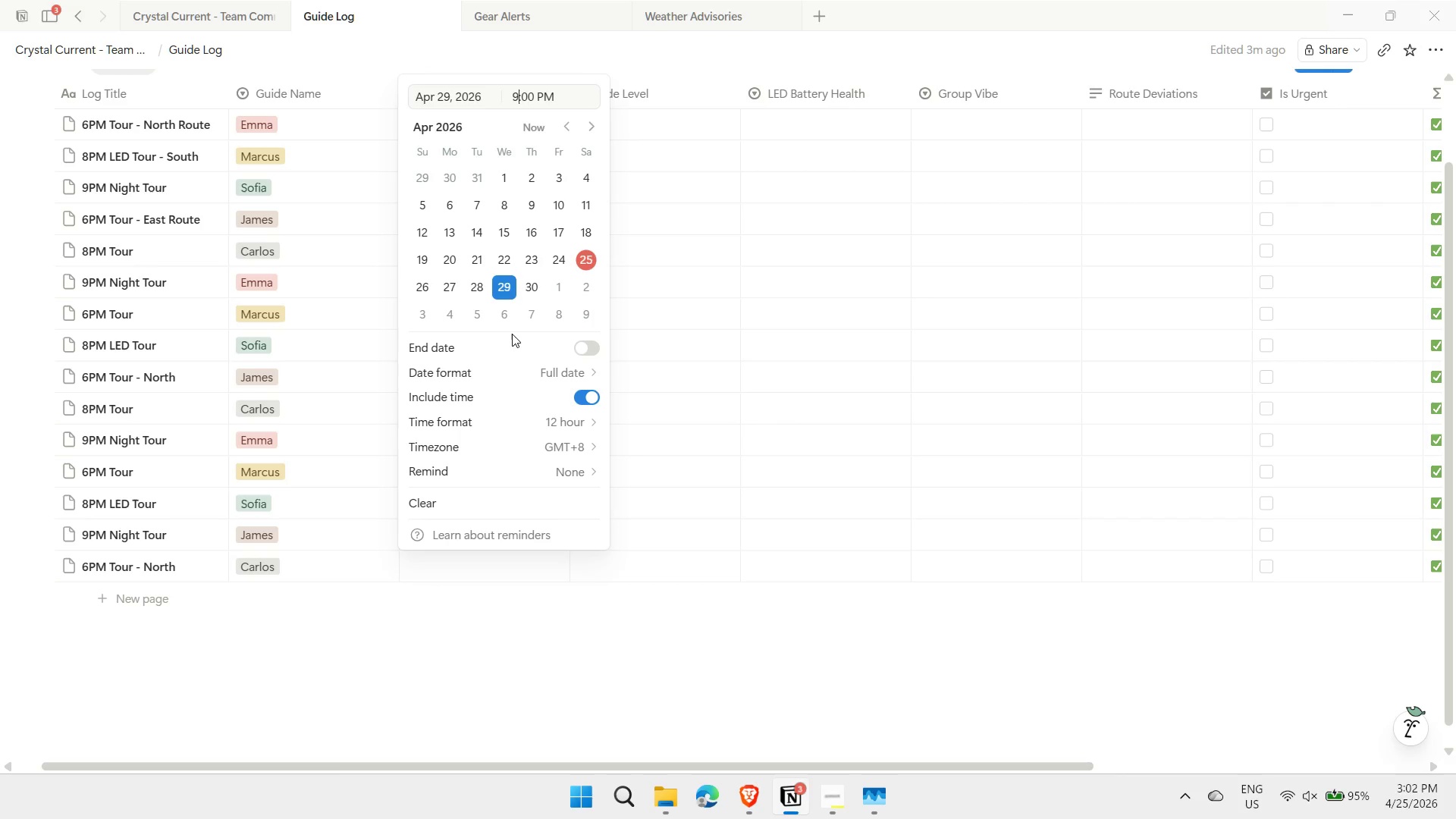 
key(Enter)
 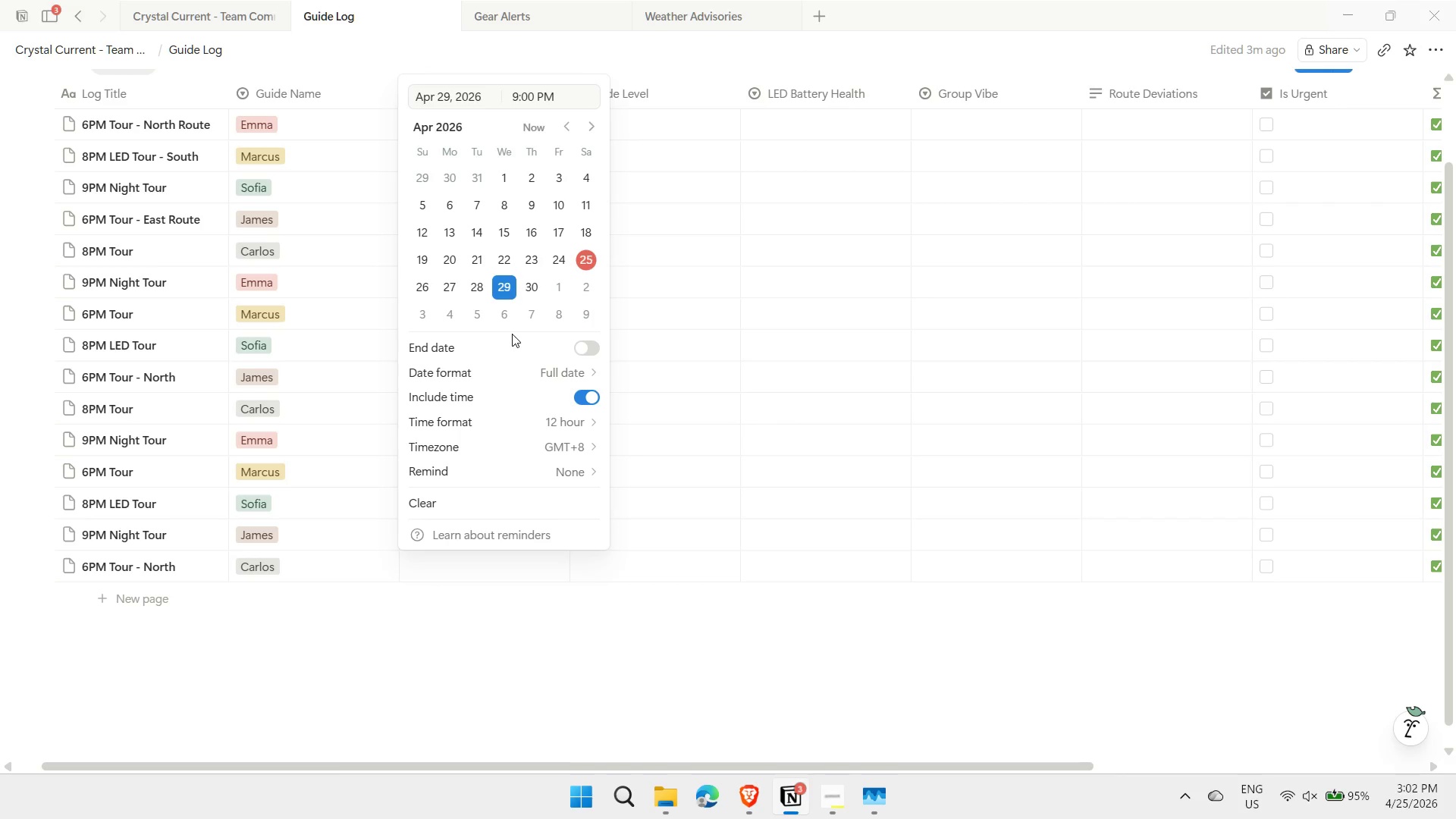 
key(Enter)
 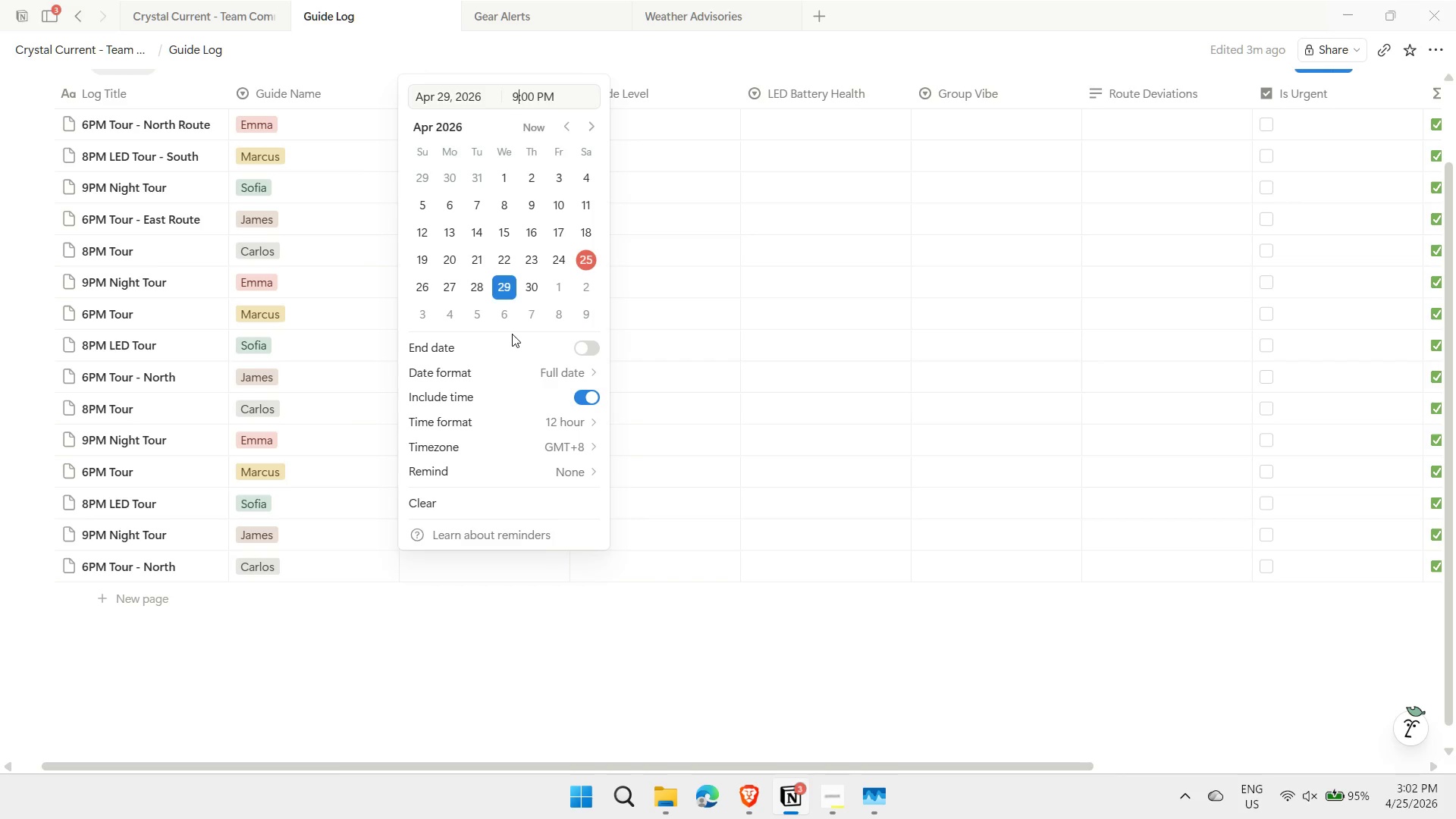 
key(Escape)
 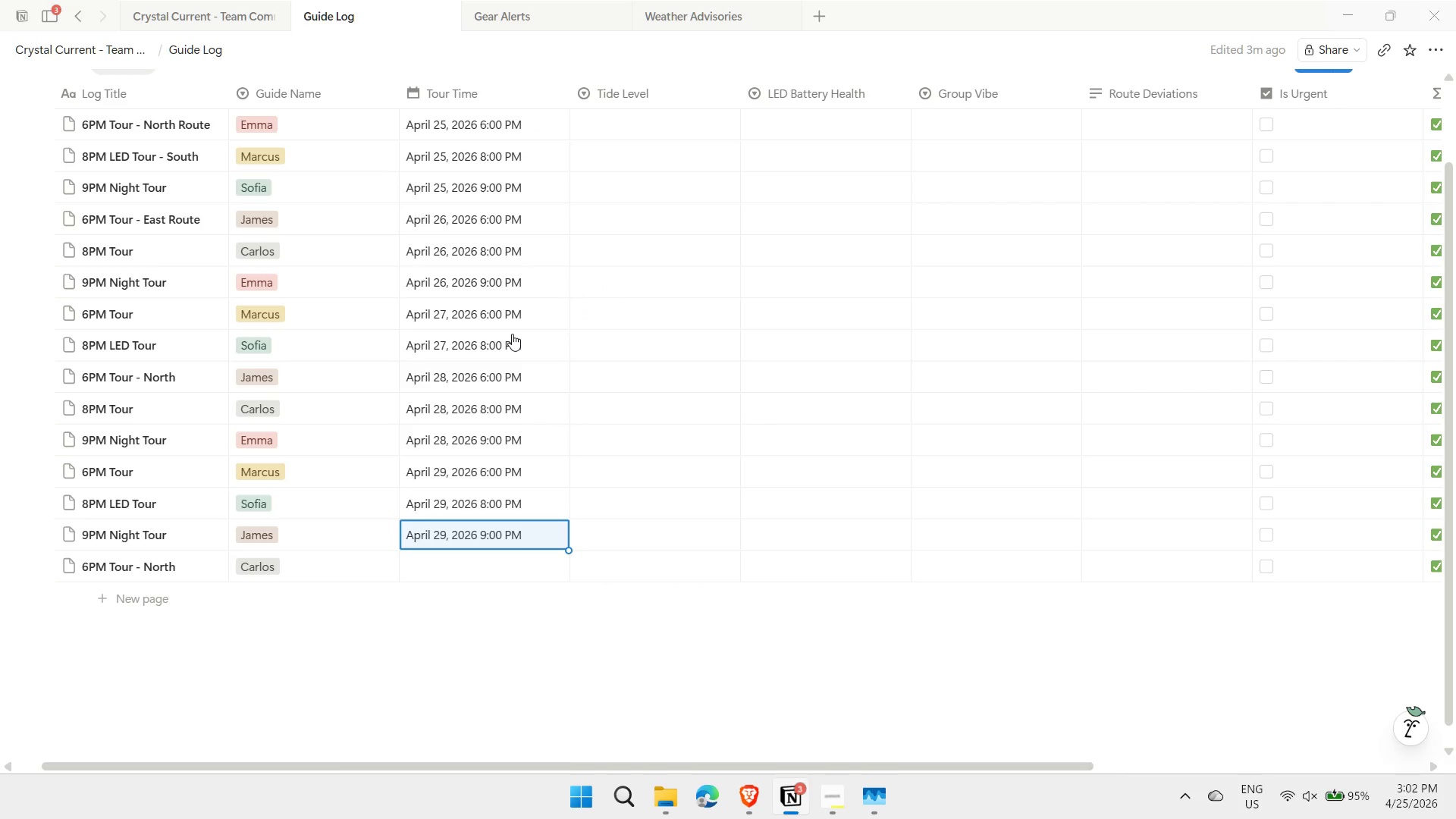 
key(Control+ControlLeft)
 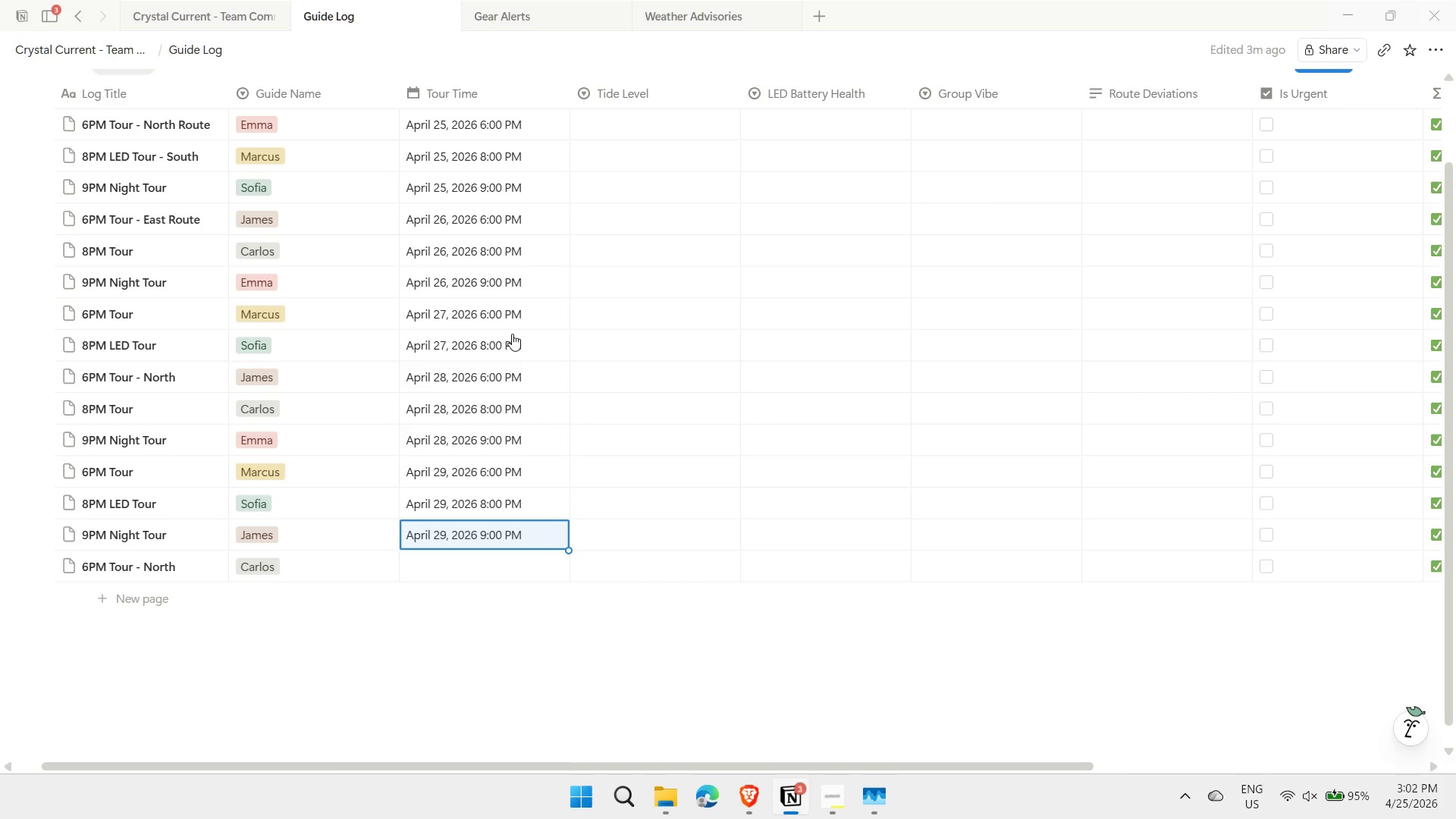 
key(Control+C)
 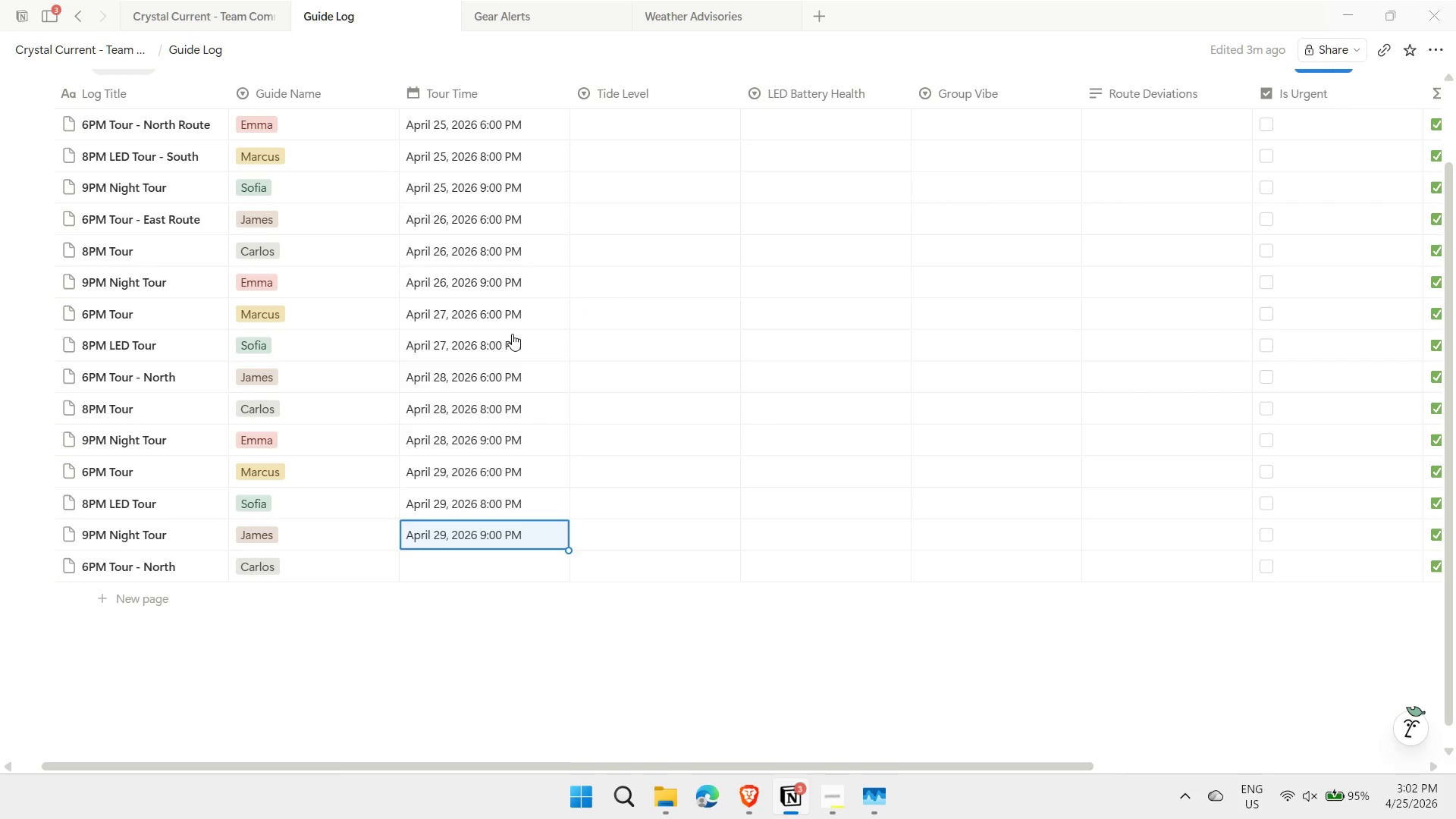 
key(ArrowDown)
 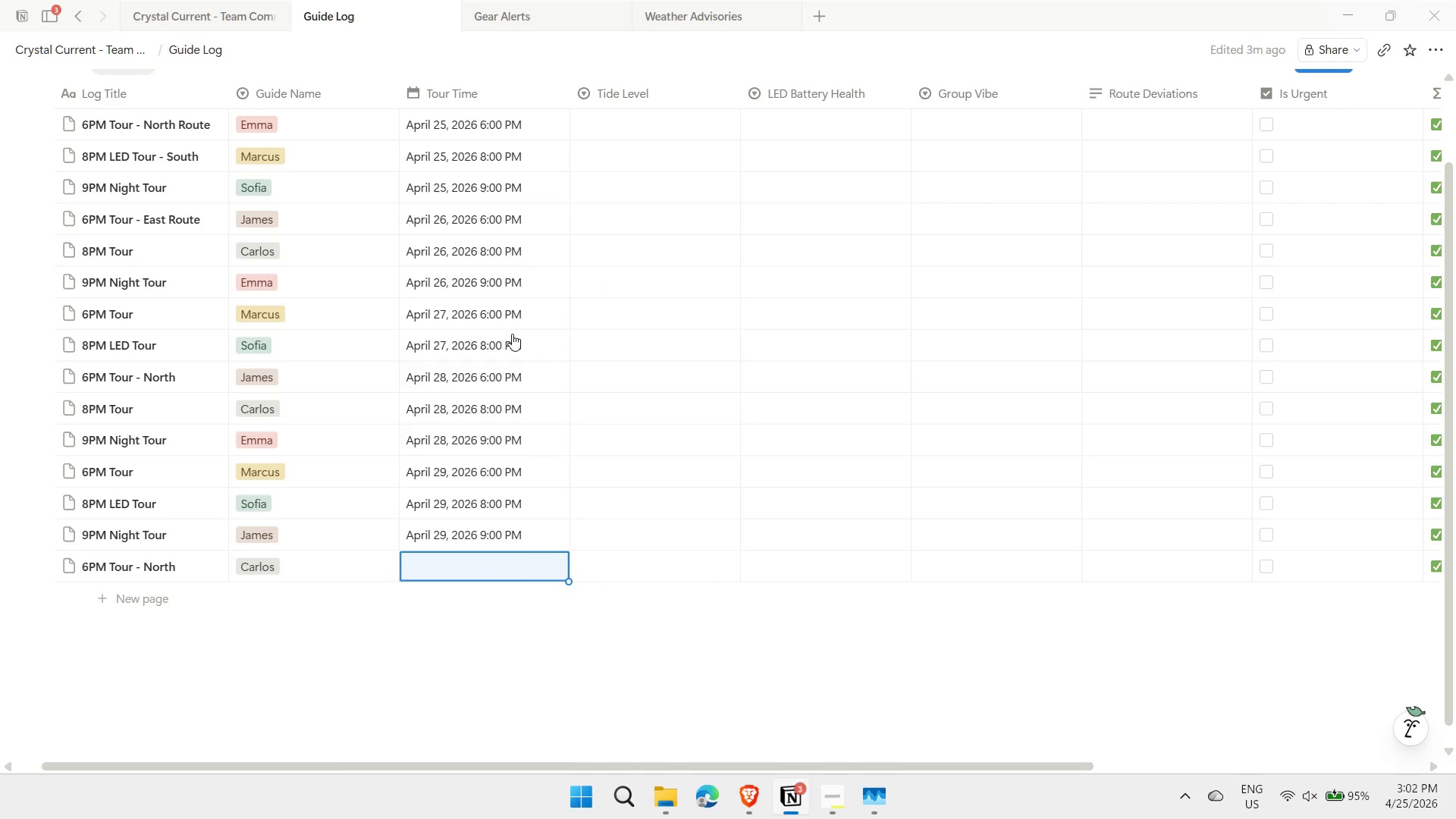 
key(Control+ControlLeft)
 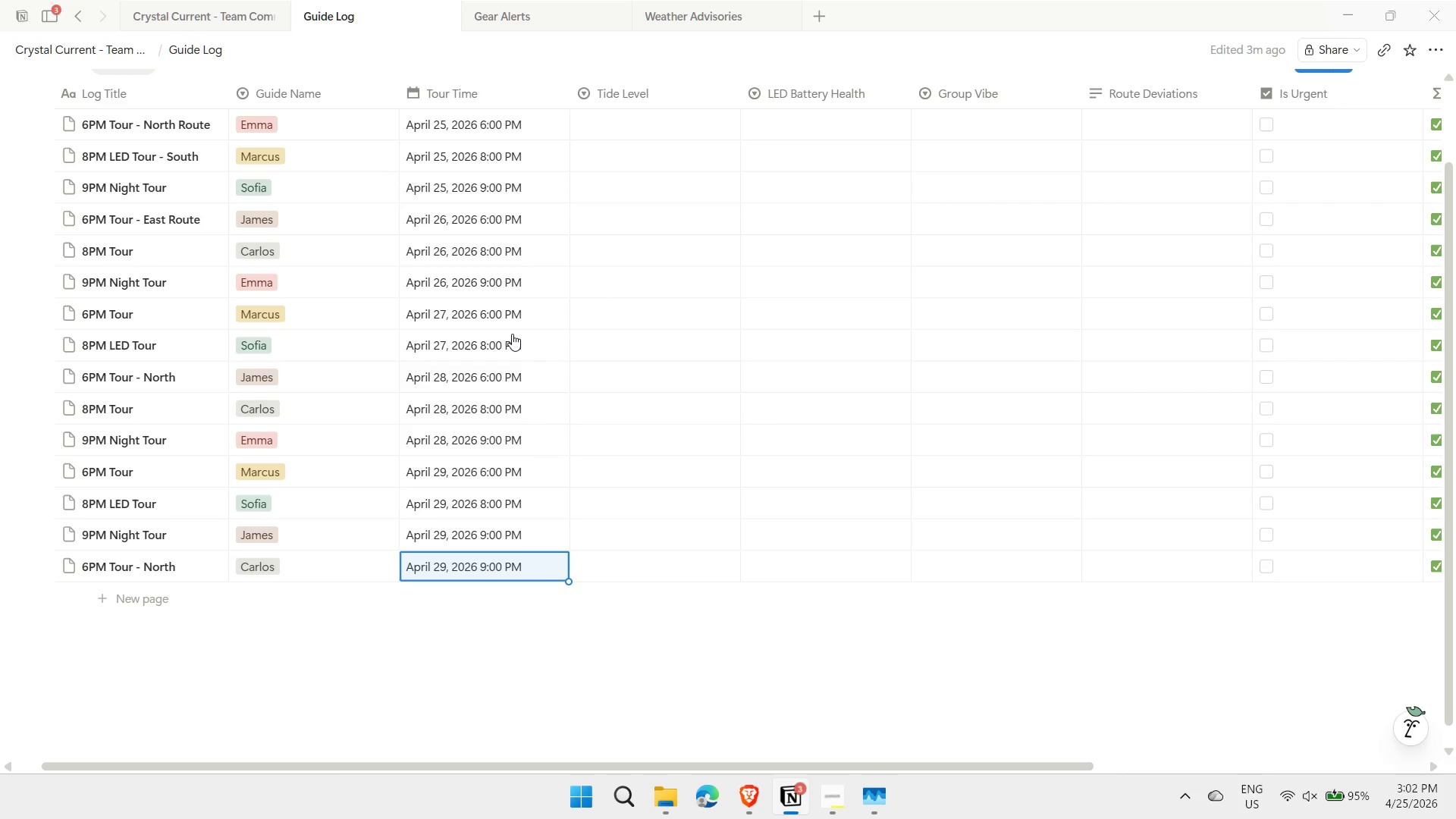 
key(Control+V)
 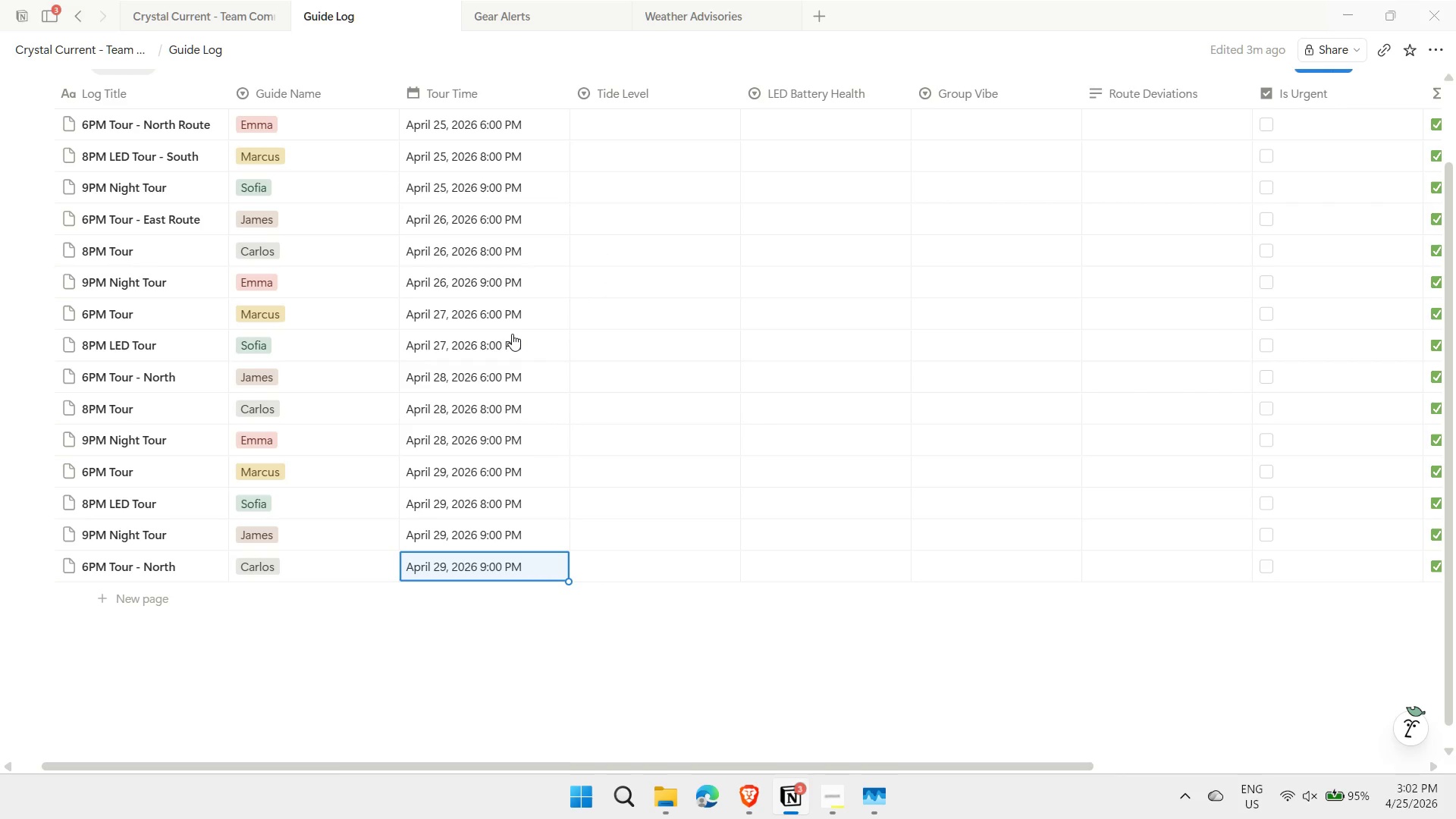 
key(Enter)
 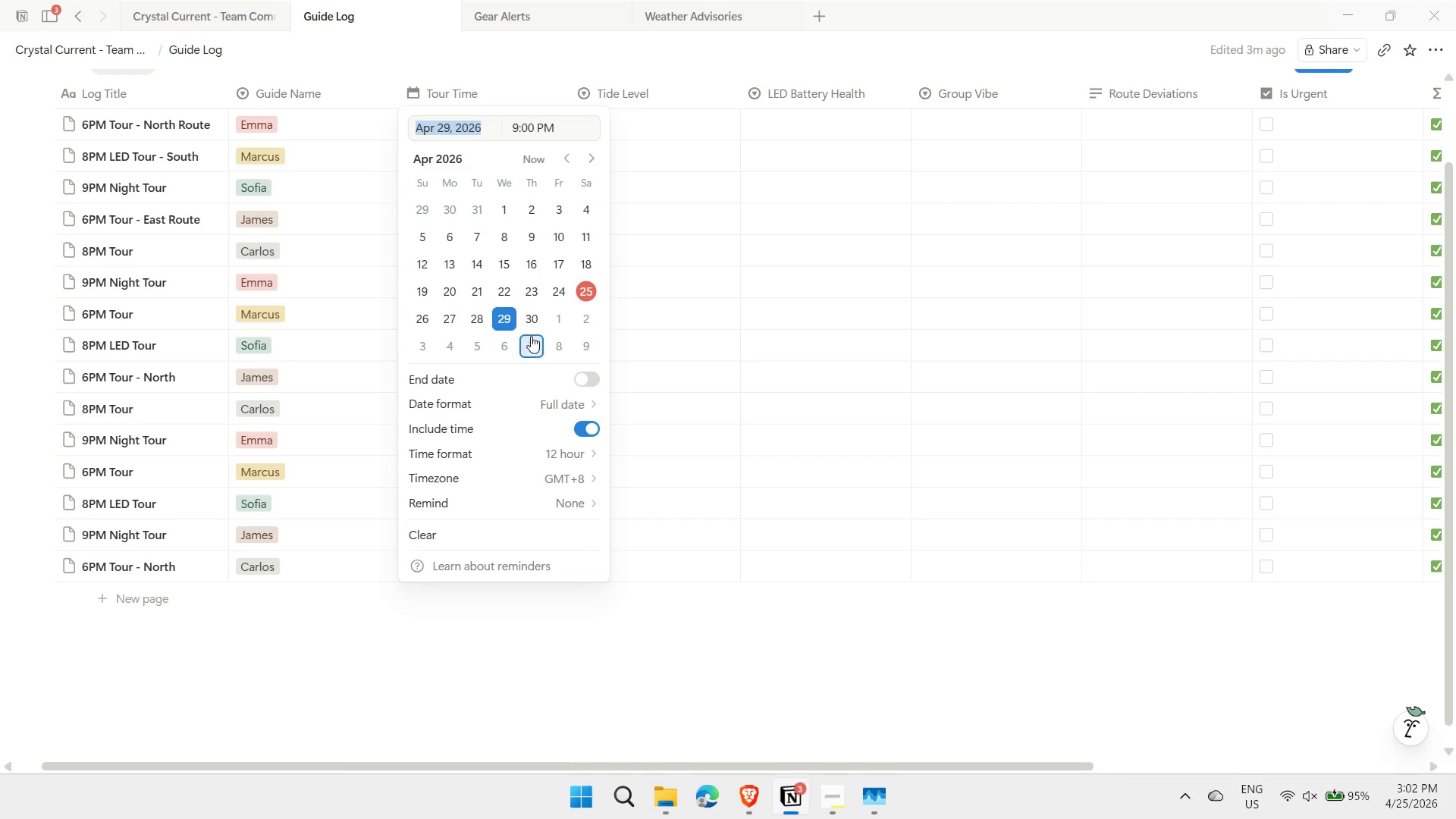 
left_click([531, 325])
 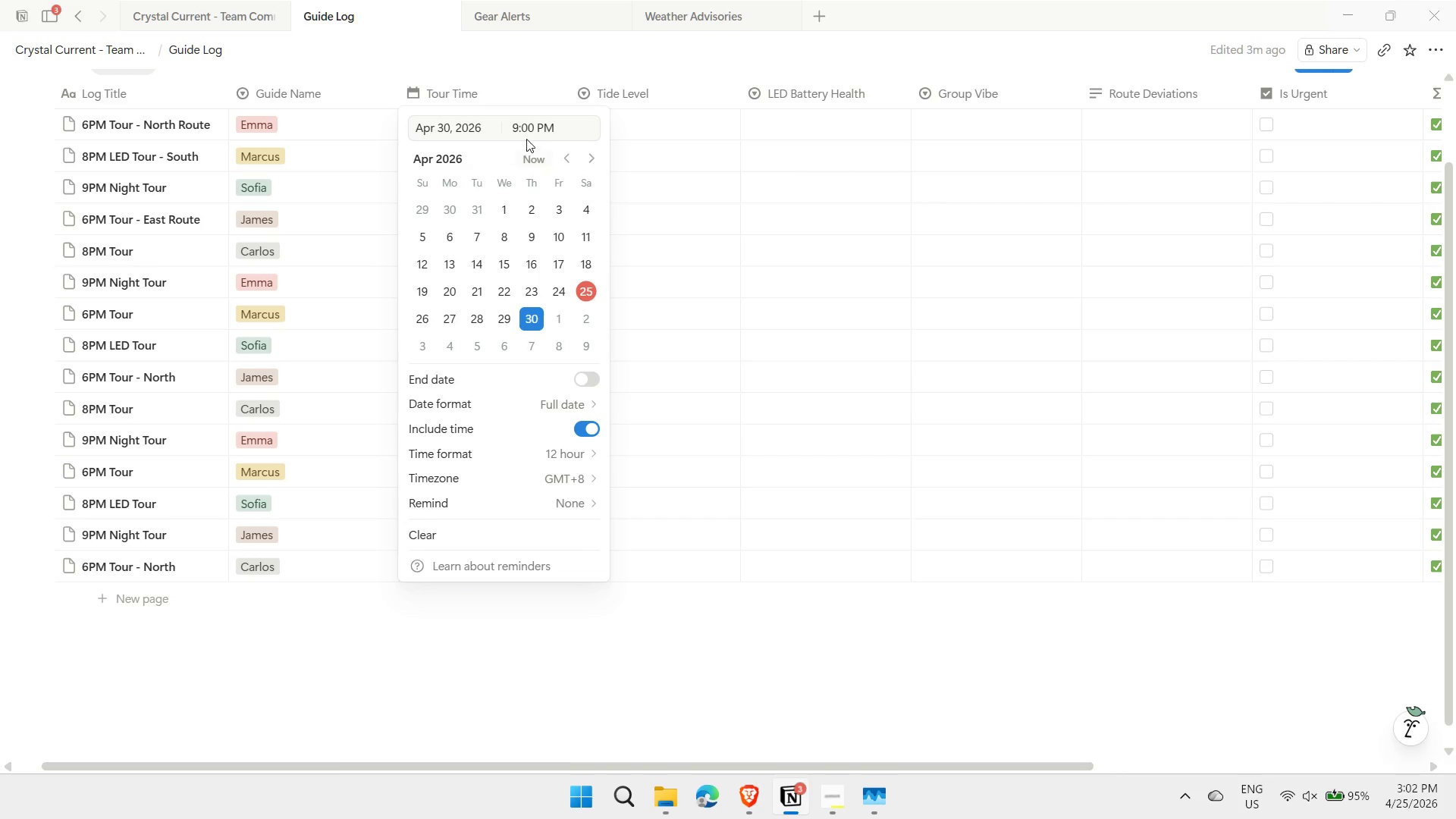 
left_click([519, 130])
 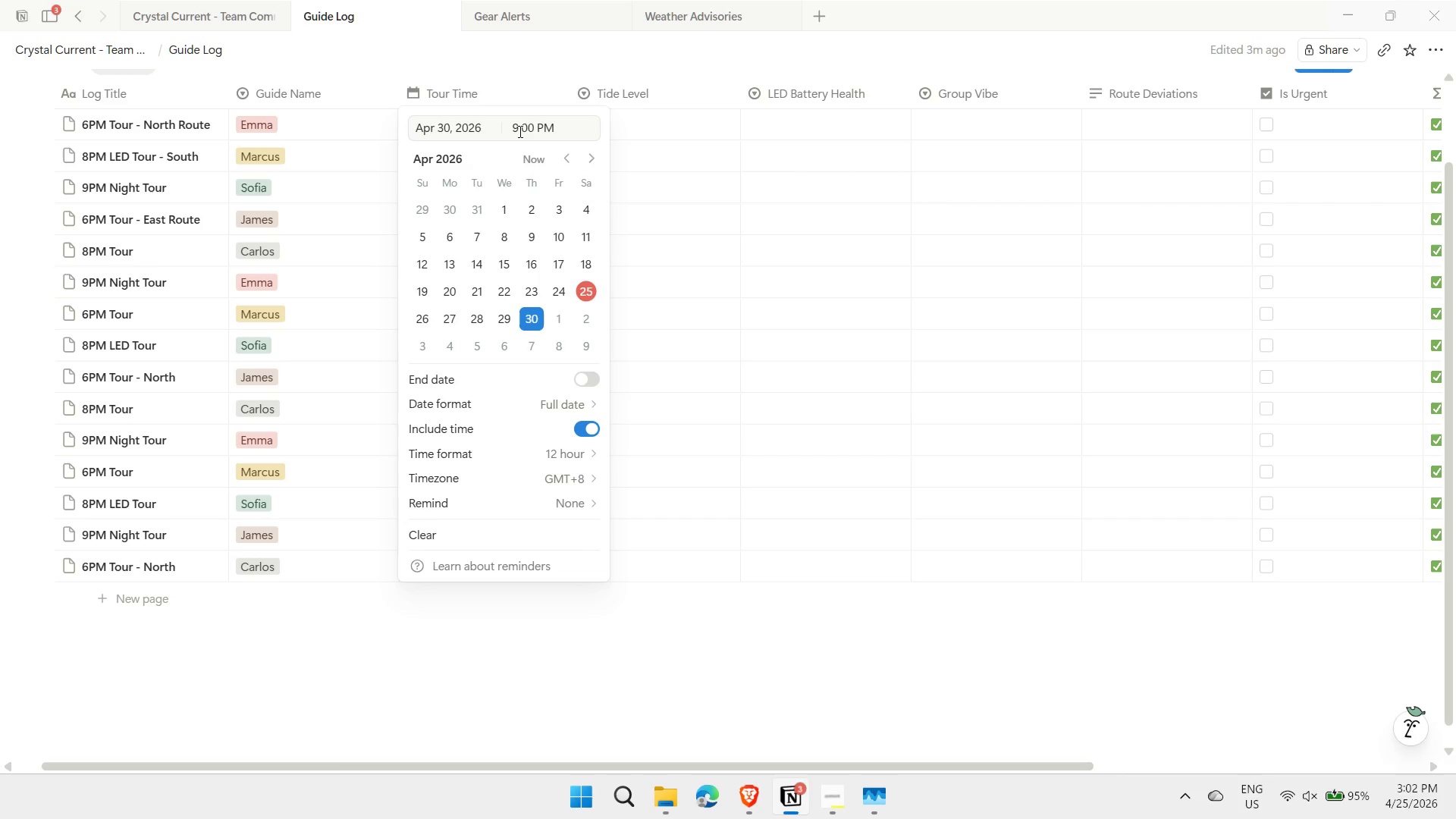 
key(Backspace)
 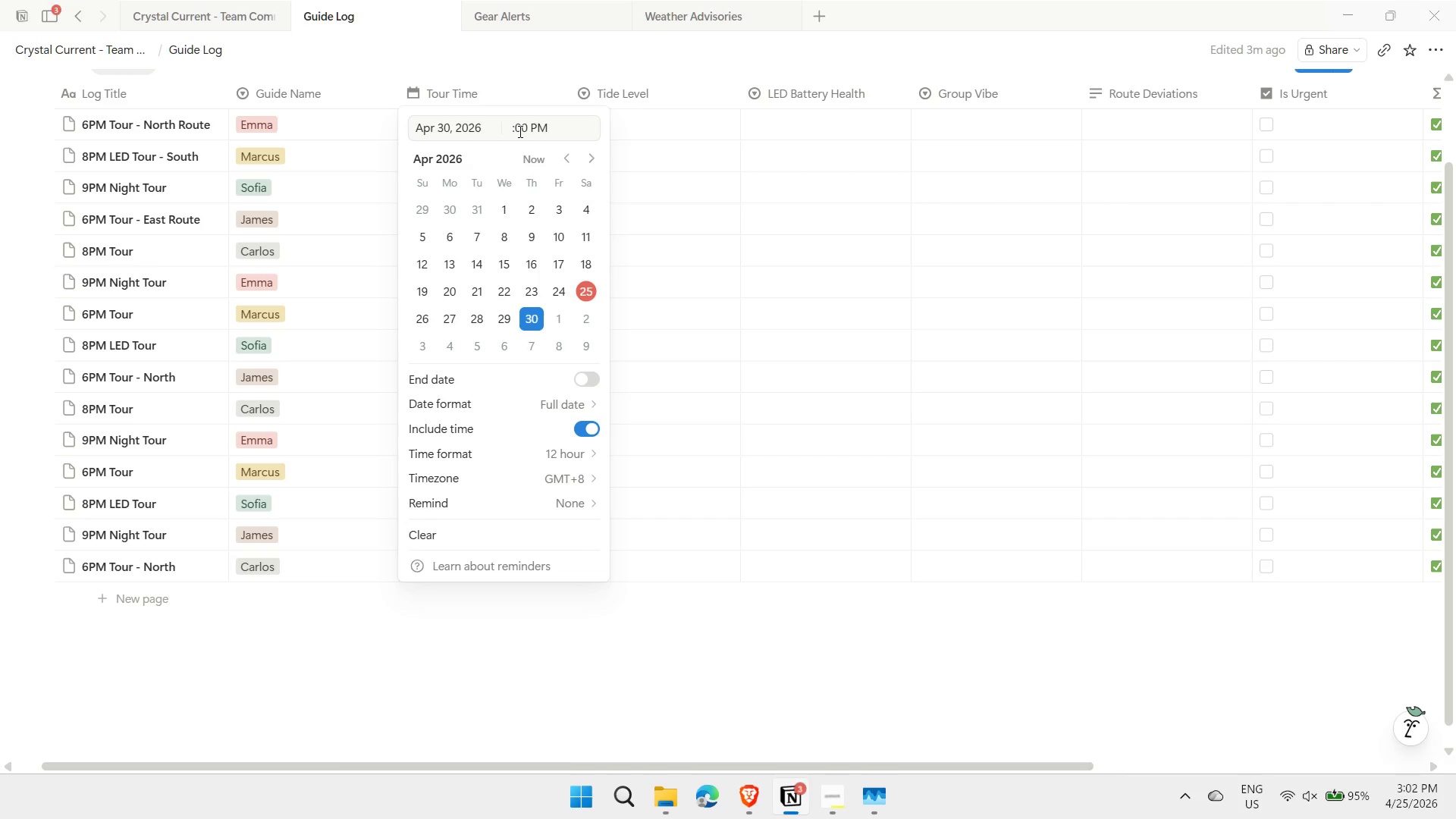 
key(6)
 